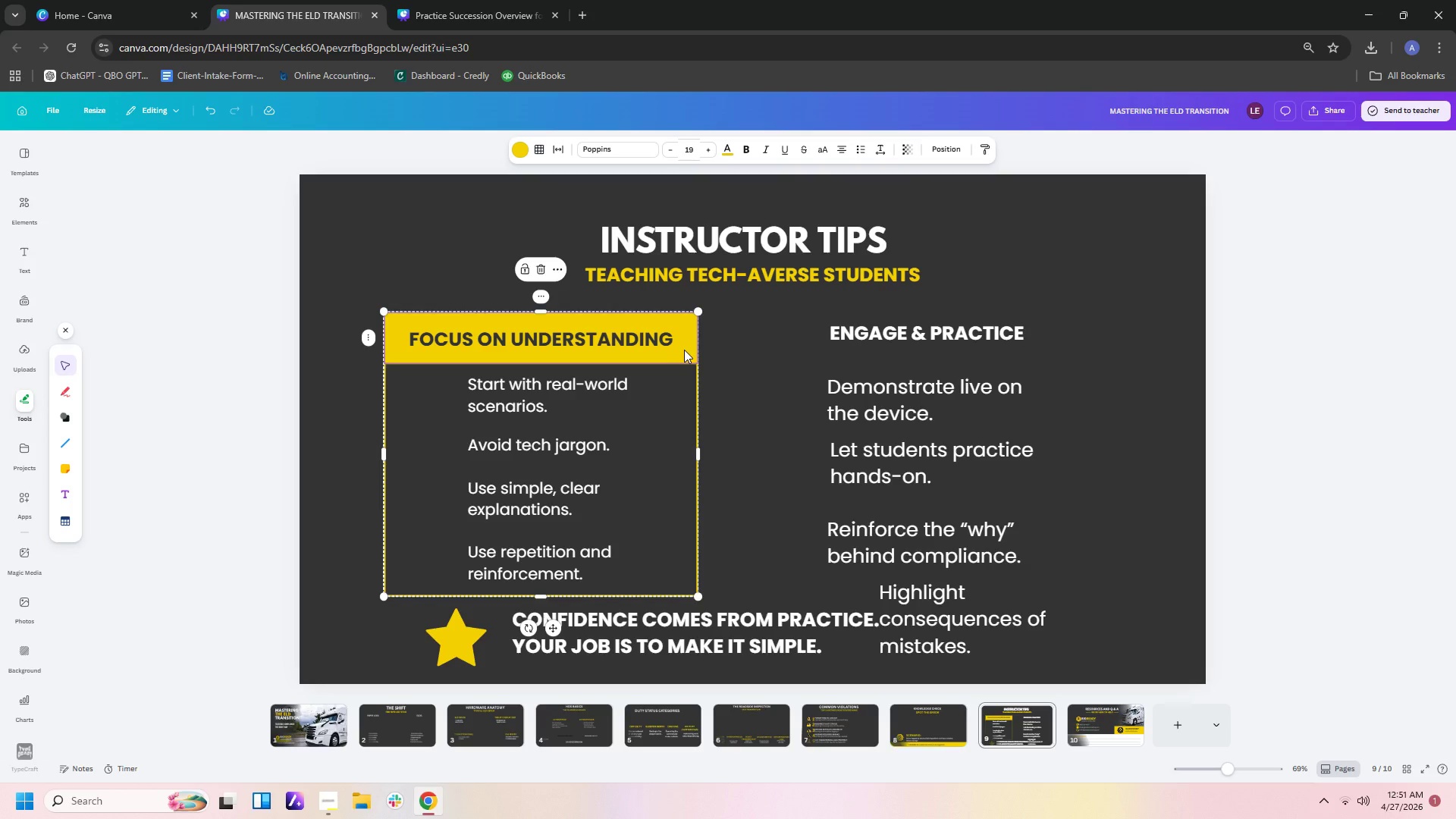 
key(Control+V)
 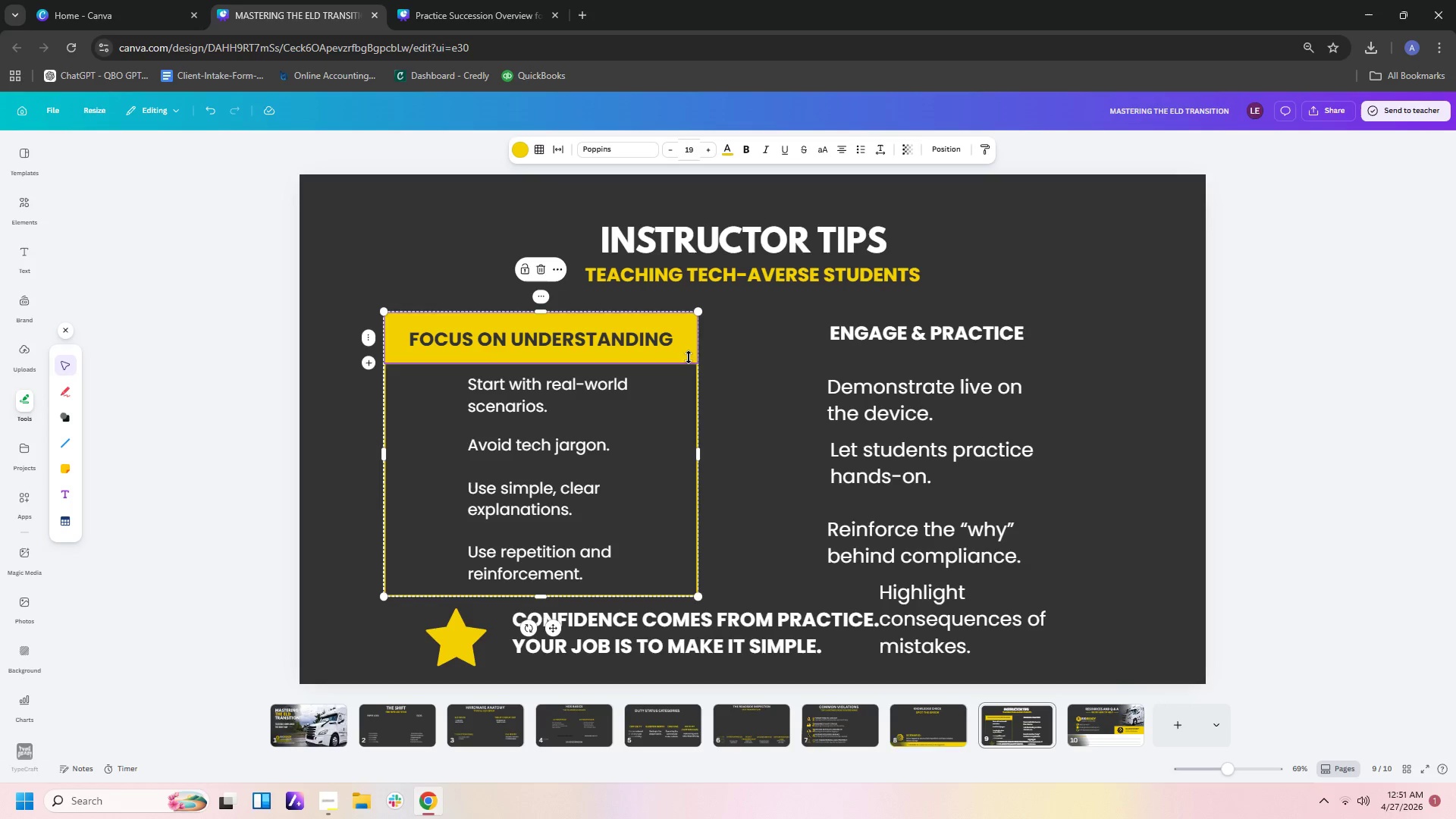 
left_click([740, 362])
 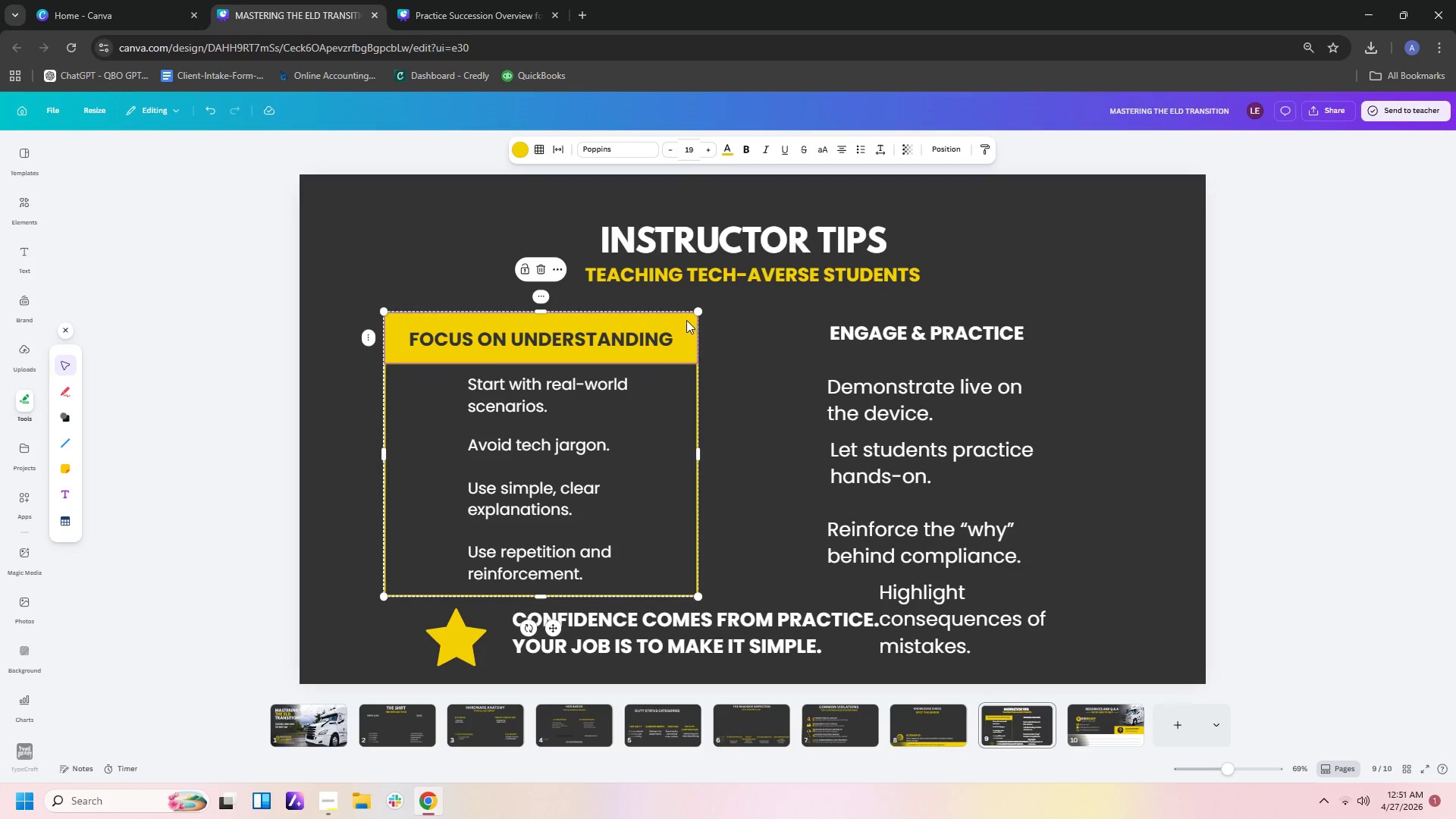 
double_click([686, 312])
 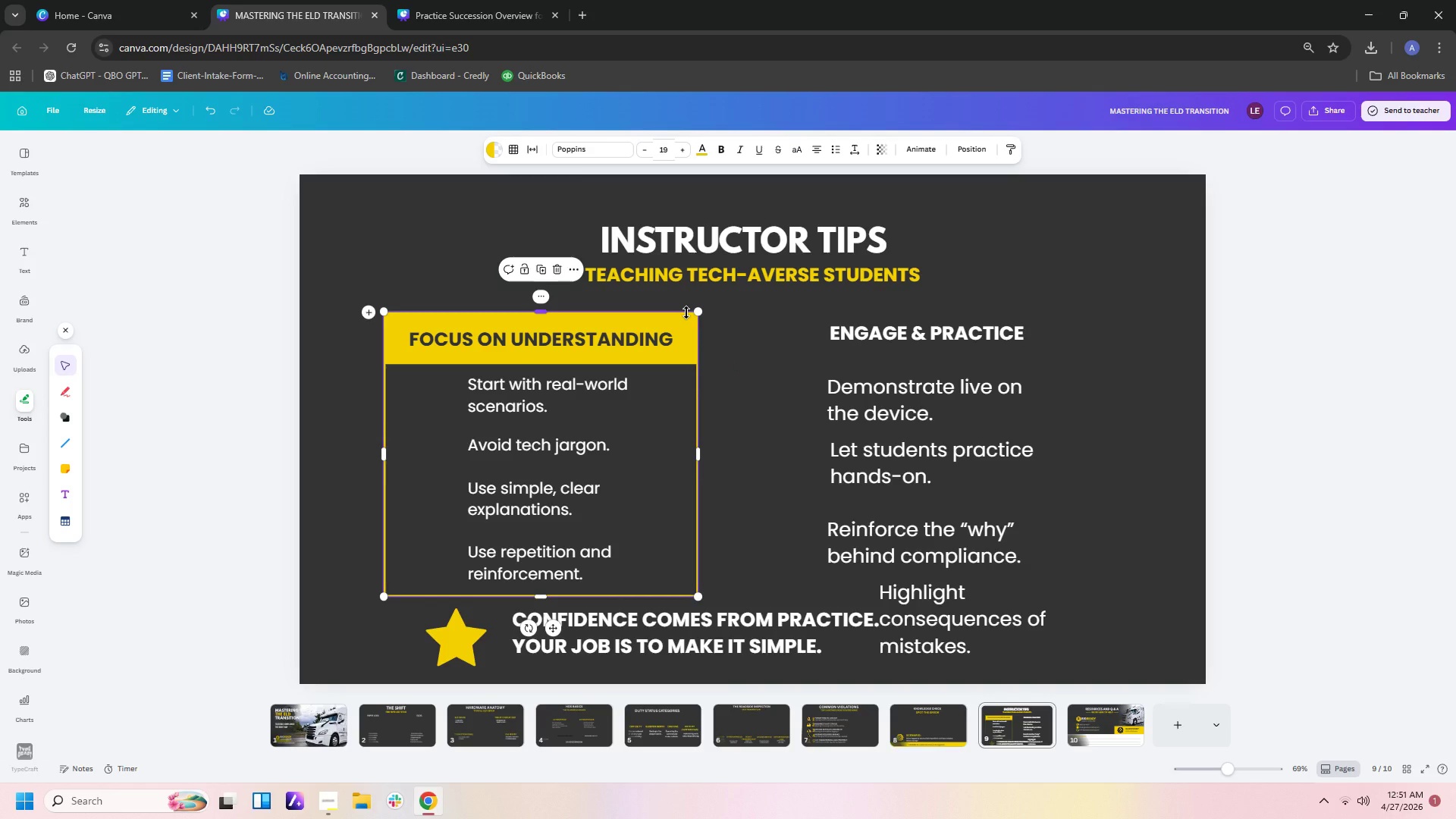 
key(Control+C)
 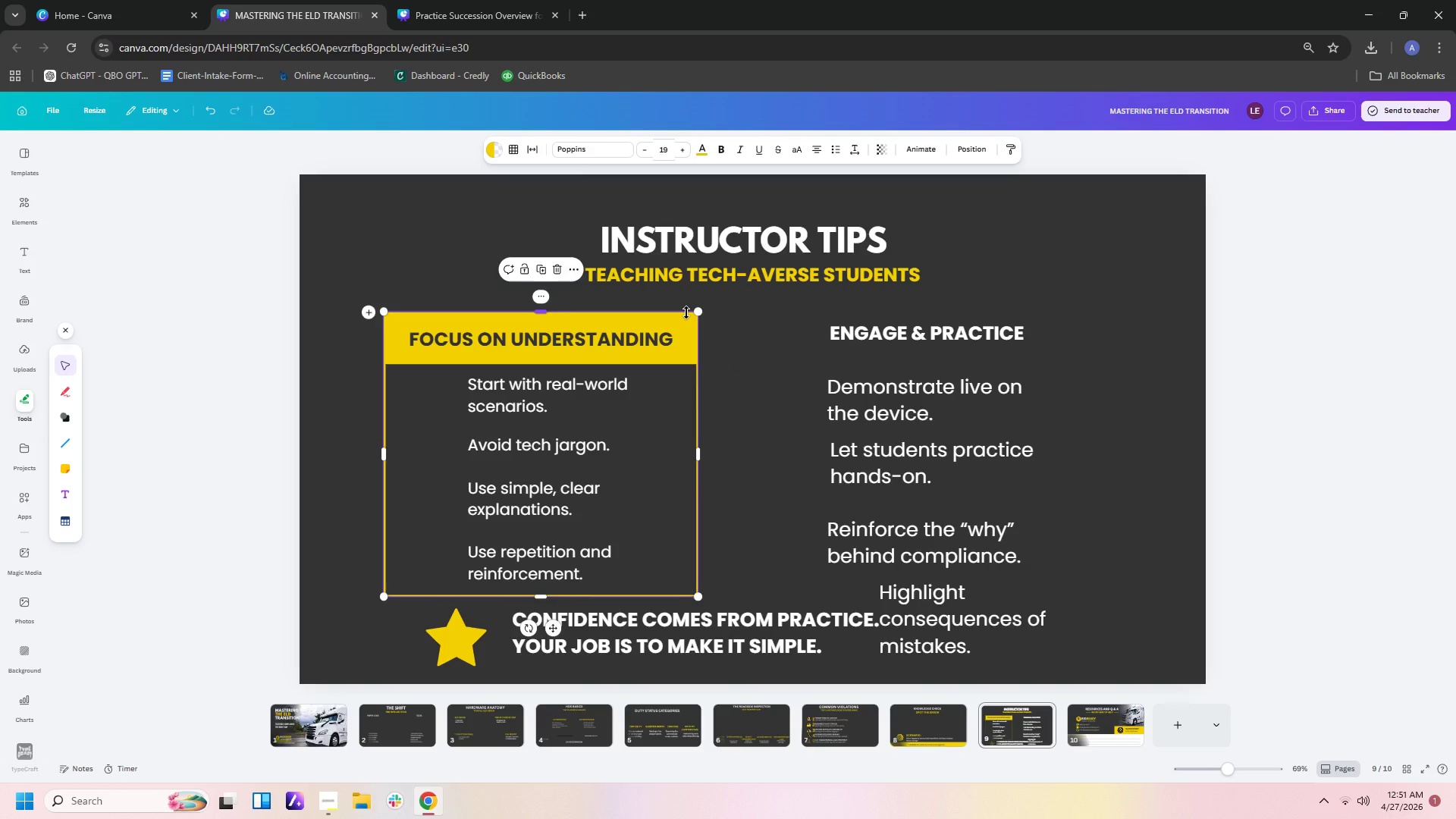 
key(Control+V)
 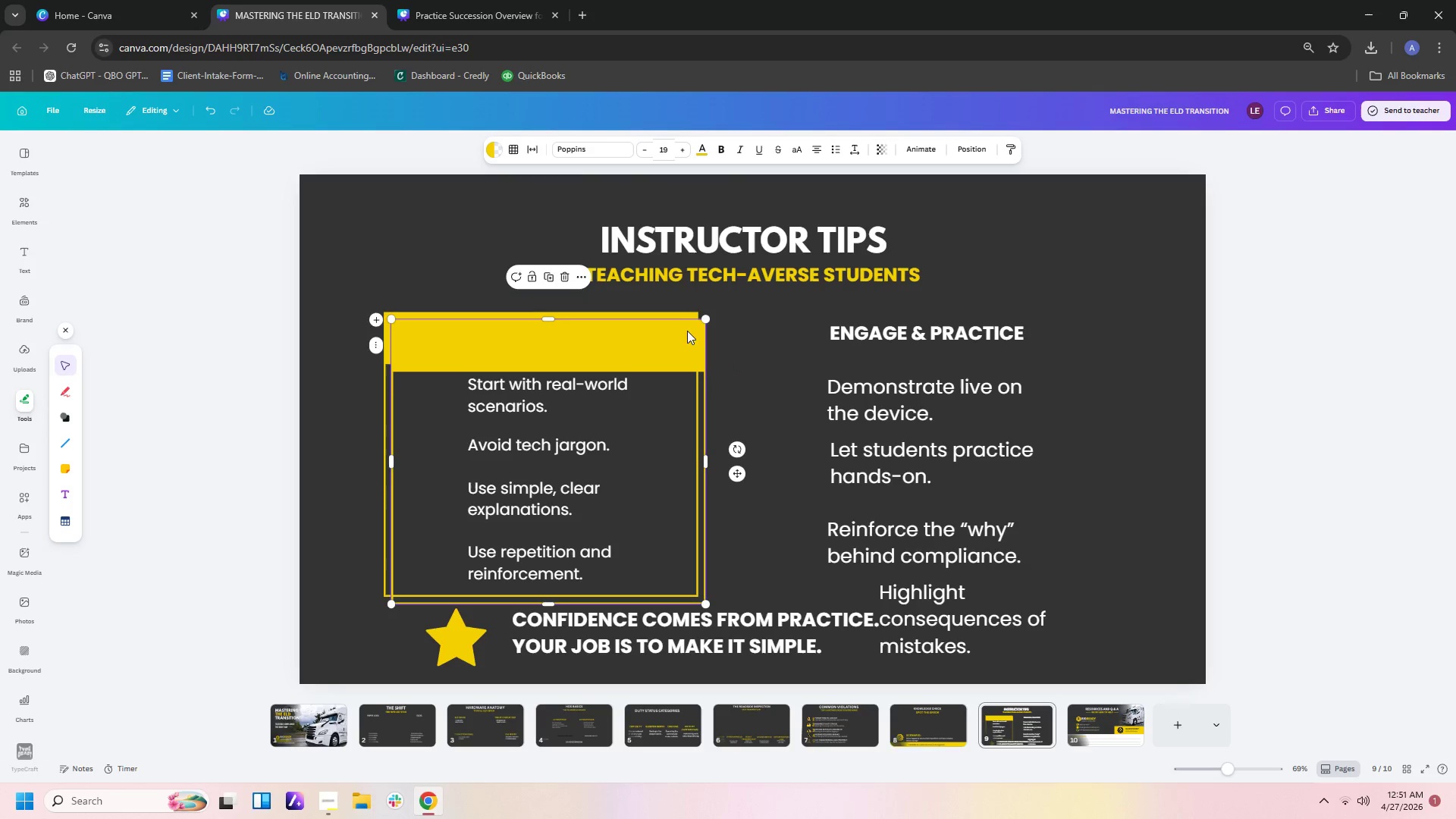 
left_click_drag(start_coordinate=[683, 344], to_coordinate=[1061, 337])
 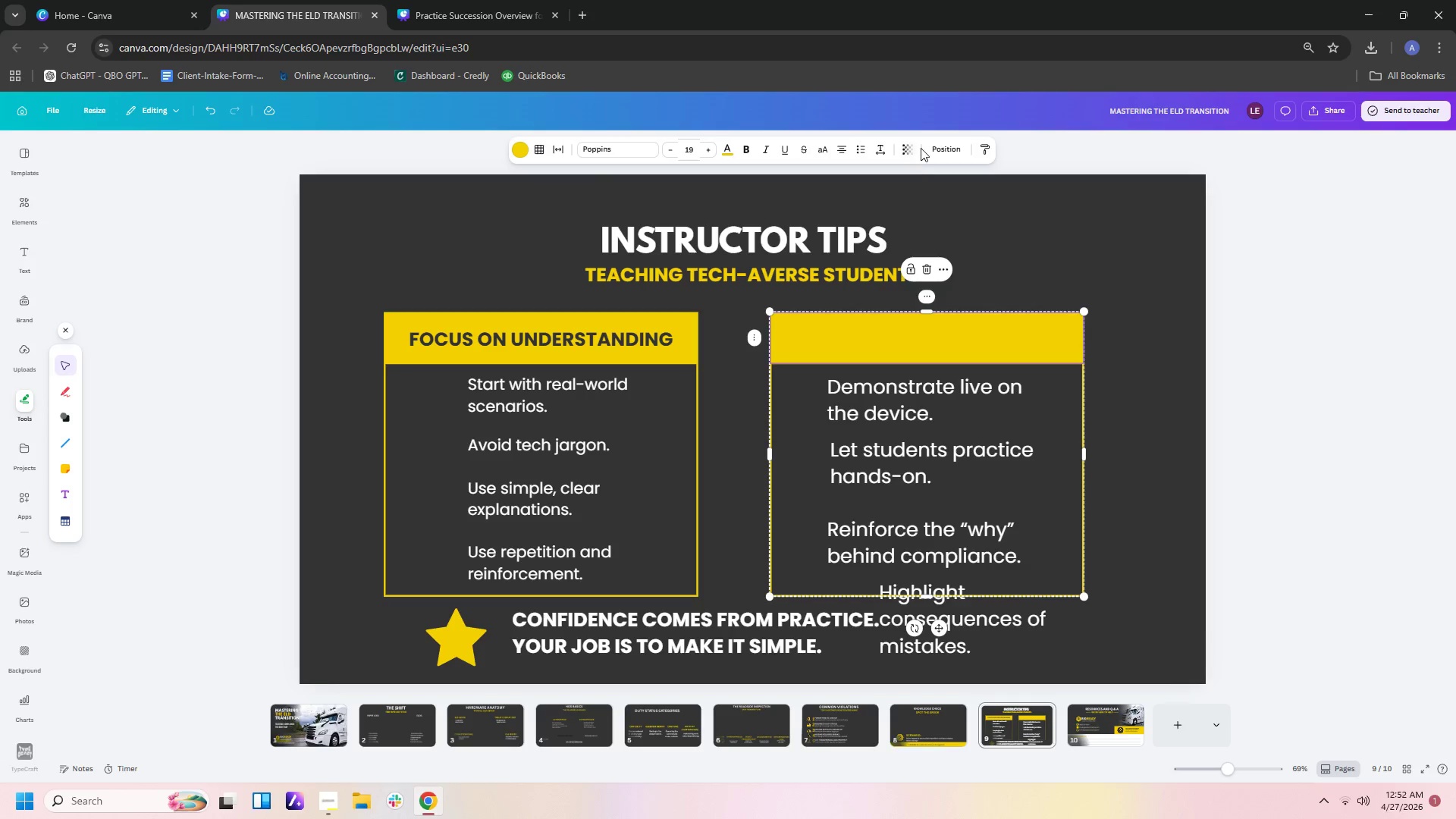 
left_click([940, 147])
 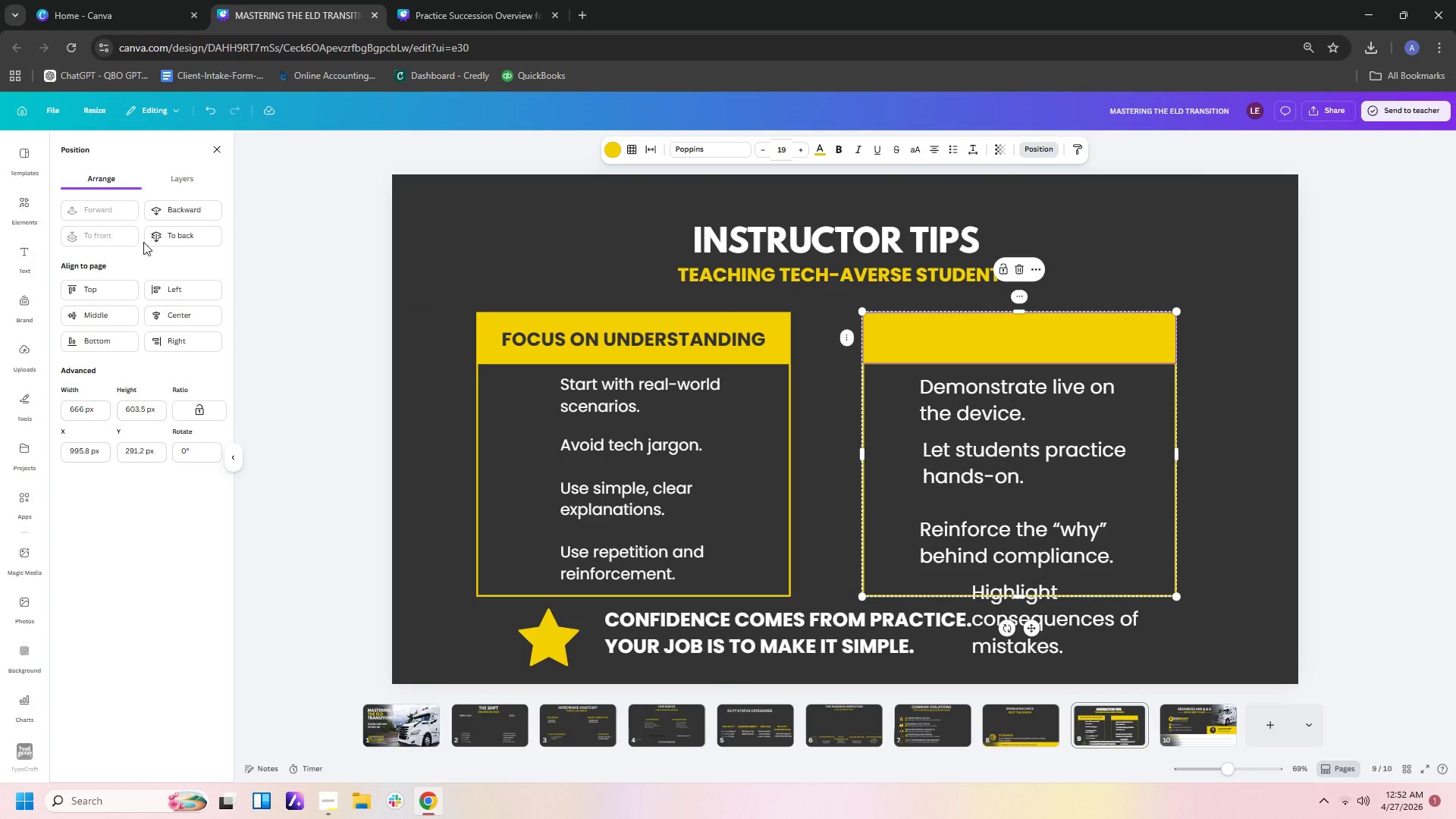 
left_click([166, 238])
 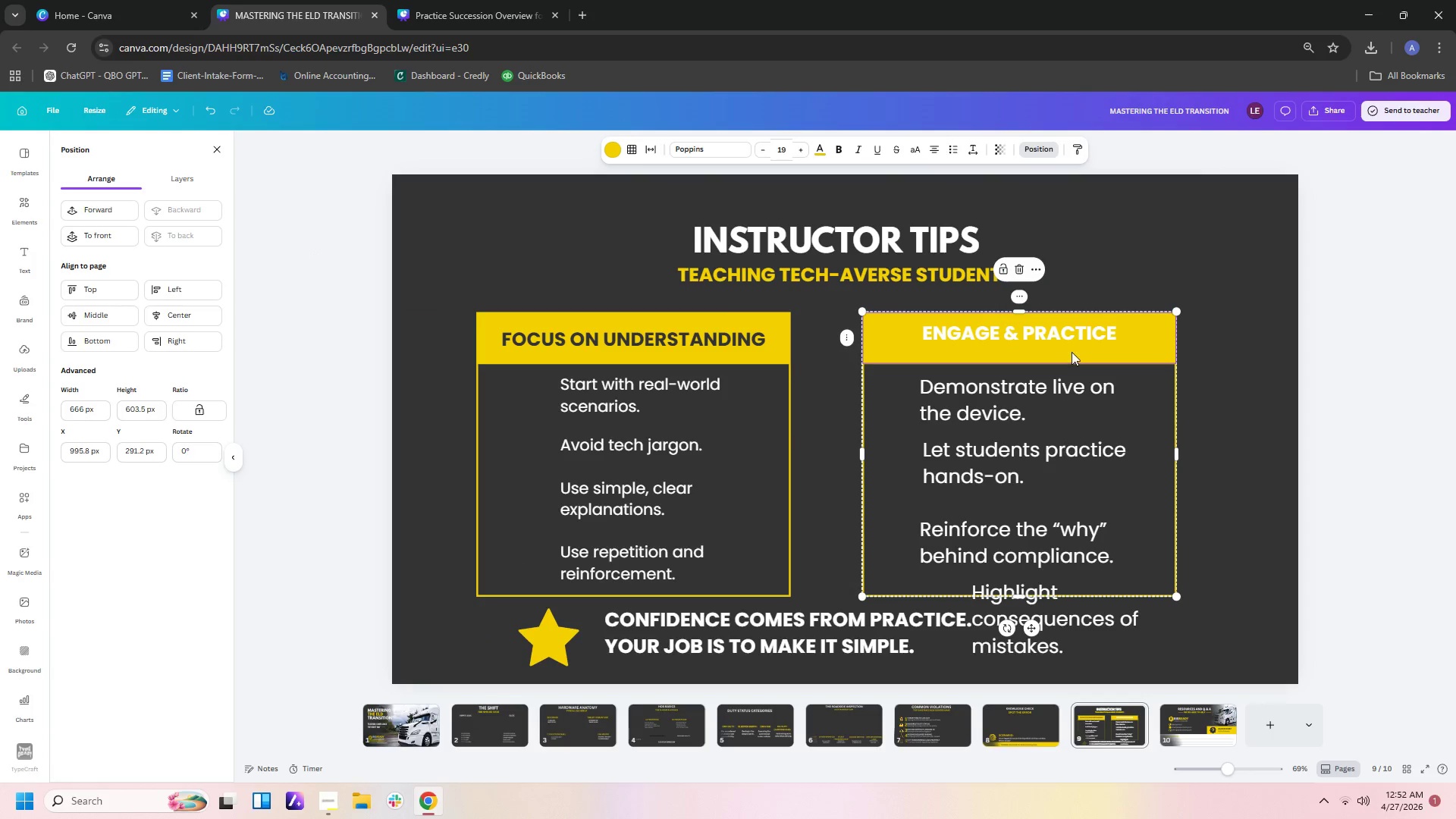 
left_click([1080, 341])
 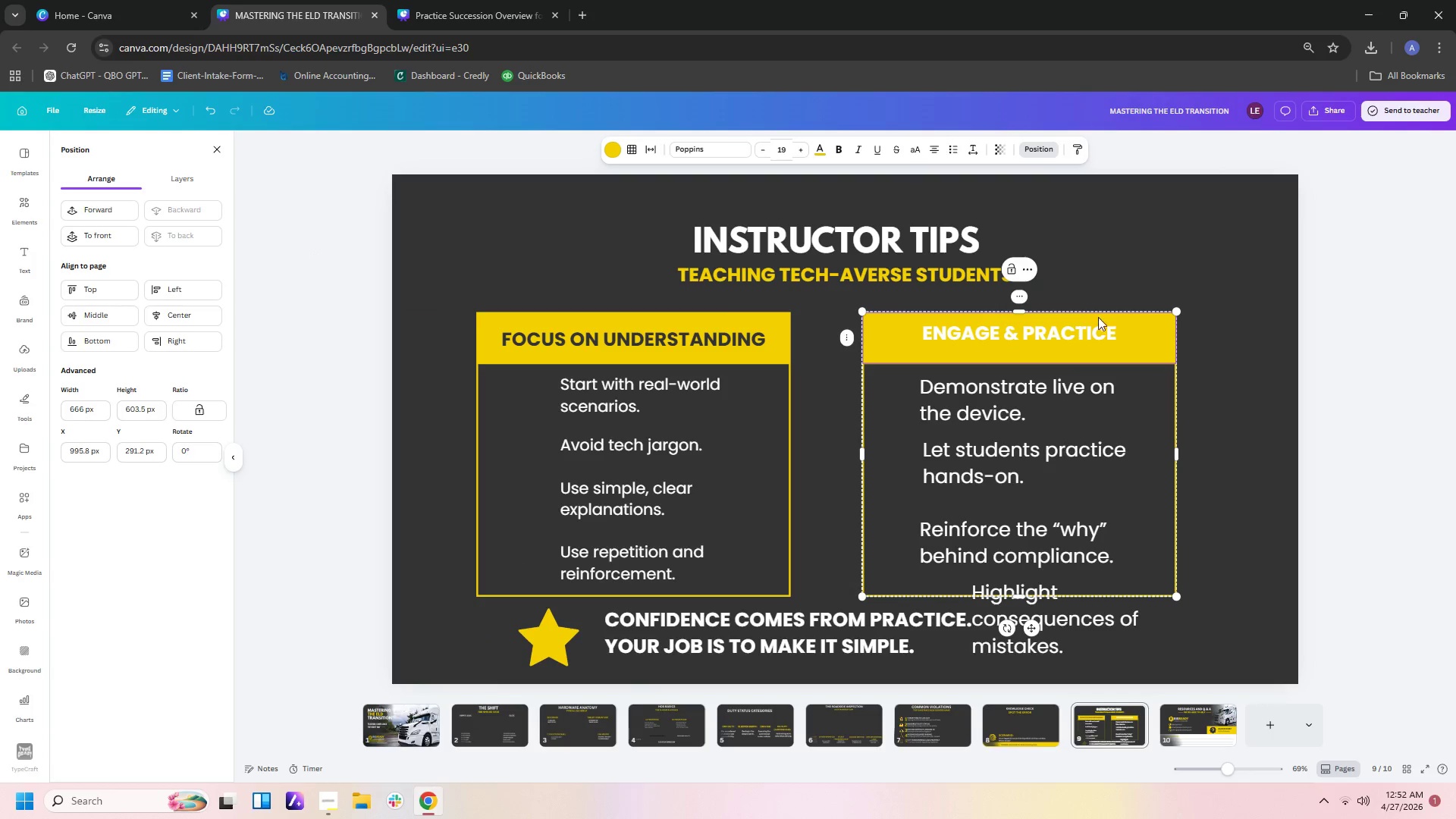 
left_click([1125, 275])
 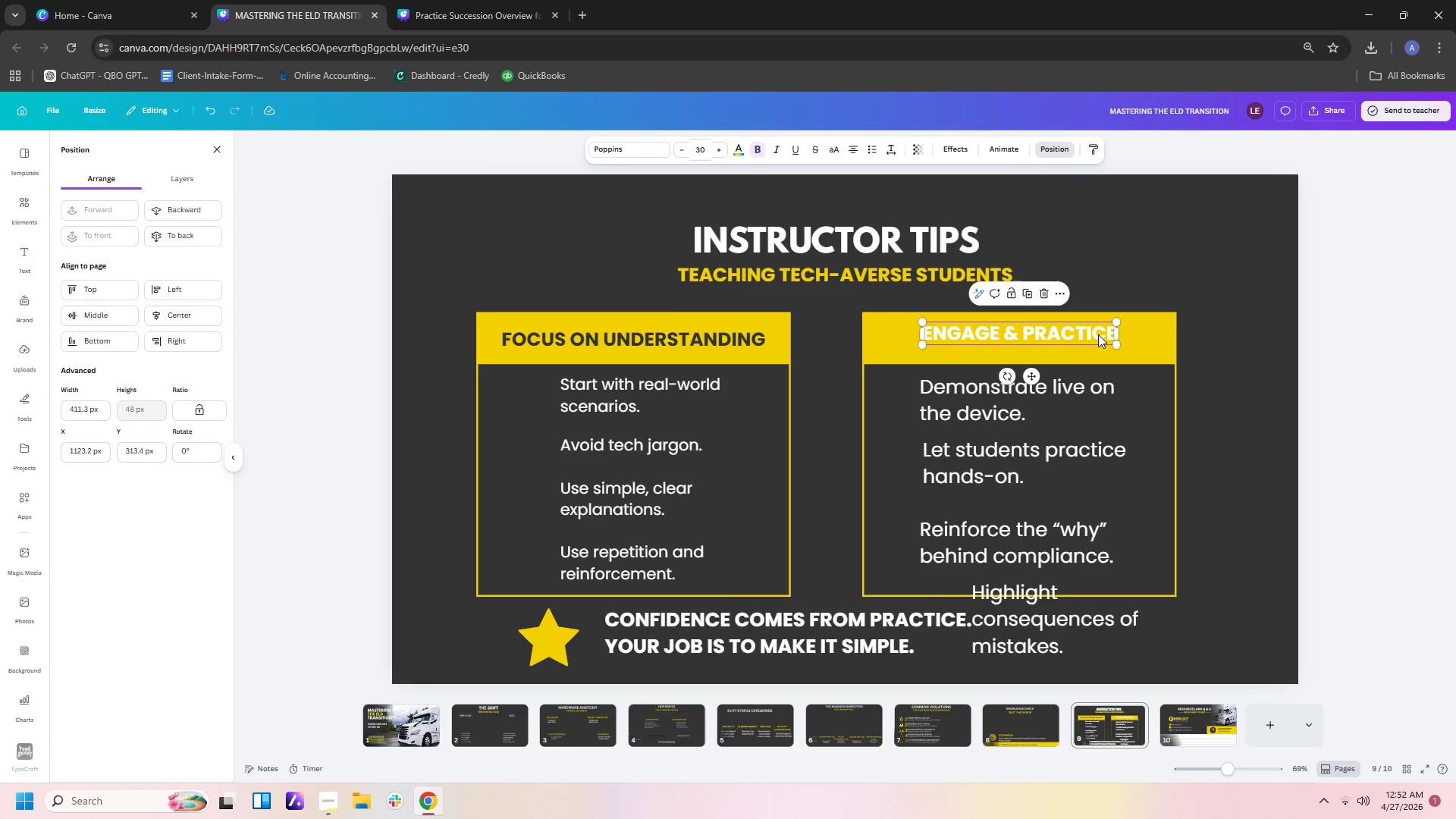 
double_click([1098, 334])
 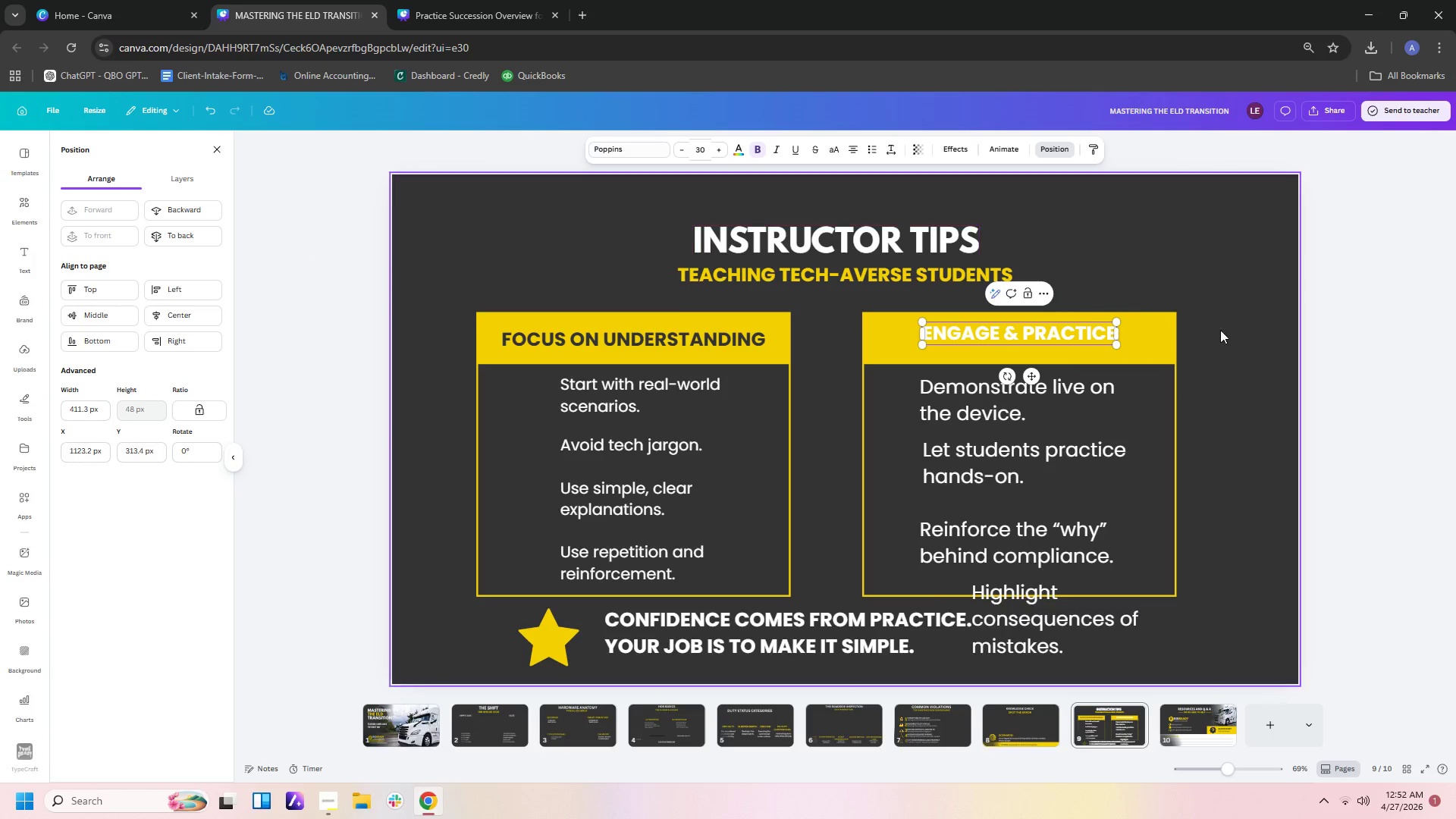 
left_click([1159, 267])
 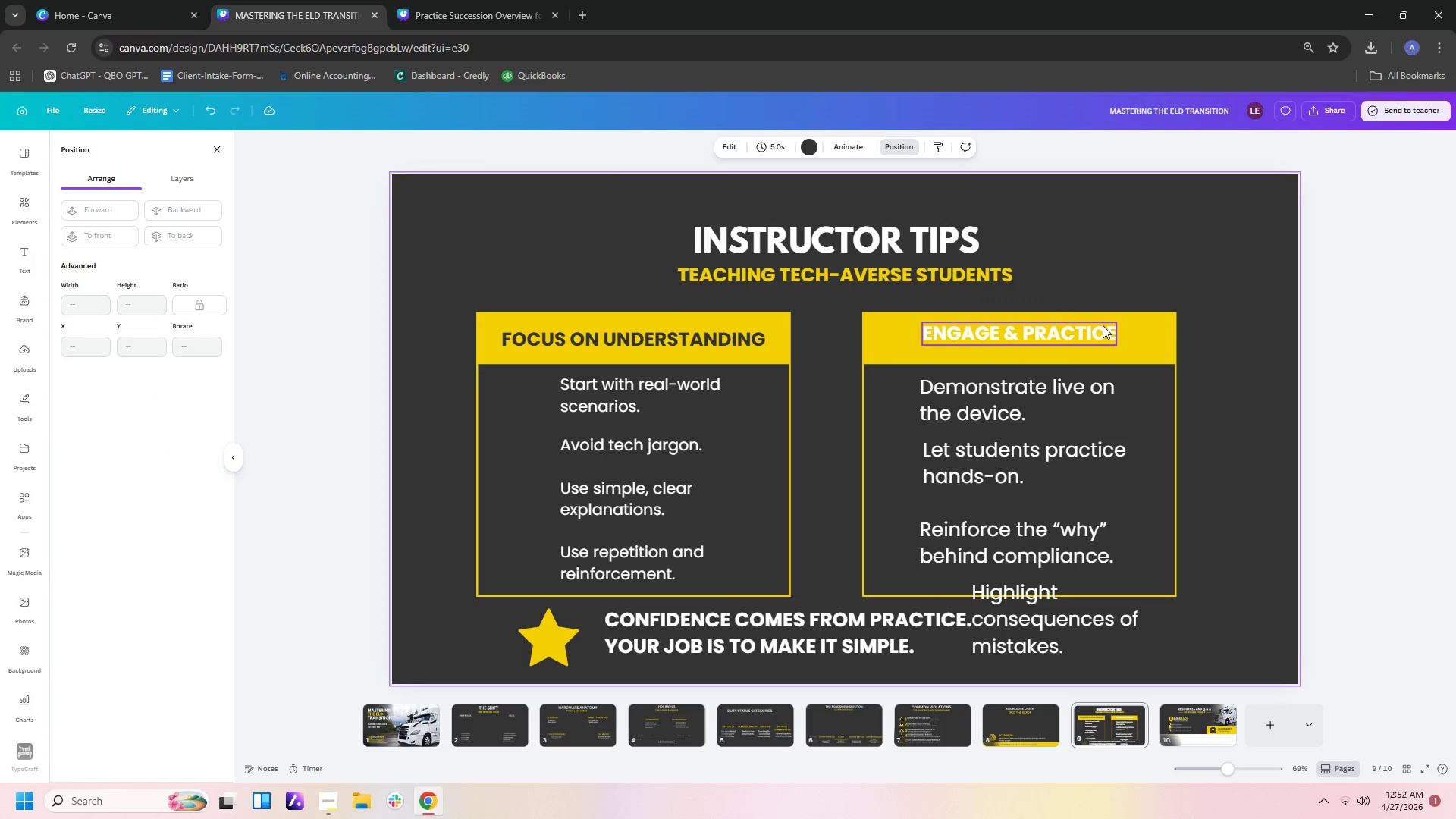 
left_click([1101, 326])
 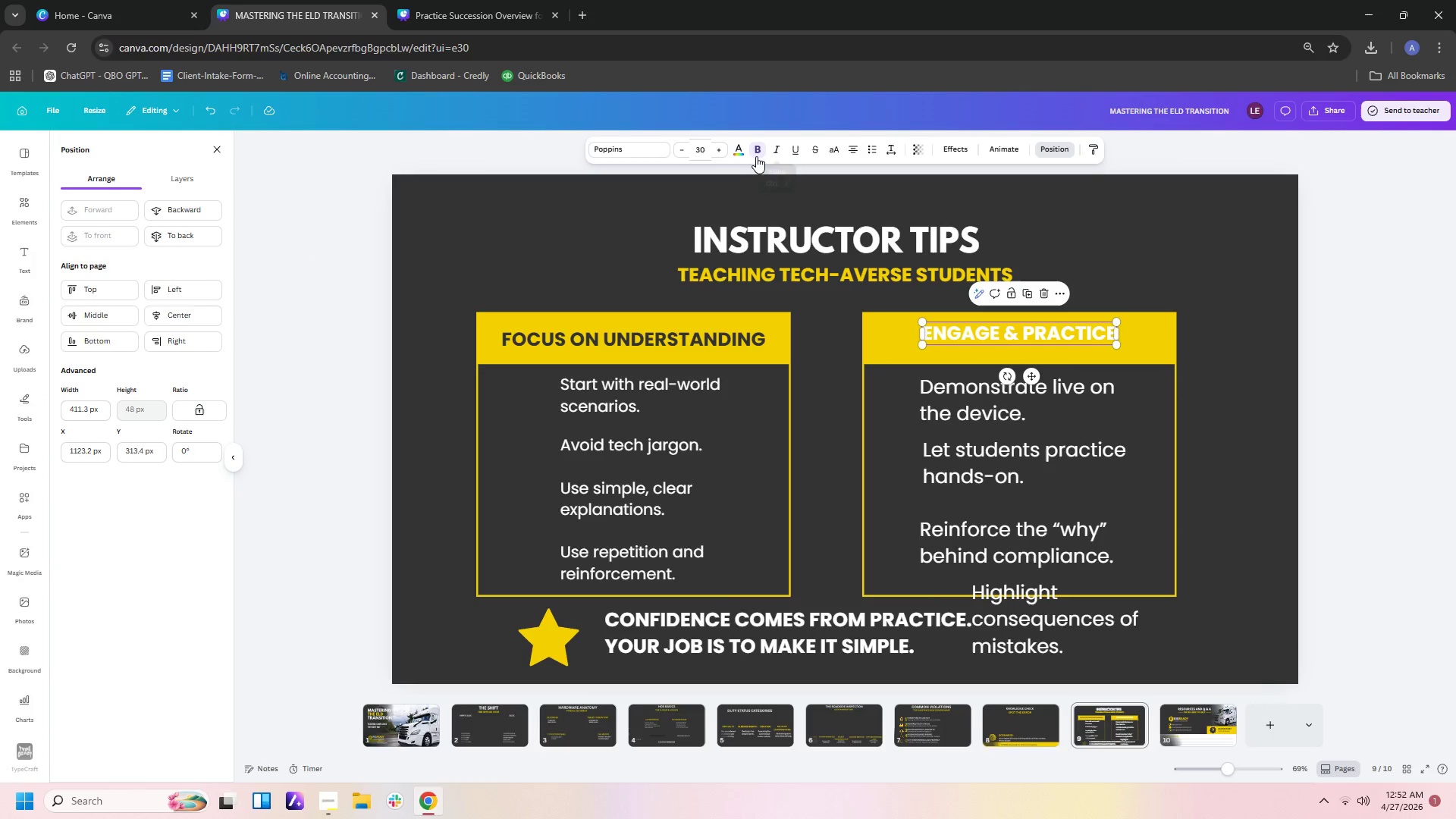 
left_click([740, 157])
 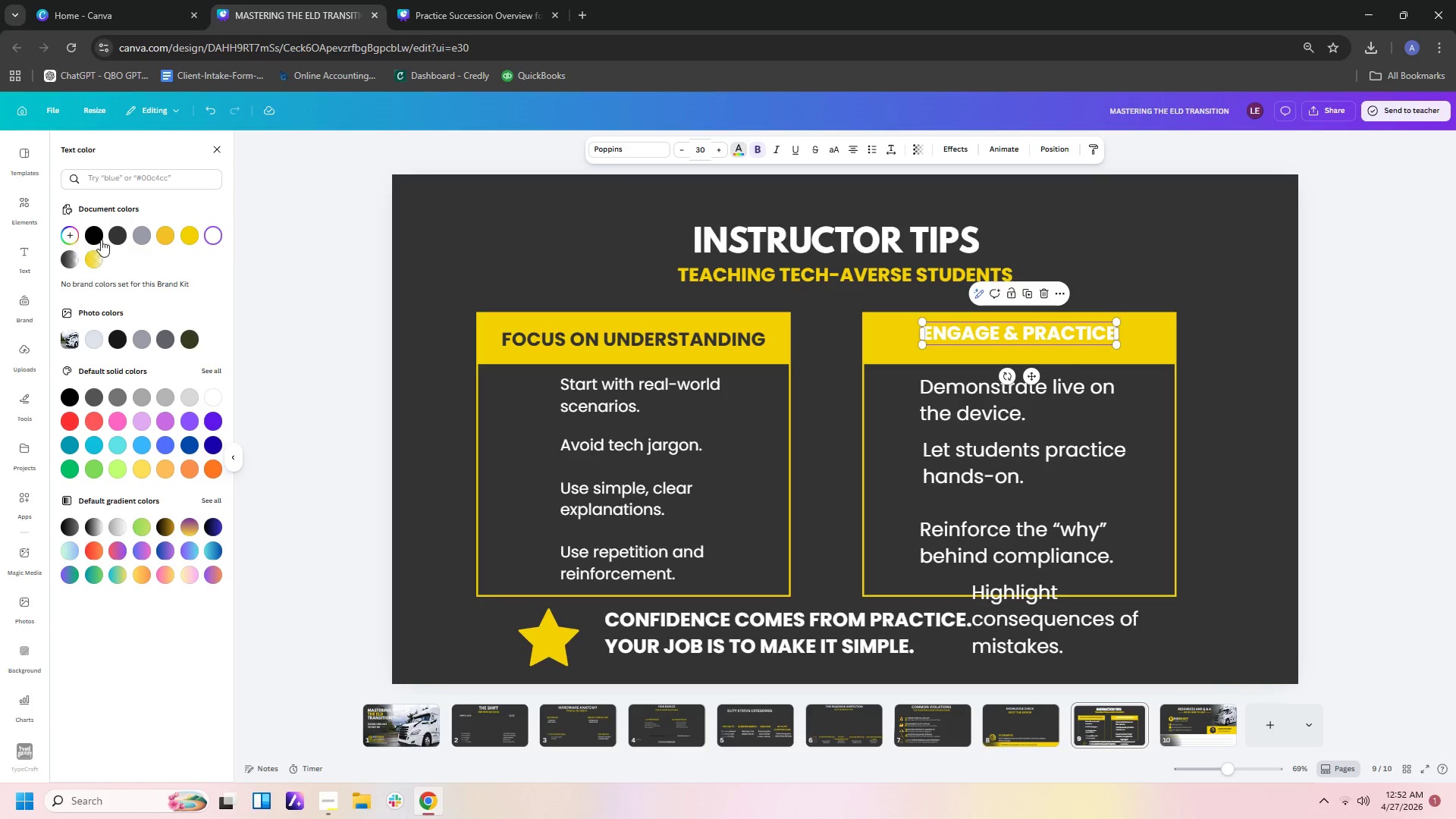 
left_click([121, 228])
 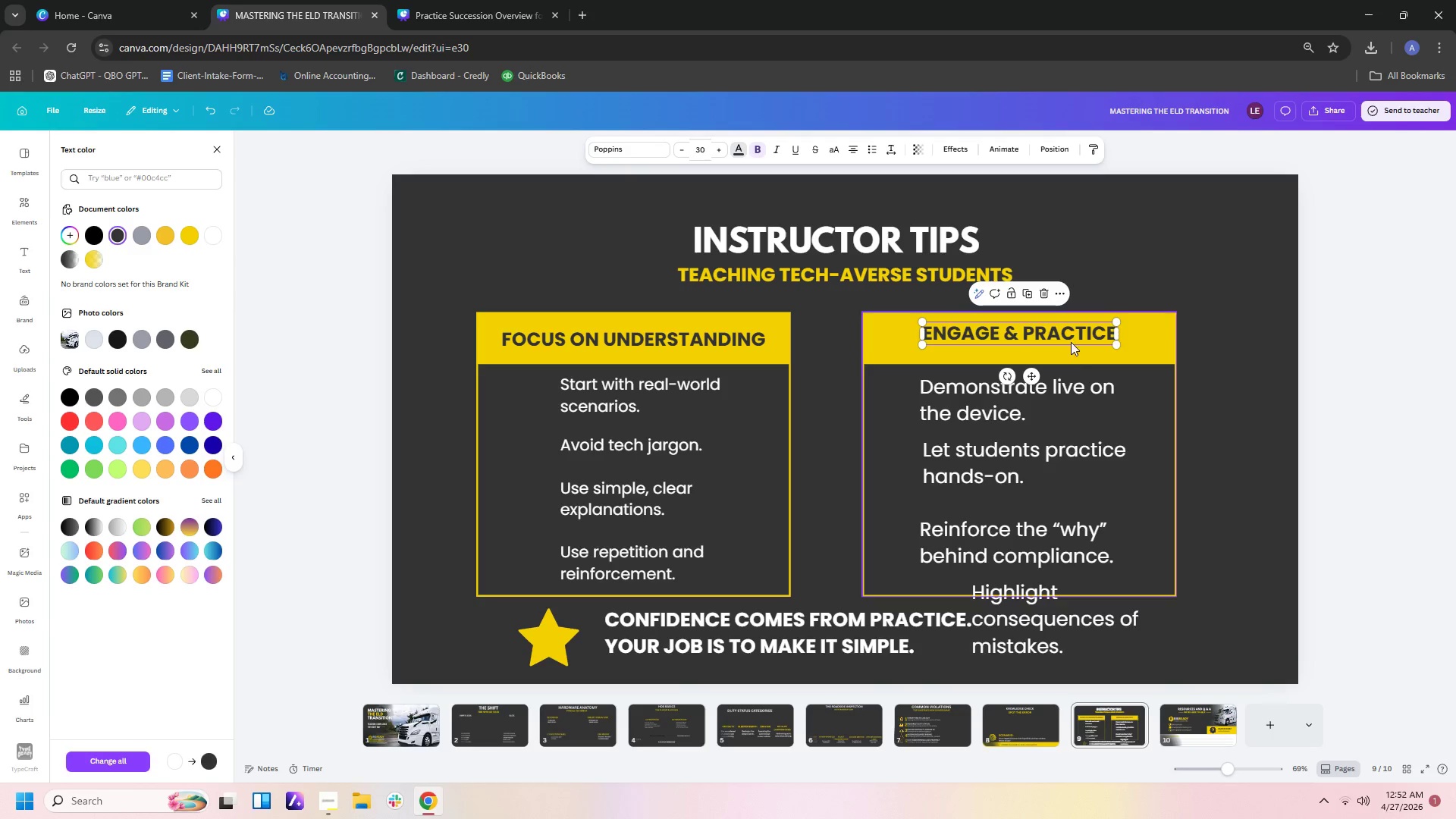 
left_click_drag(start_coordinate=[1071, 333], to_coordinate=[1072, 341])
 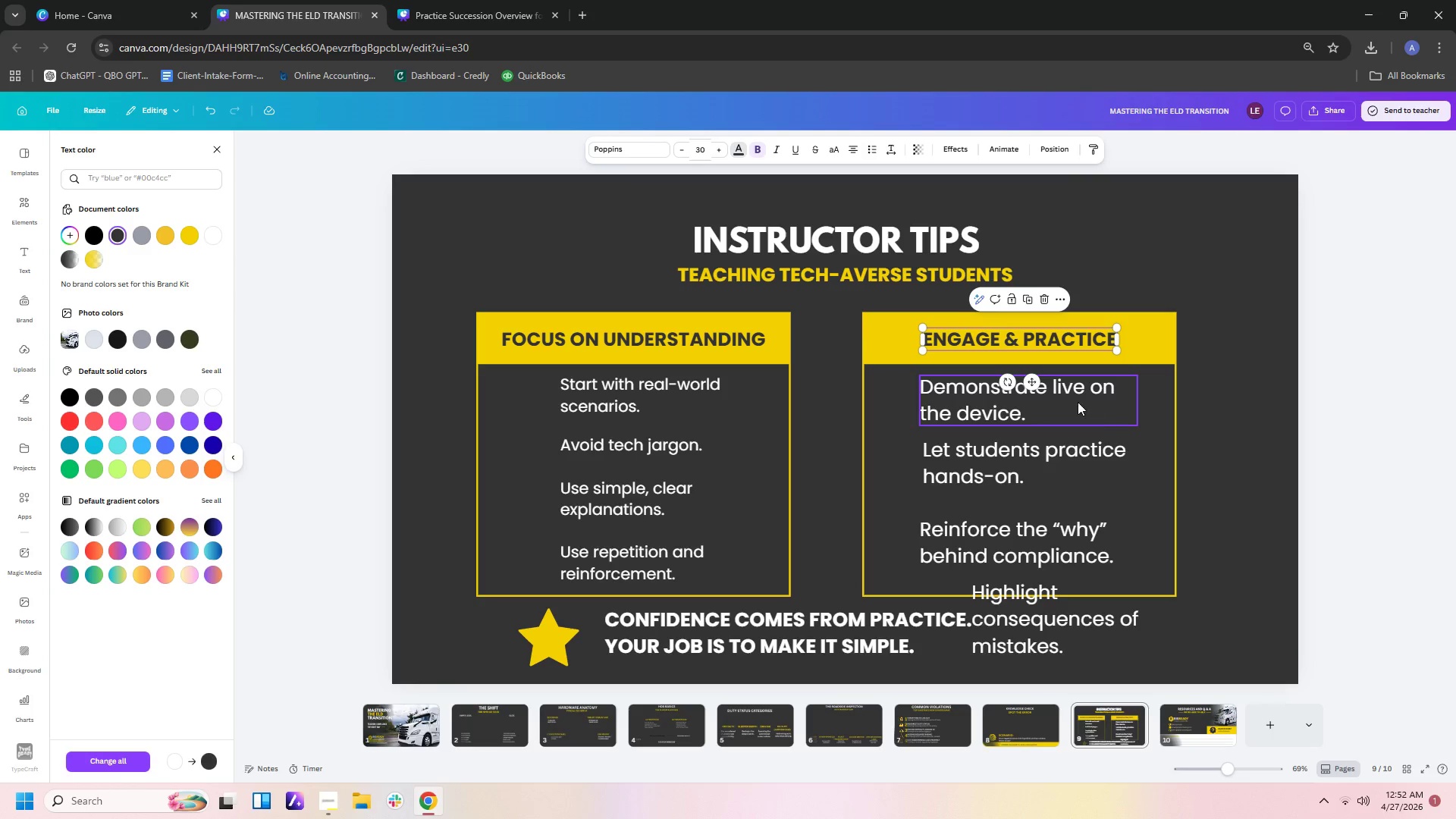 
left_click([1069, 399])
 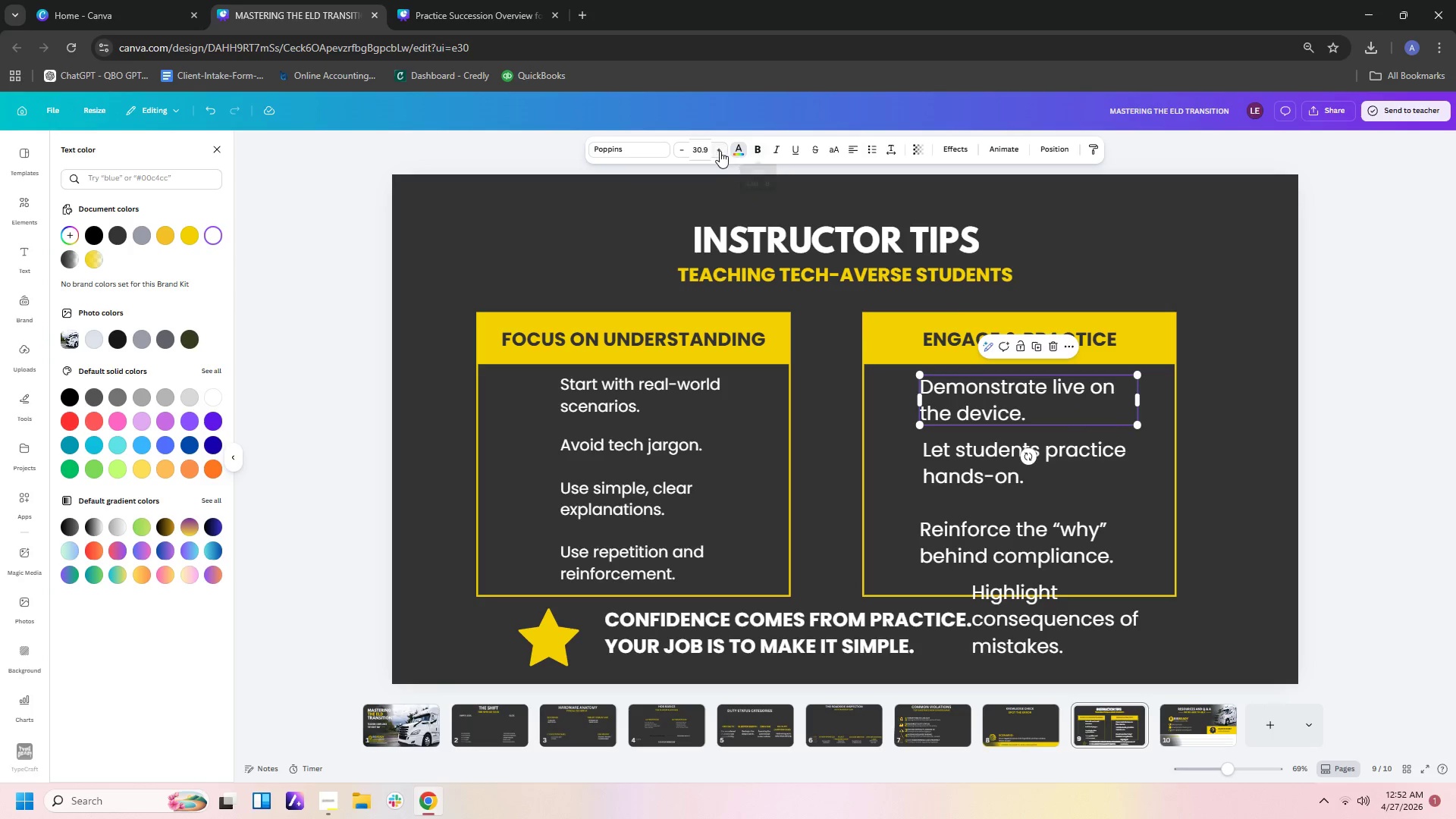 
left_click([1153, 552])
 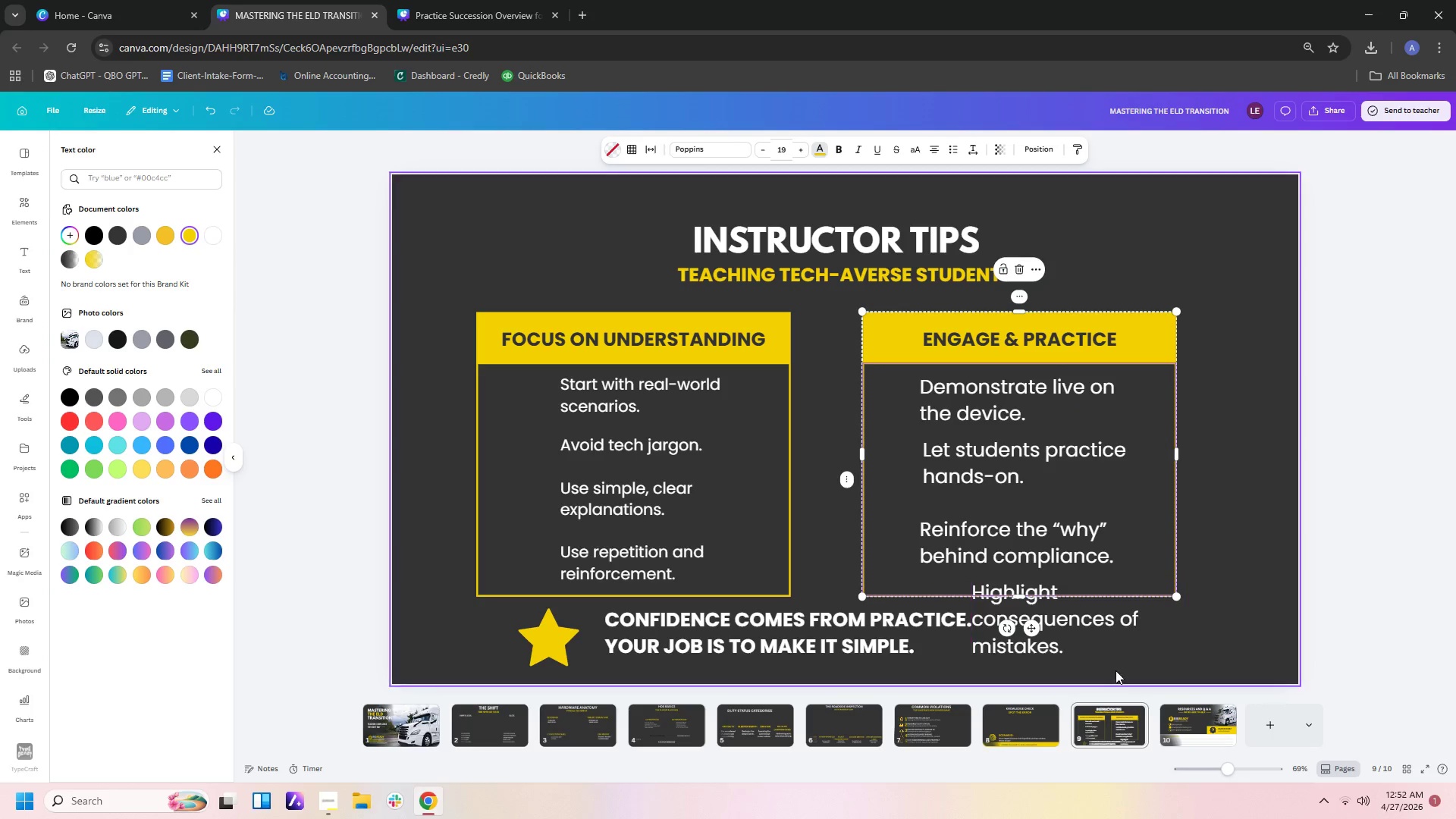 
left_click_drag(start_coordinate=[1108, 674], to_coordinate=[1025, 381])
 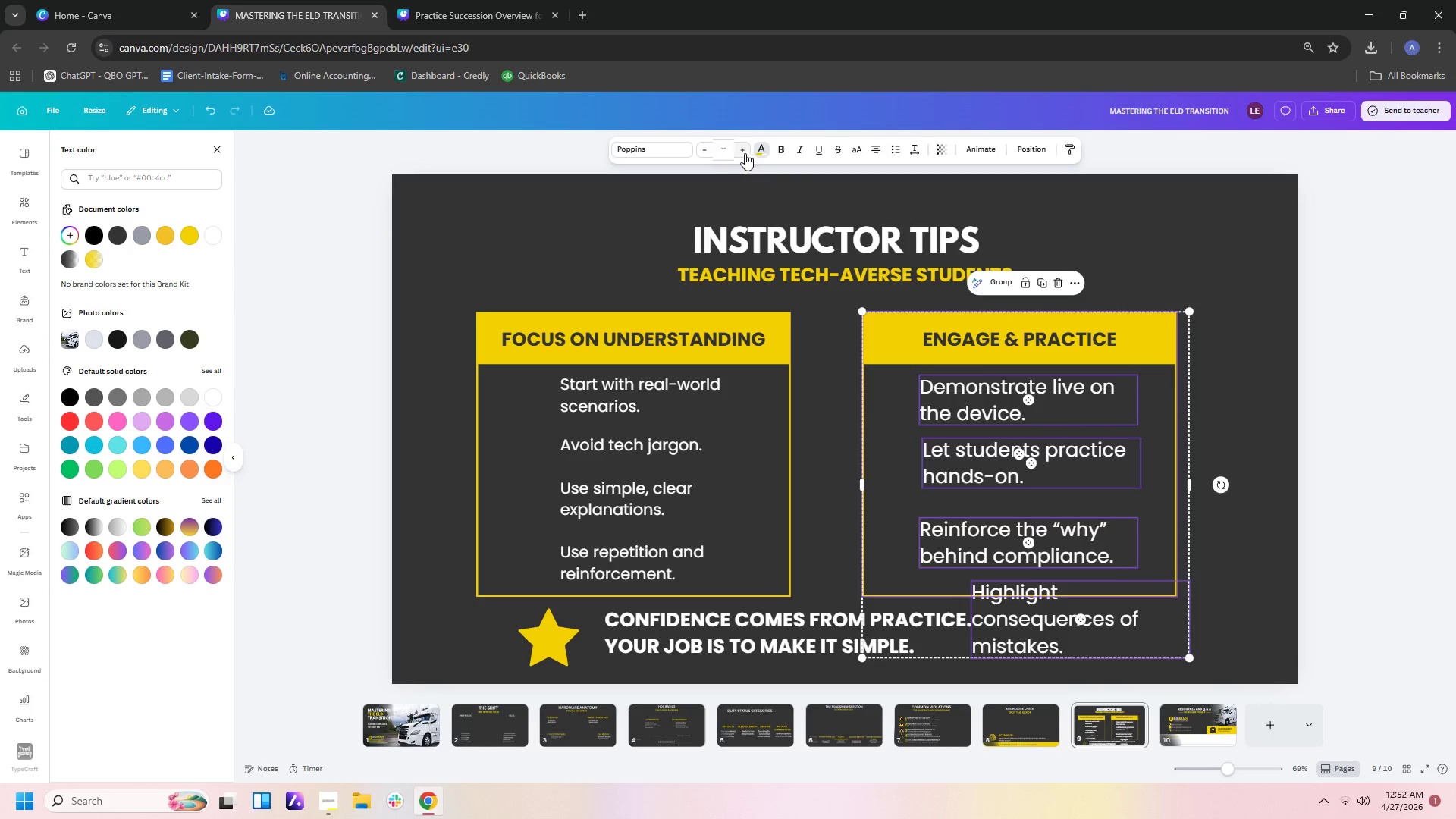 
left_click([727, 153])
 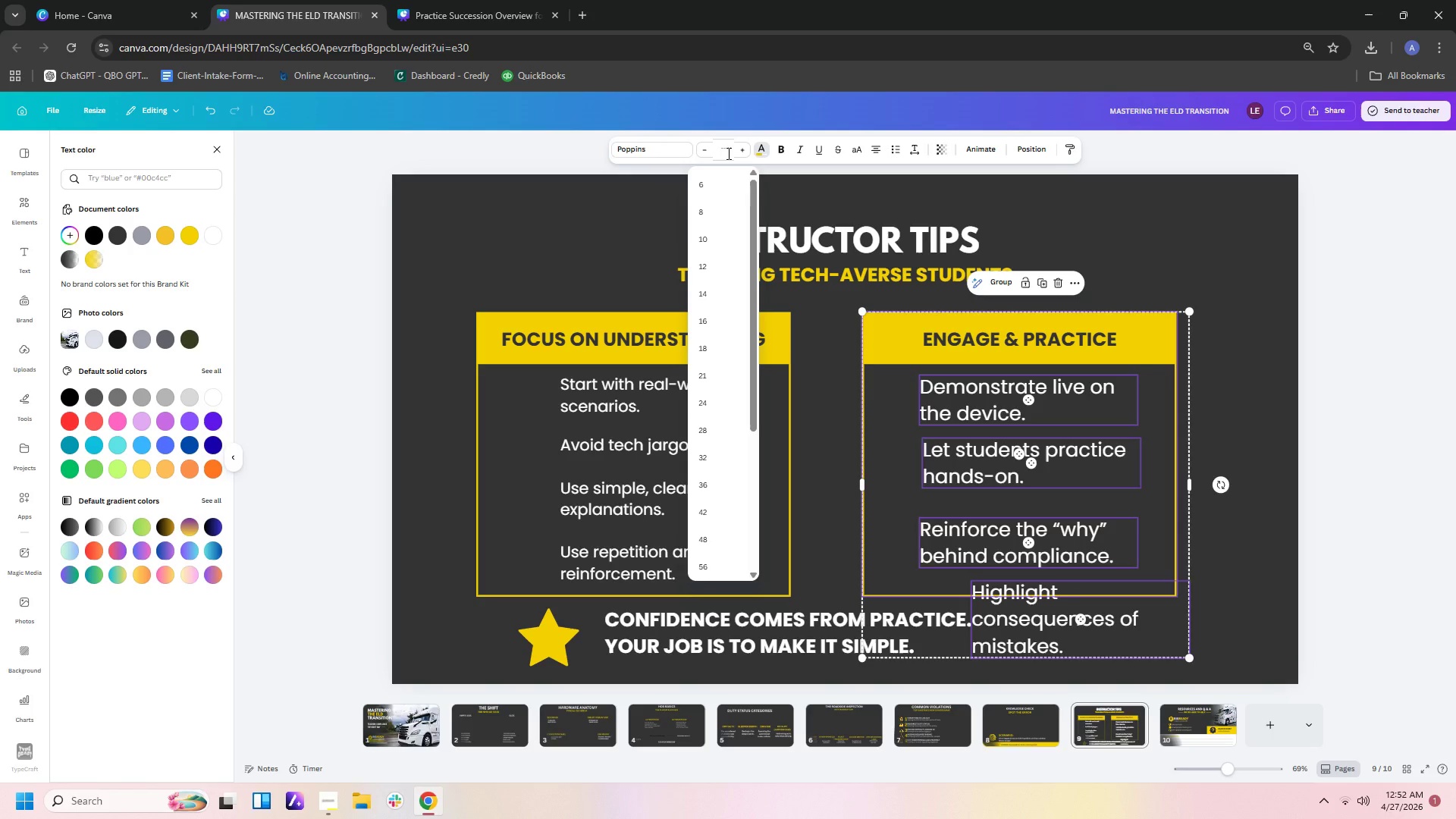 
key(Numpad2)
 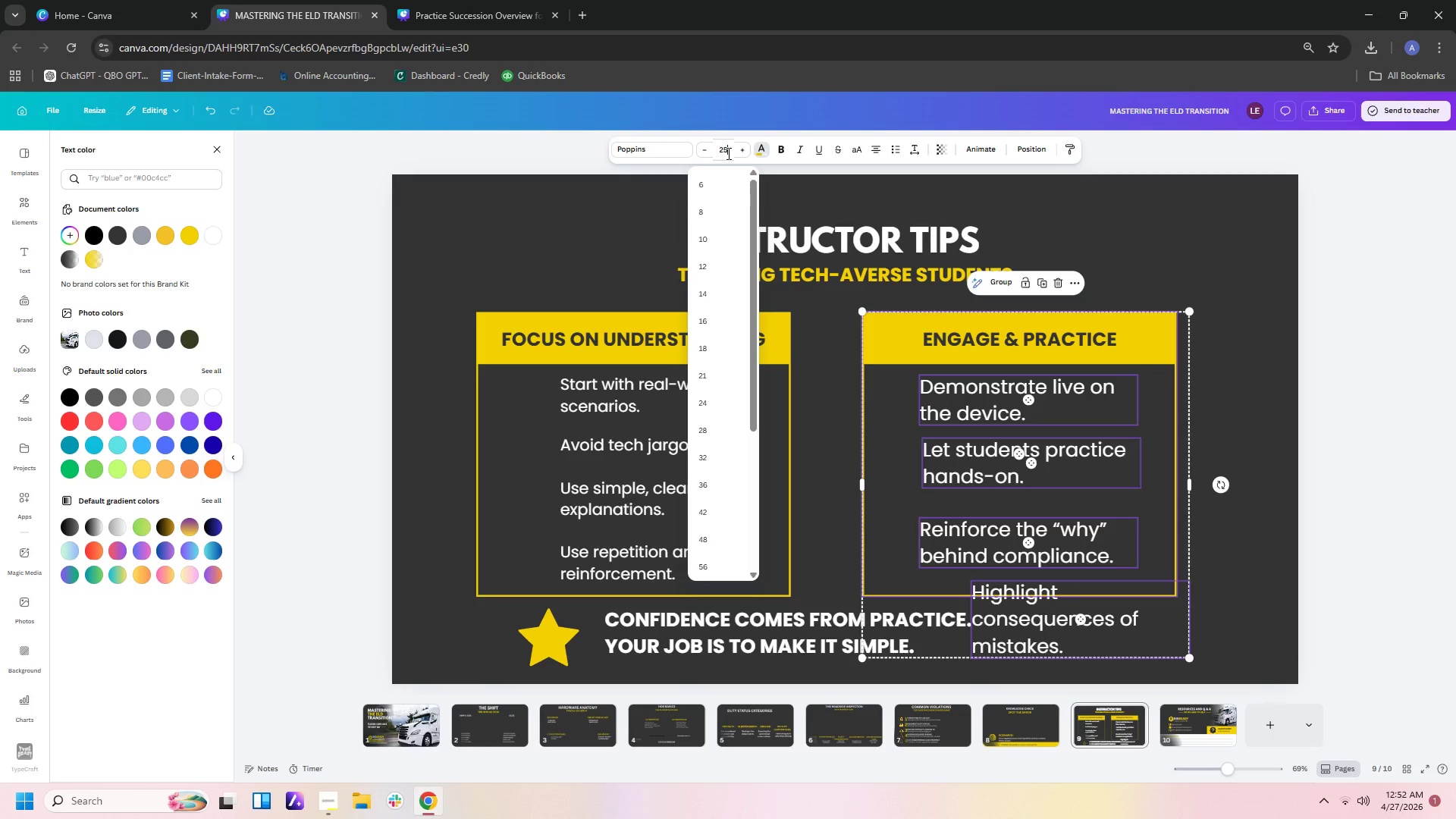 
key(Numpad5)
 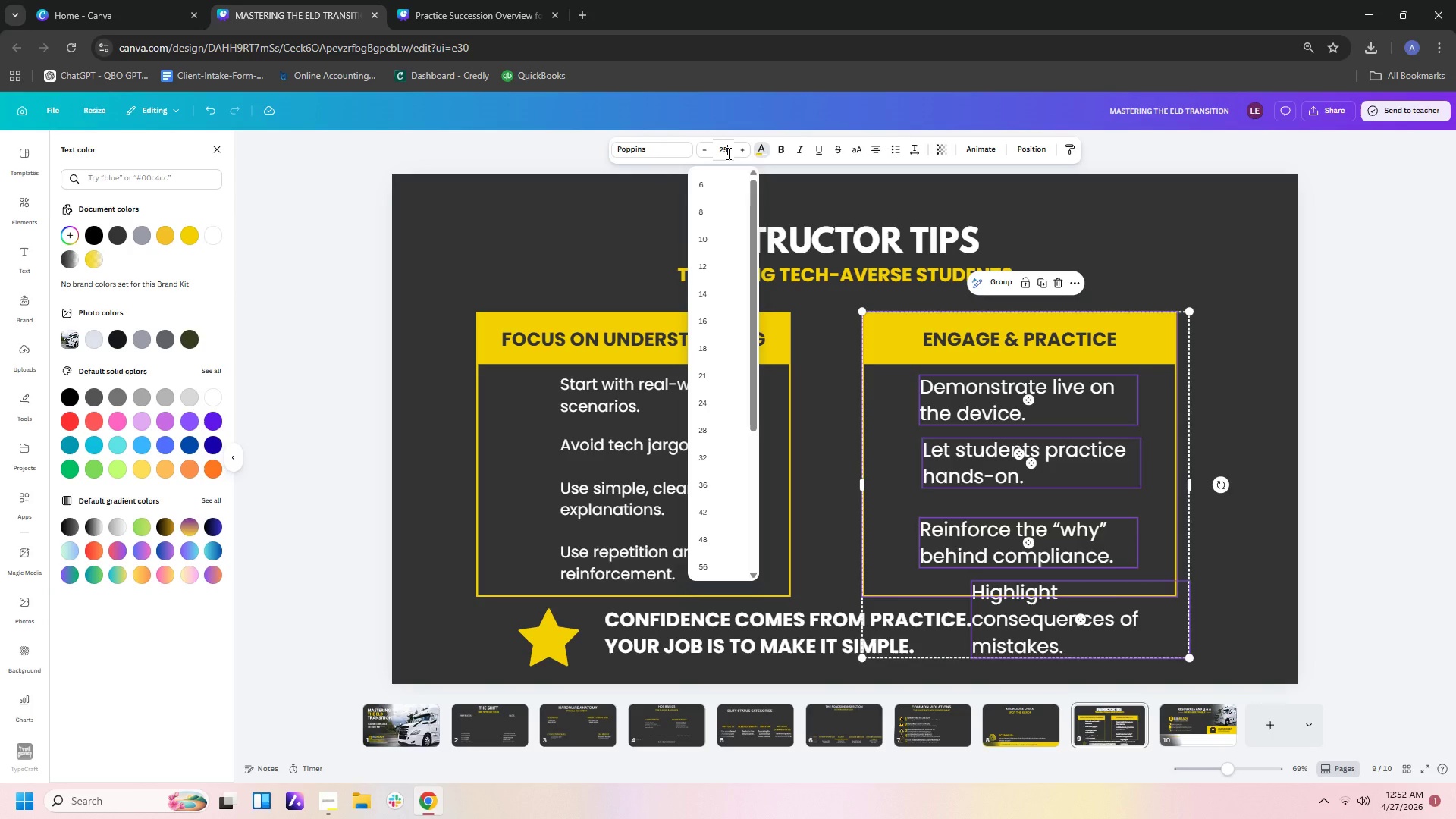 
key(Enter)
 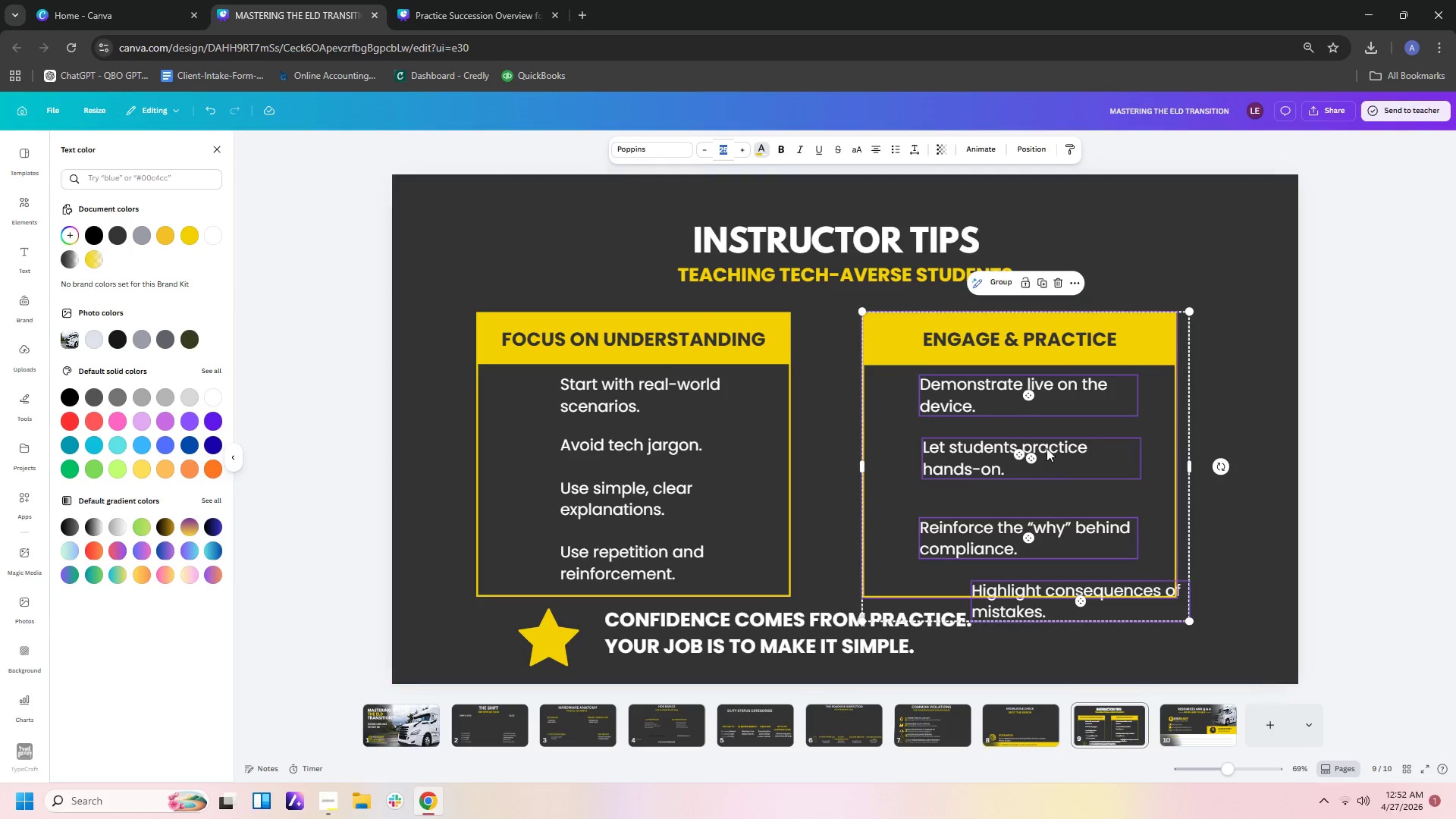 
left_click([1237, 495])
 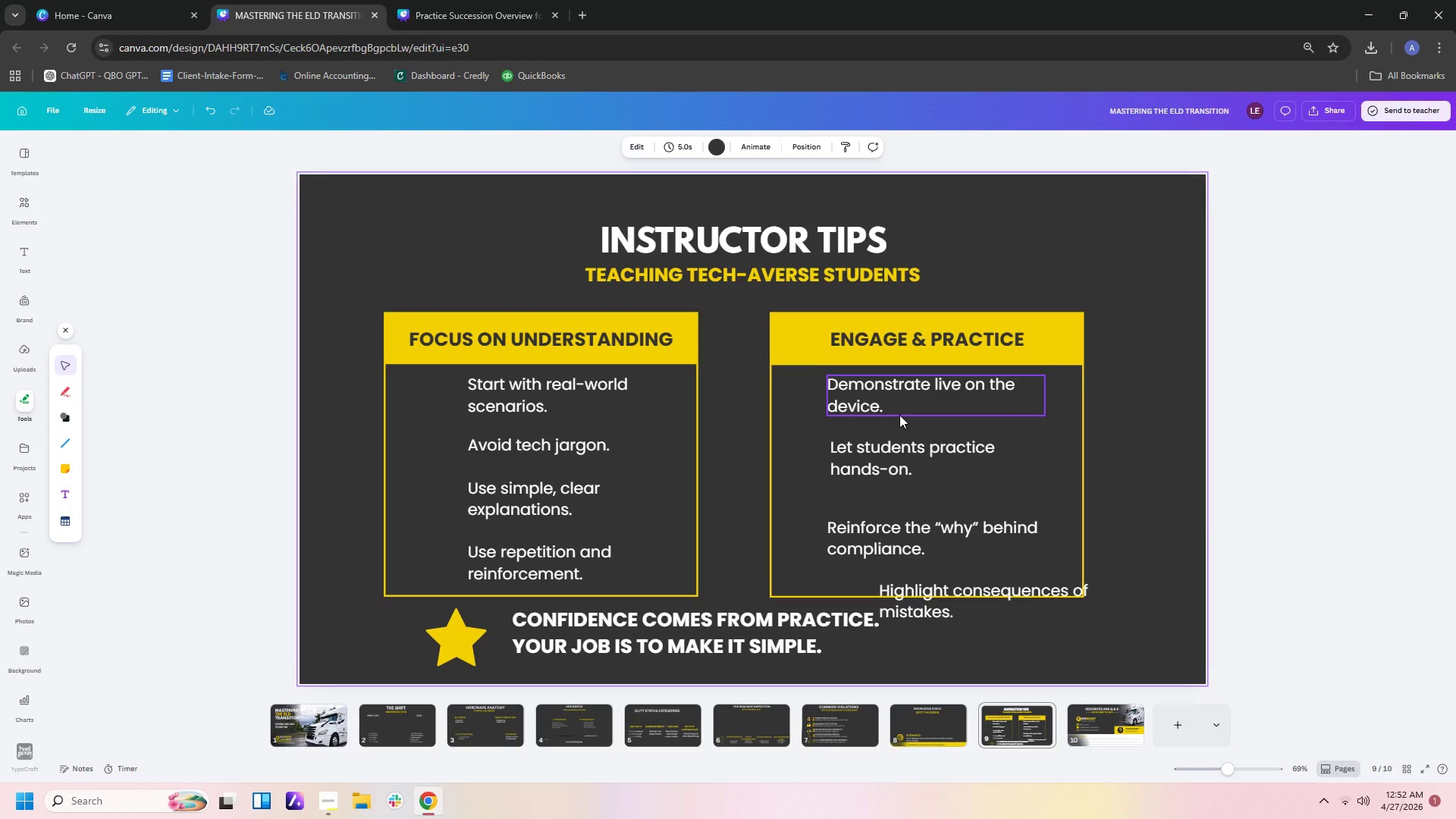 
left_click_drag(start_coordinate=[924, 467], to_coordinate=[921, 458])
 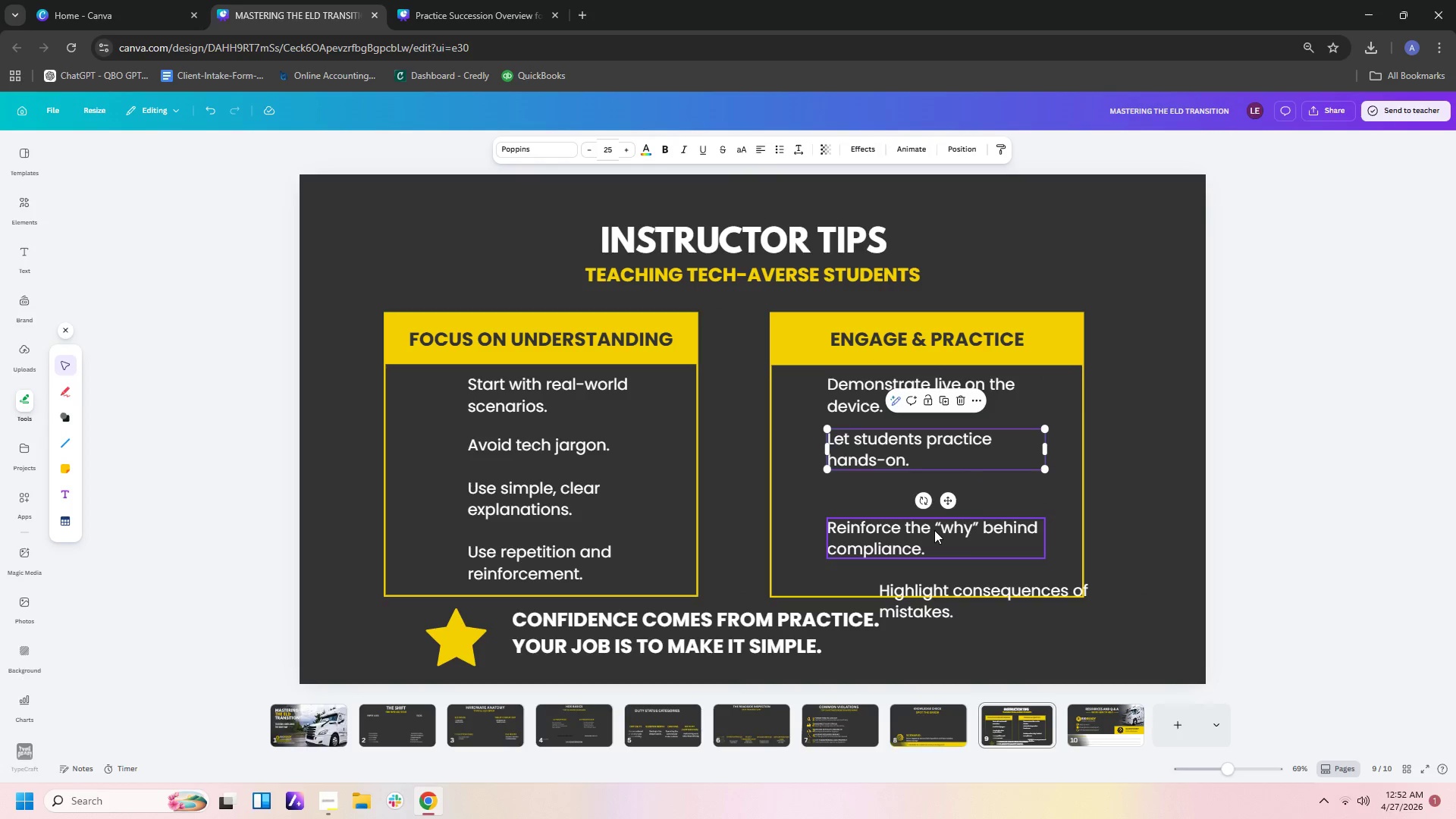 
left_click_drag(start_coordinate=[934, 532], to_coordinate=[935, 497])
 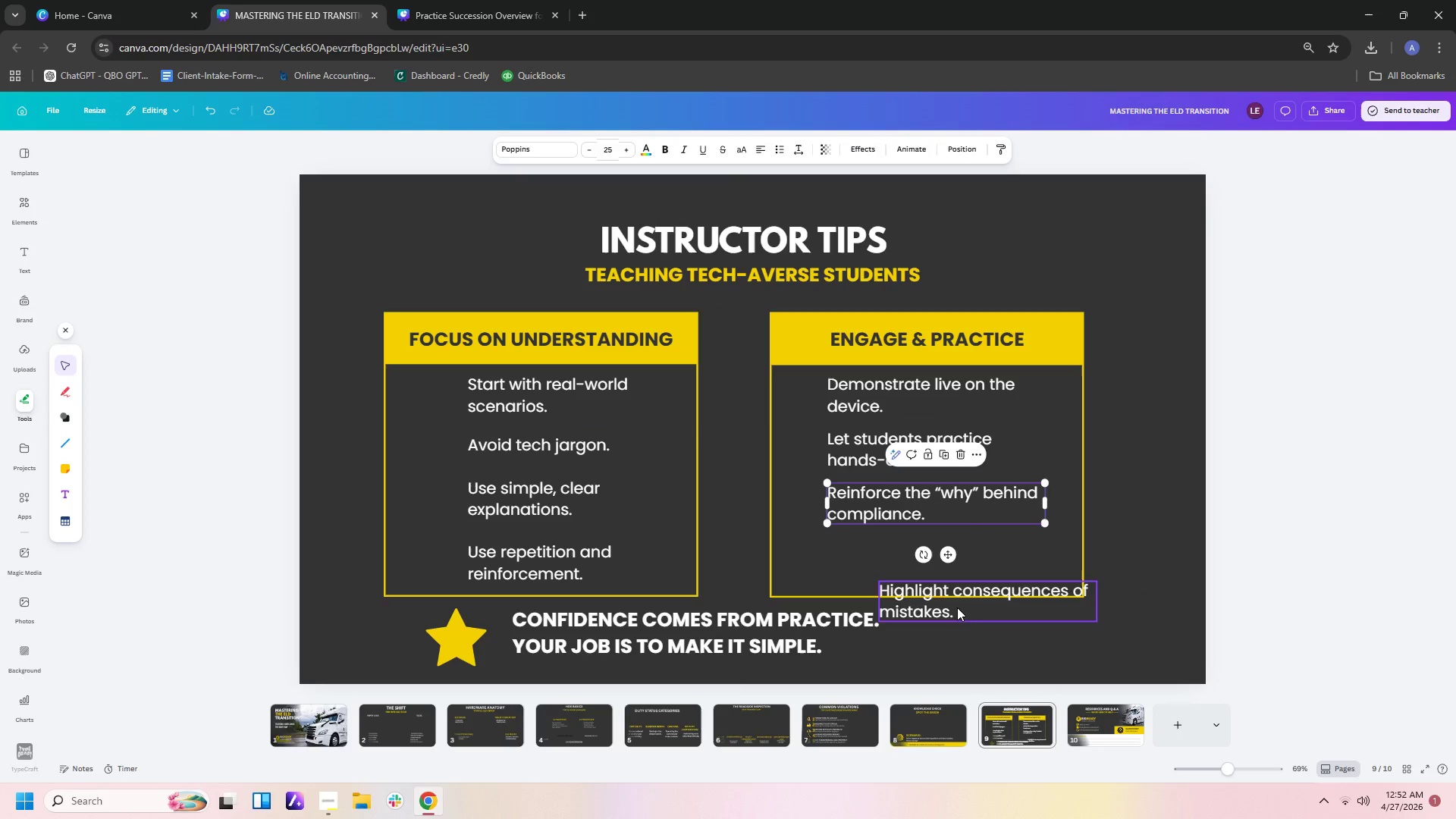 
left_click_drag(start_coordinate=[956, 607], to_coordinate=[930, 570])
 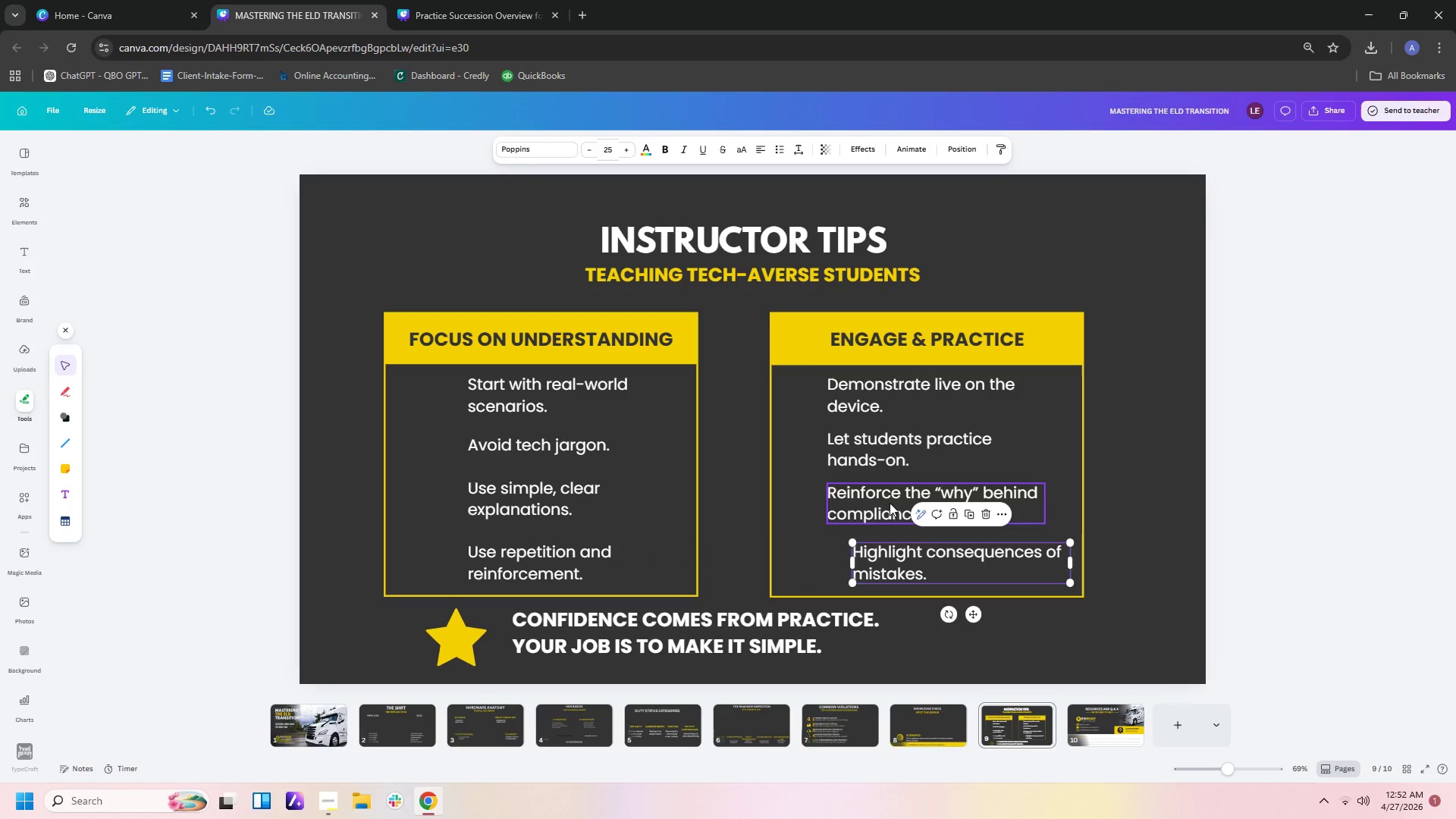 
left_click_drag(start_coordinate=[886, 503], to_coordinate=[915, 501])
 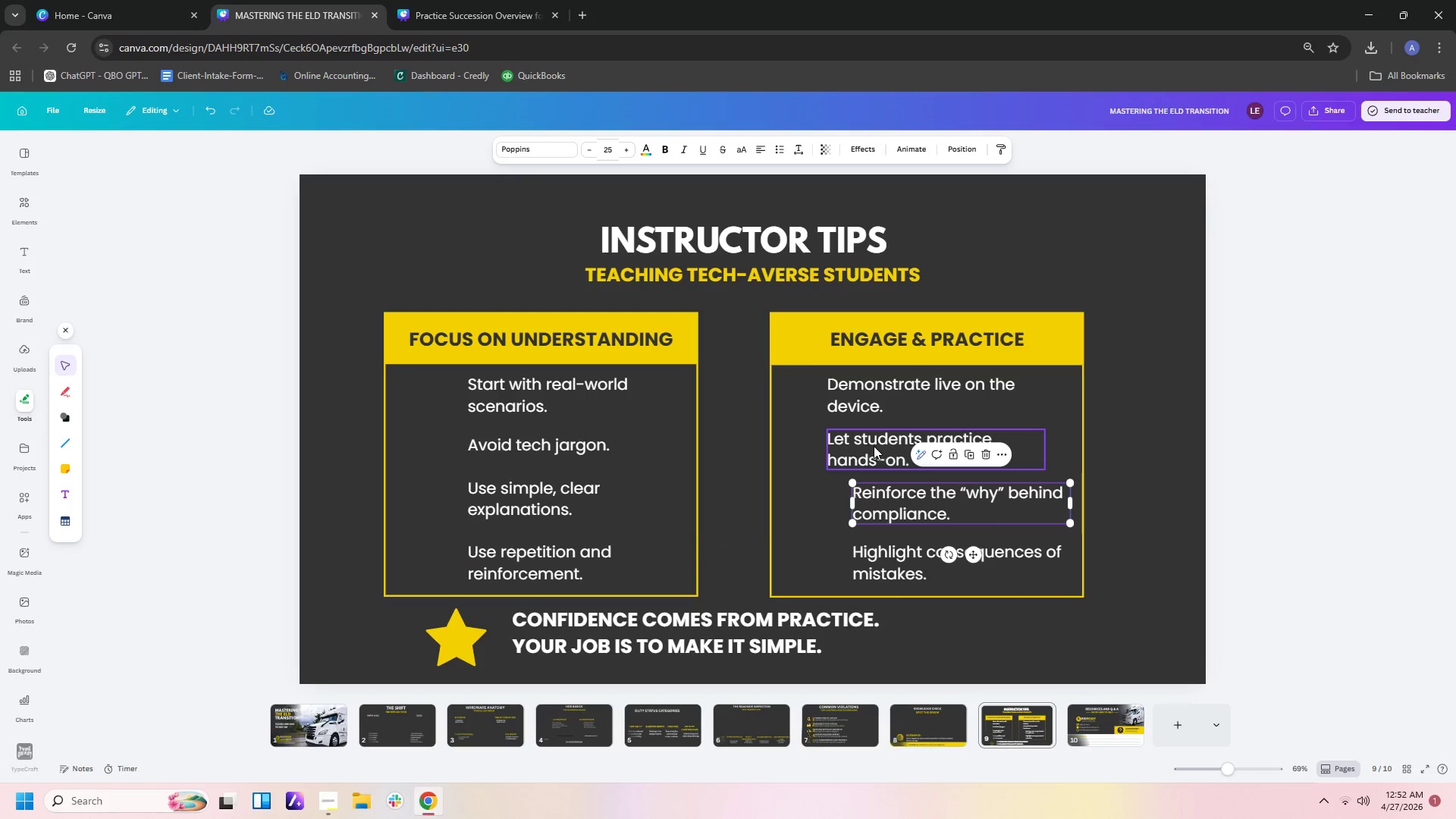 
left_click_drag(start_coordinate=[871, 443], to_coordinate=[898, 441])
 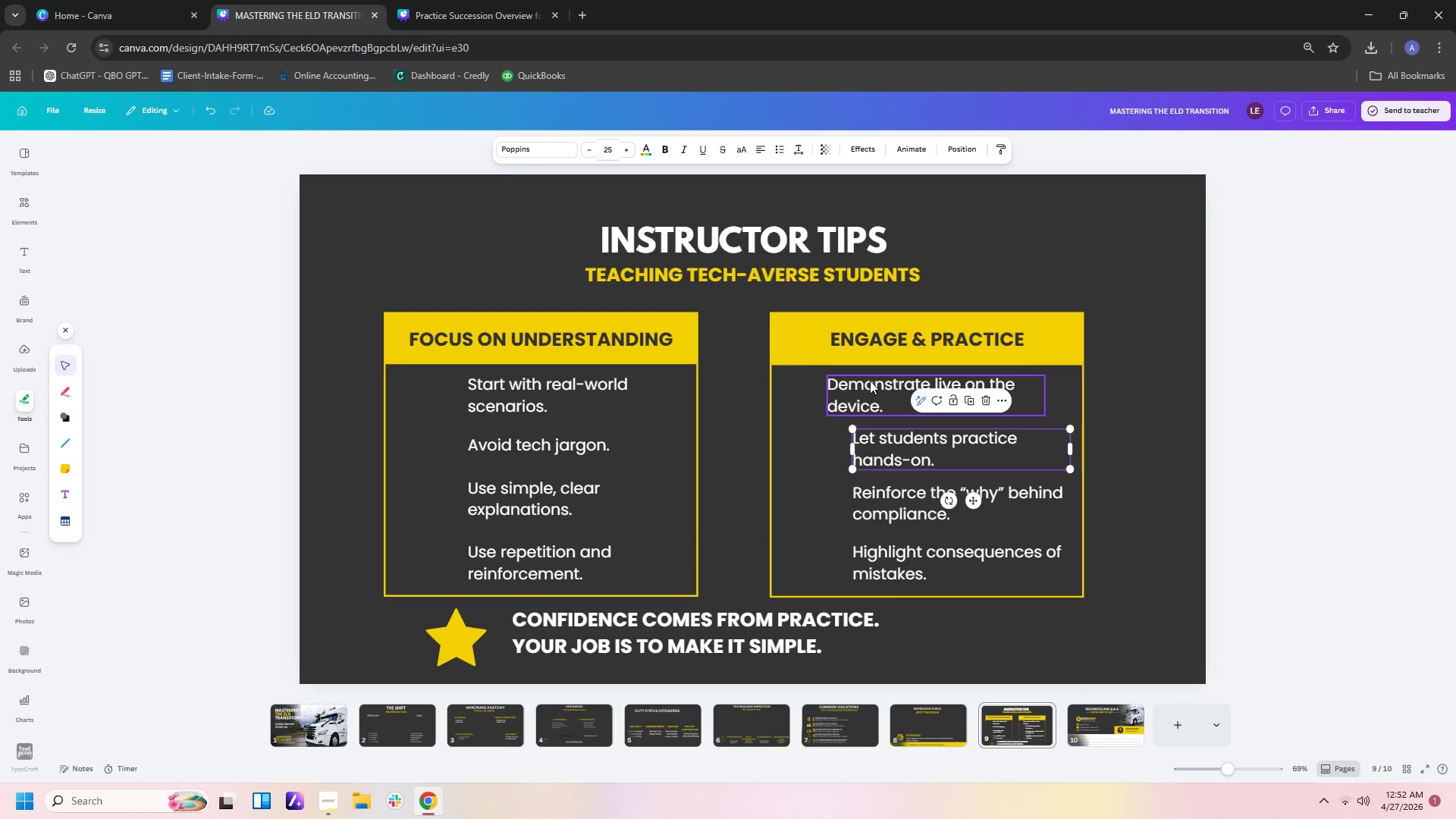 
left_click_drag(start_coordinate=[870, 381], to_coordinate=[897, 380])
 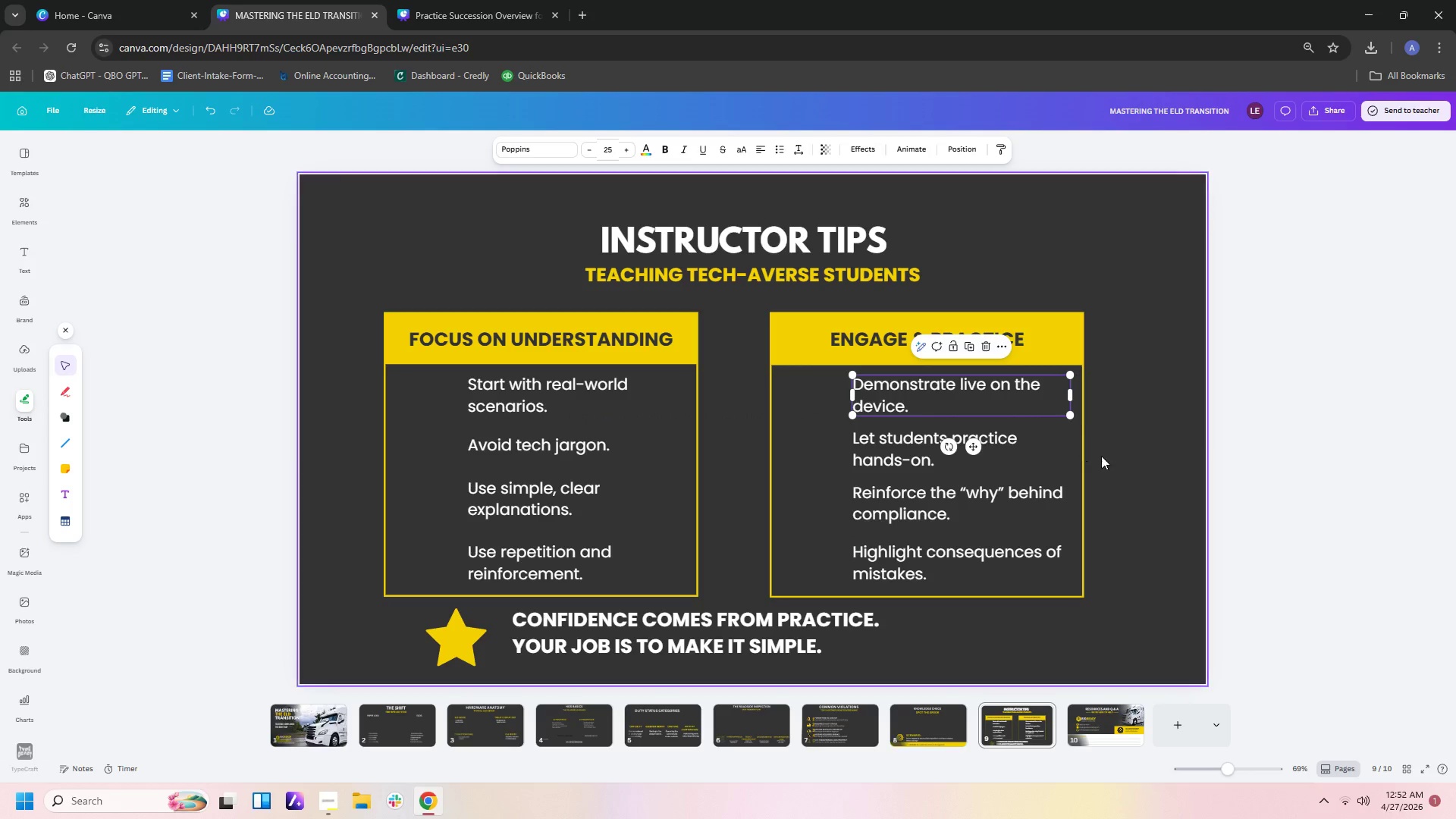 
left_click([1194, 510])
 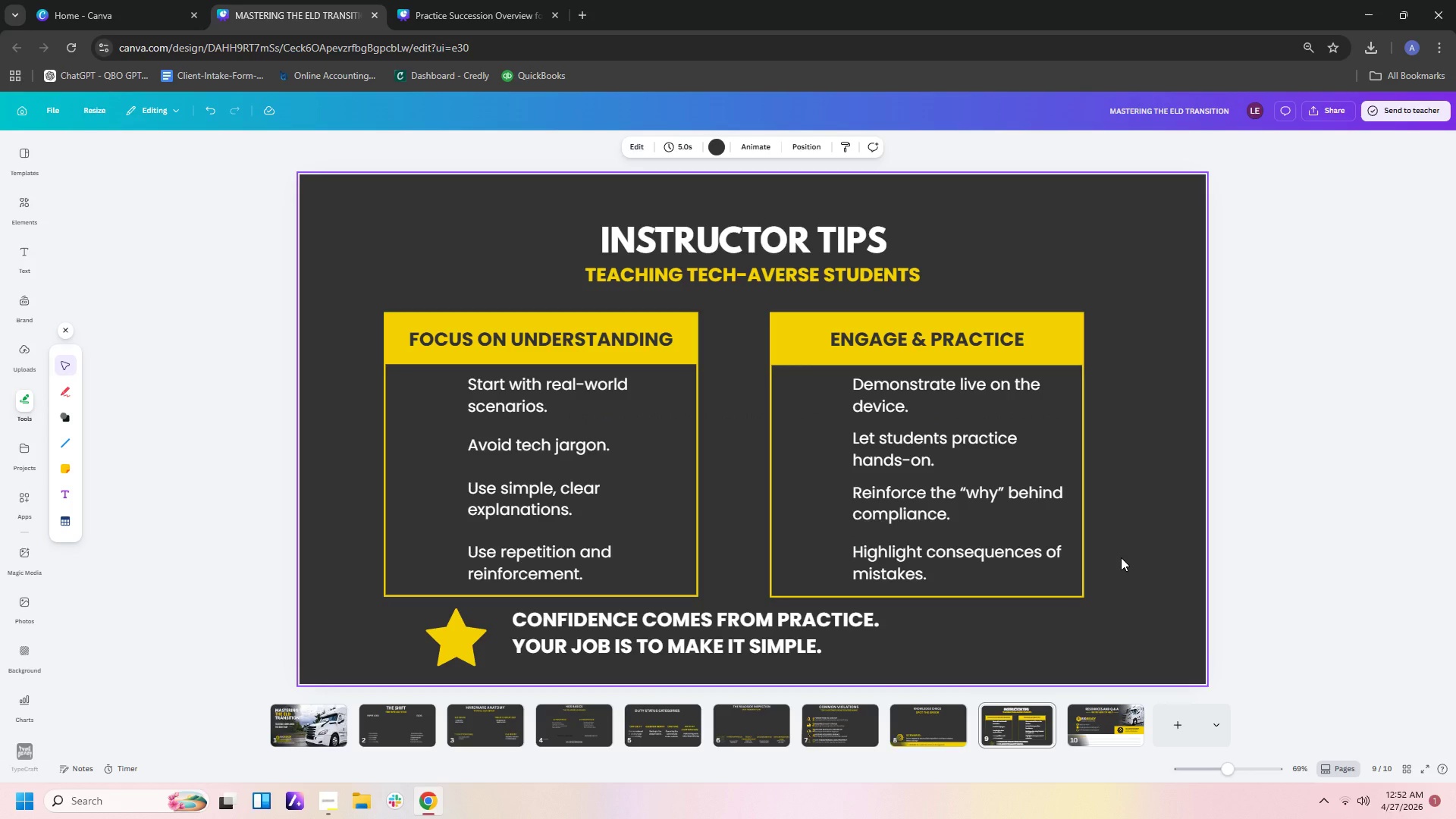 
wait(10.94)
 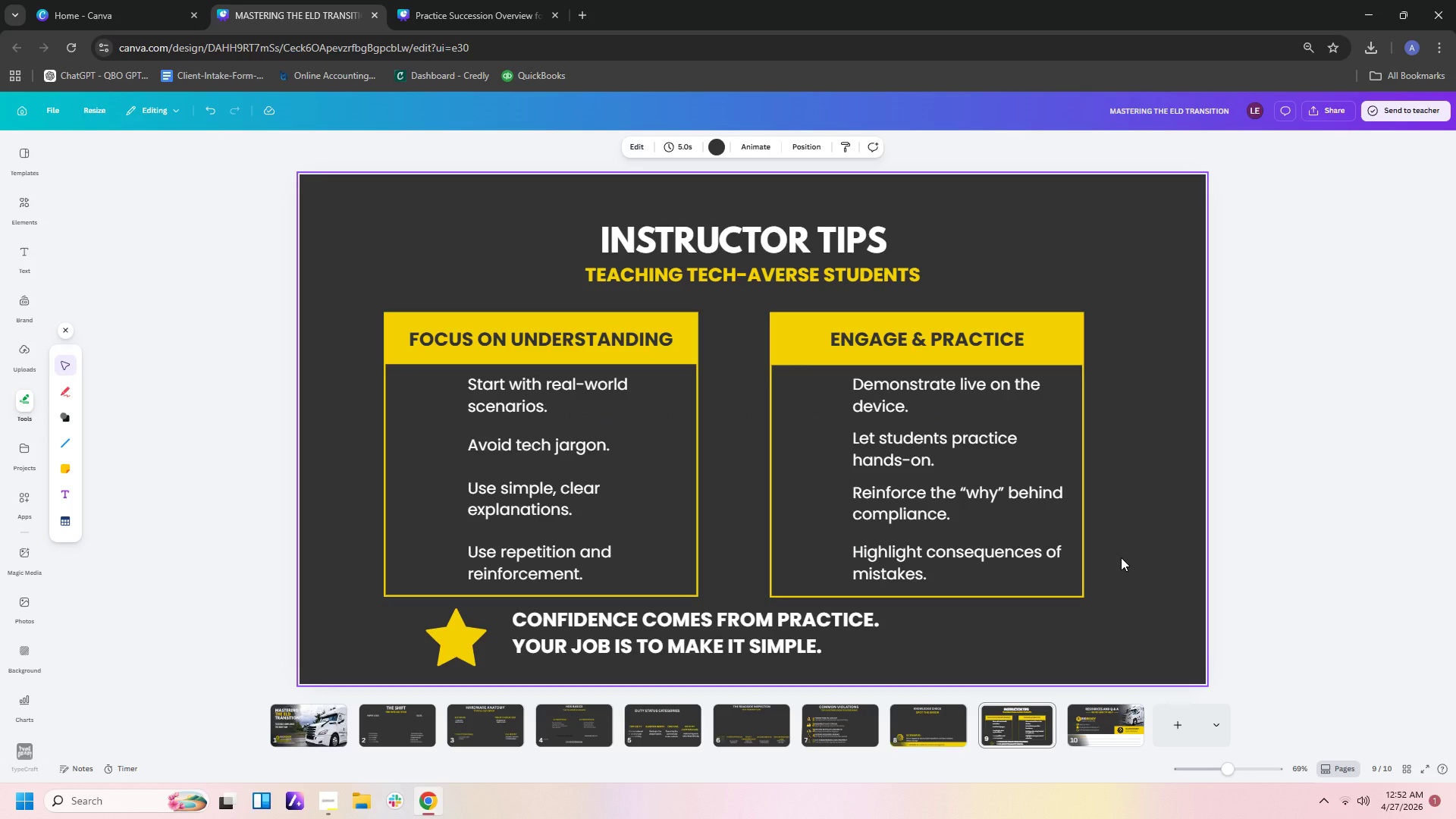 
left_click_drag(start_coordinate=[808, 233], to_coordinate=[808, 219])
 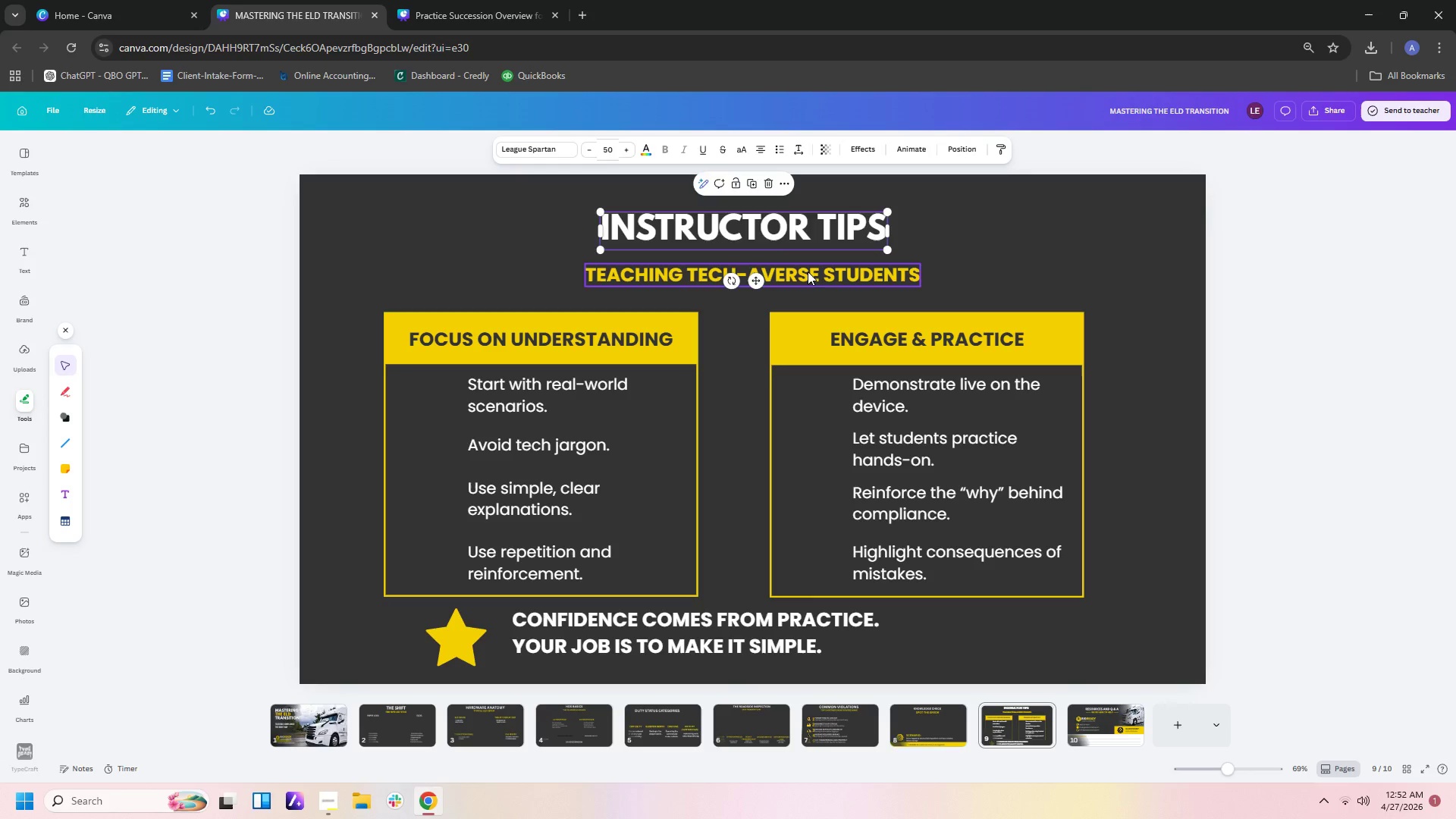 
left_click_drag(start_coordinate=[808, 271], to_coordinate=[806, 257])
 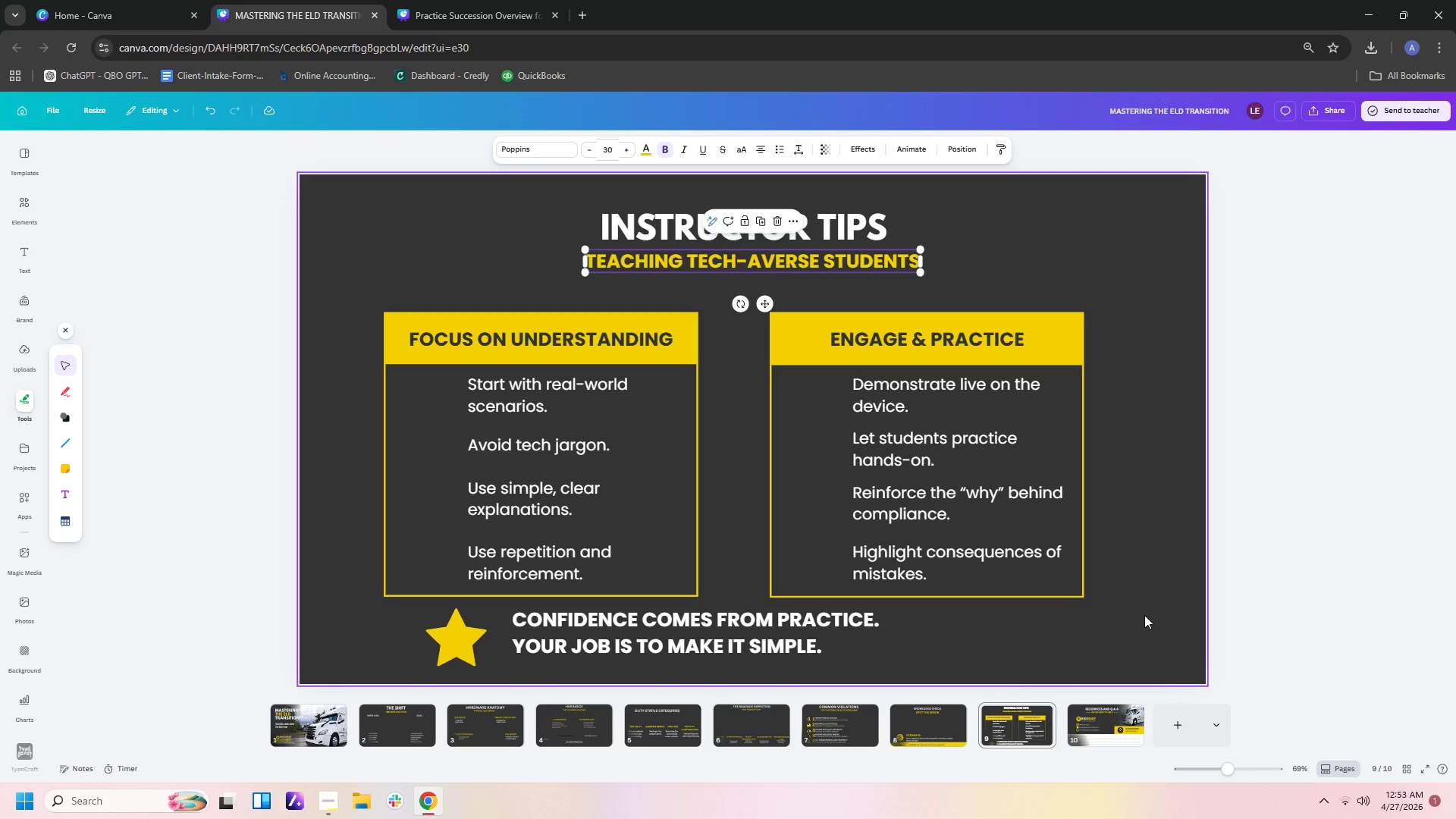 
left_click_drag(start_coordinate=[1219, 607], to_coordinate=[548, 361])
 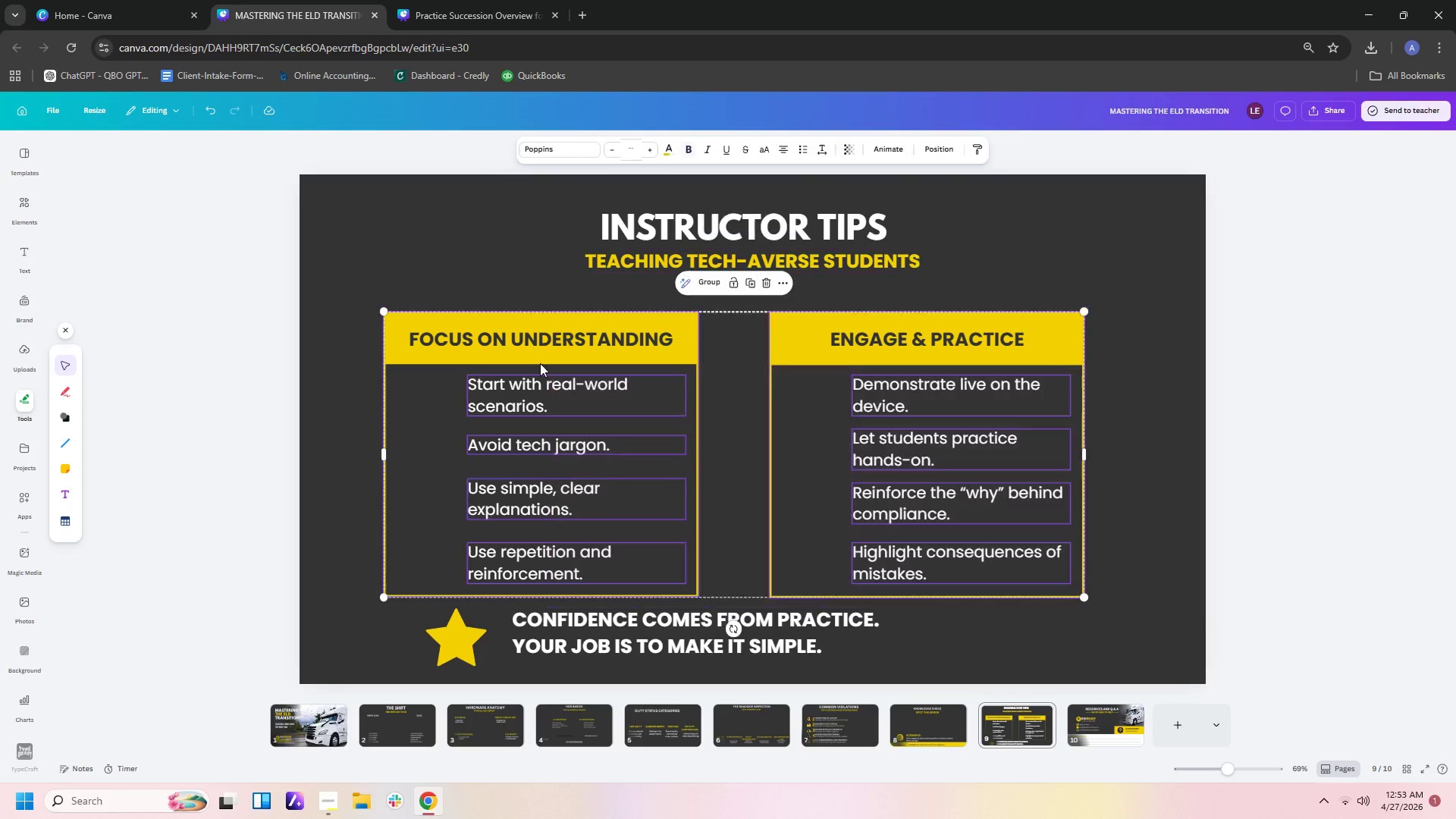 
left_click_drag(start_coordinate=[548, 361], to_coordinate=[382, 330])
 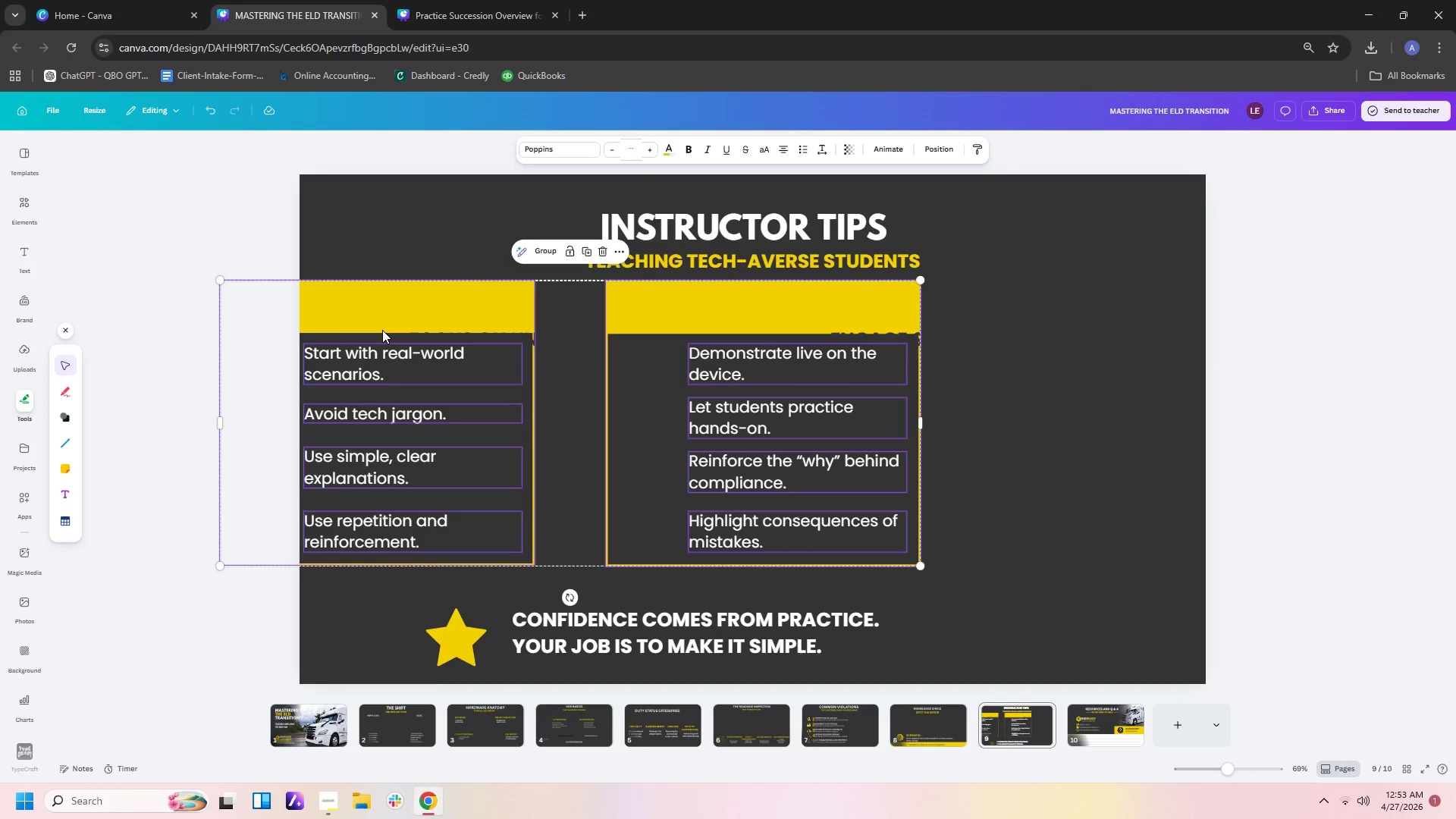 
key(Control+Z)
 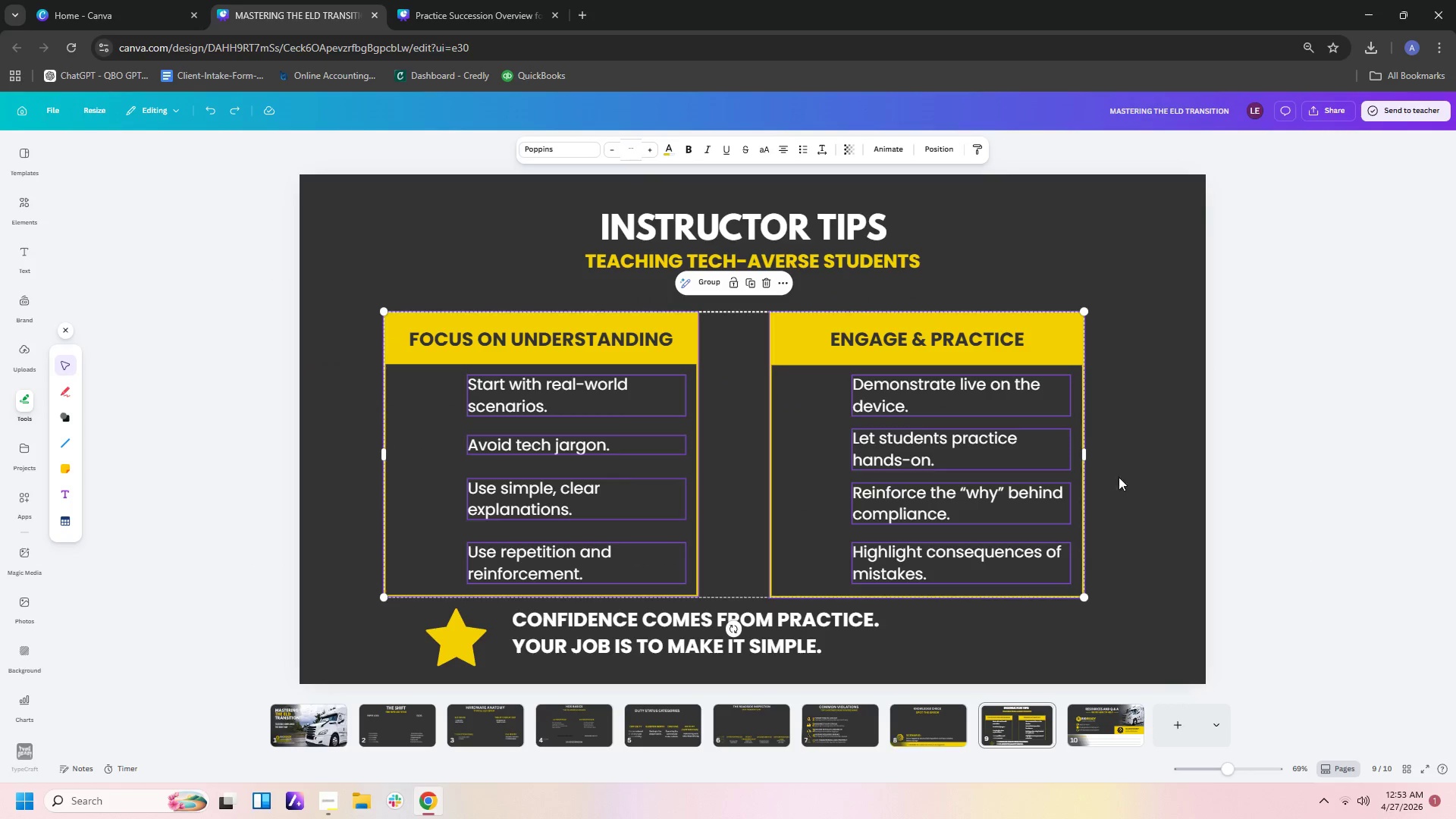 
left_click([1111, 473])
 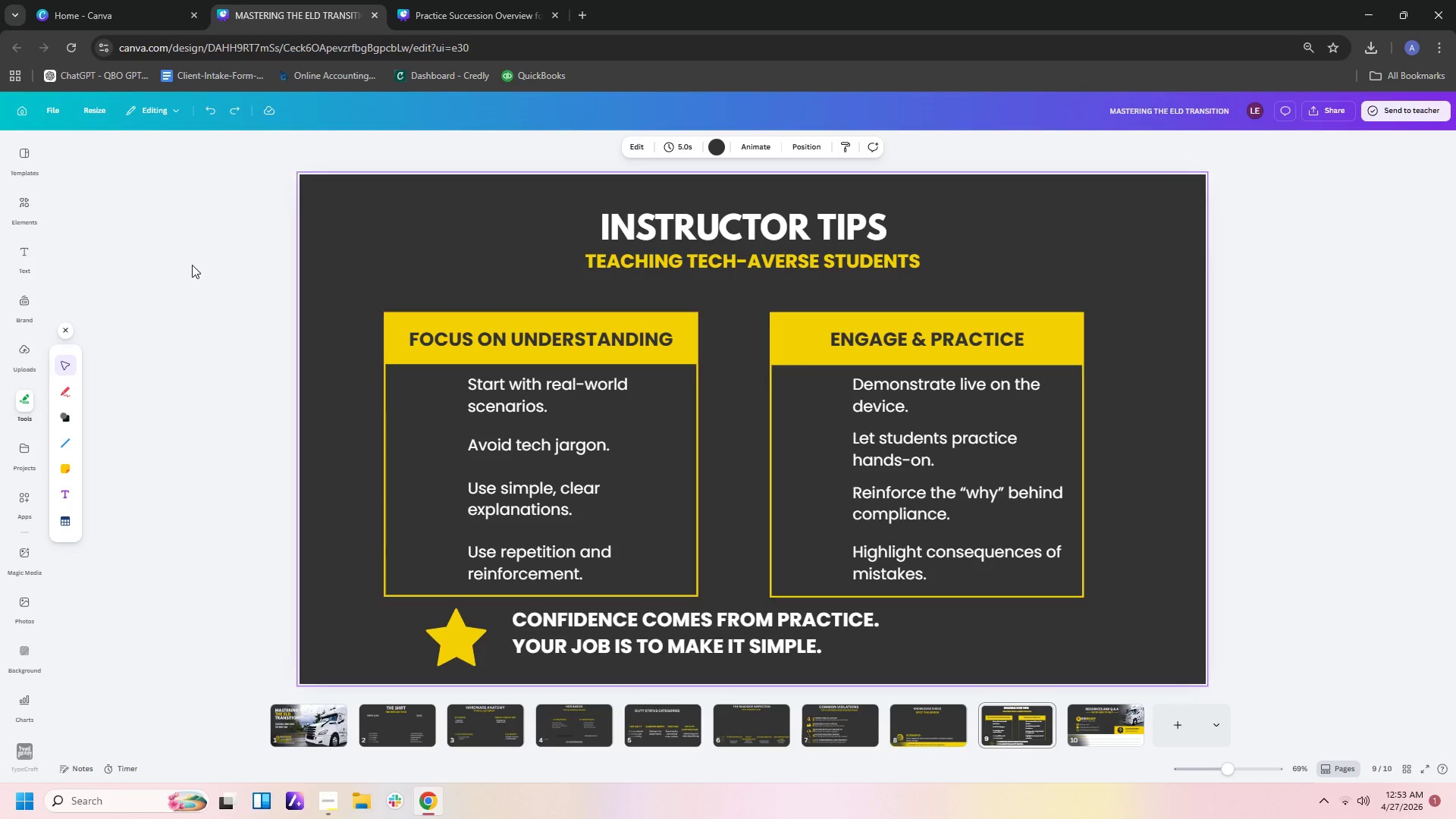 
wait(5.17)
 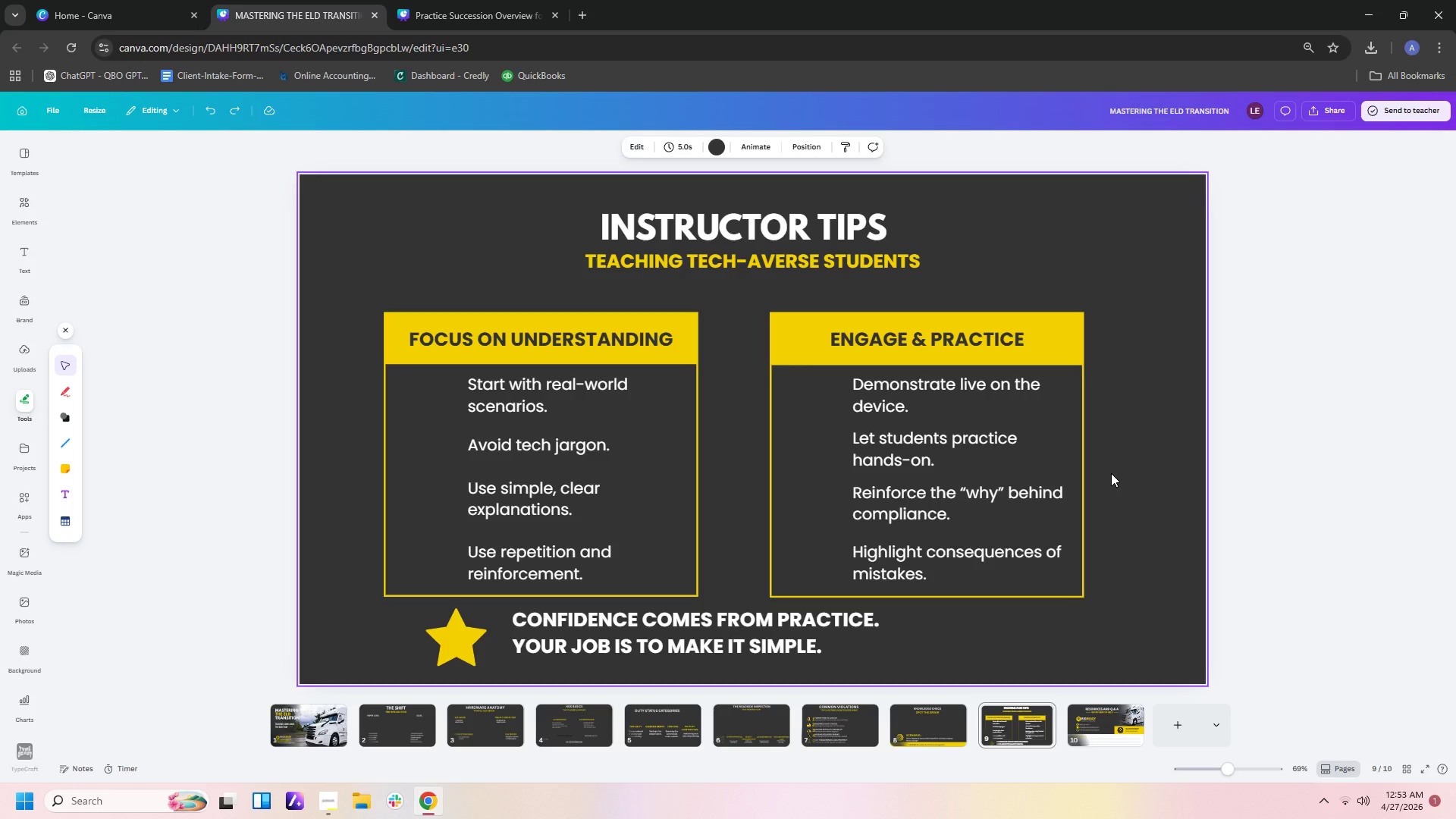 
left_click([26, 207])
 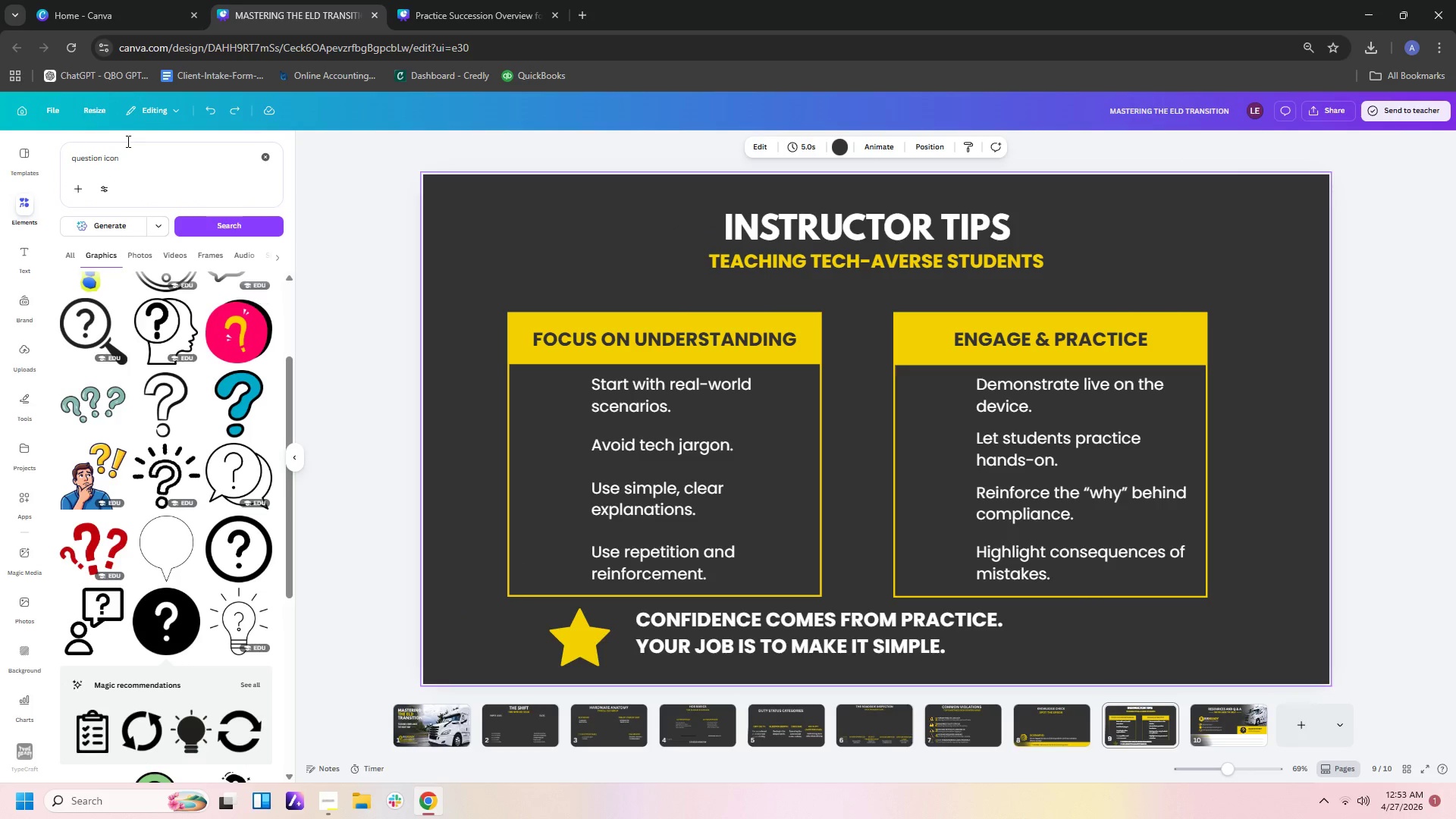 
left_click_drag(start_coordinate=[127, 152], to_coordinate=[0, 131])
 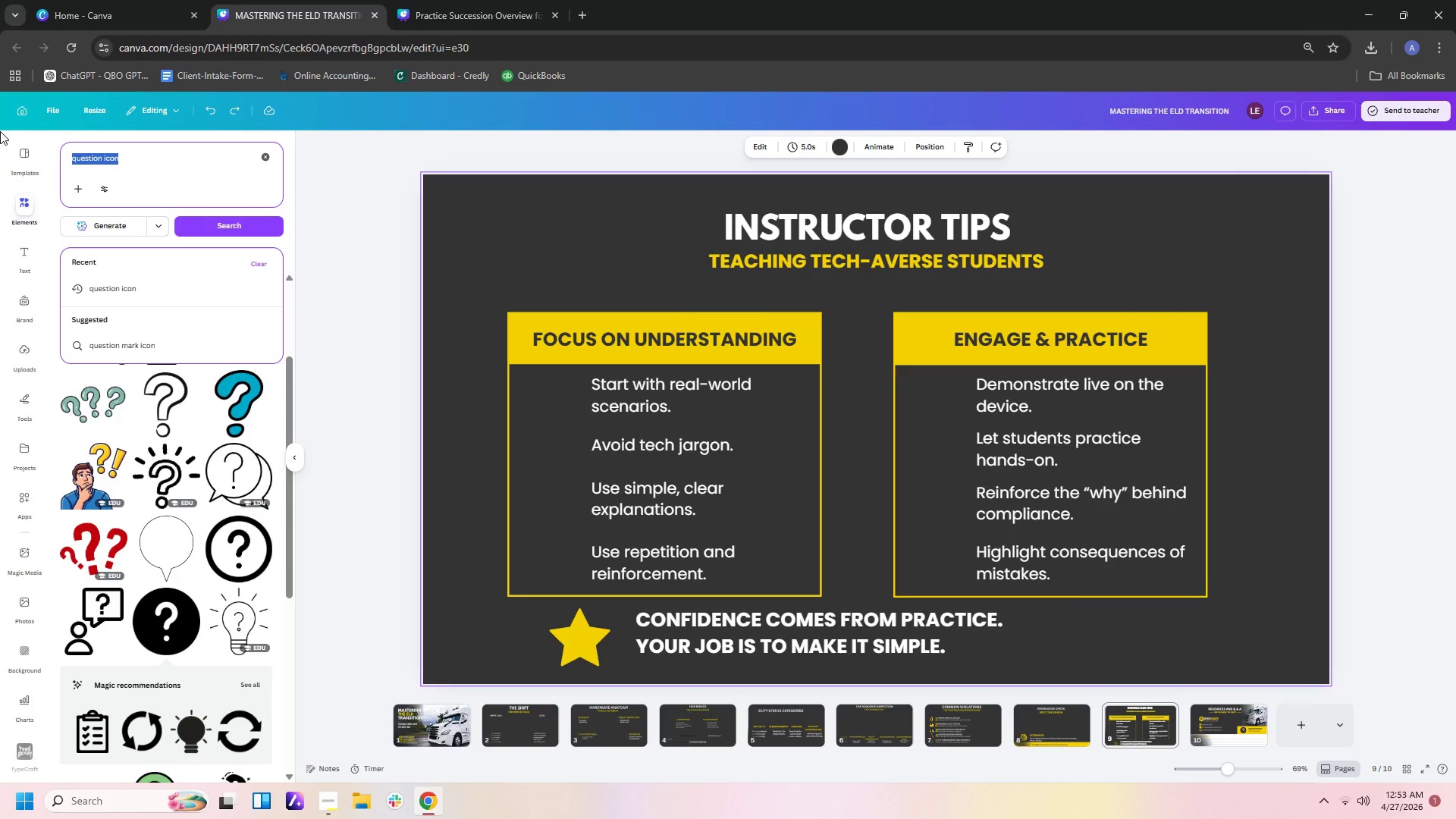 
type(CHECK ICON)
 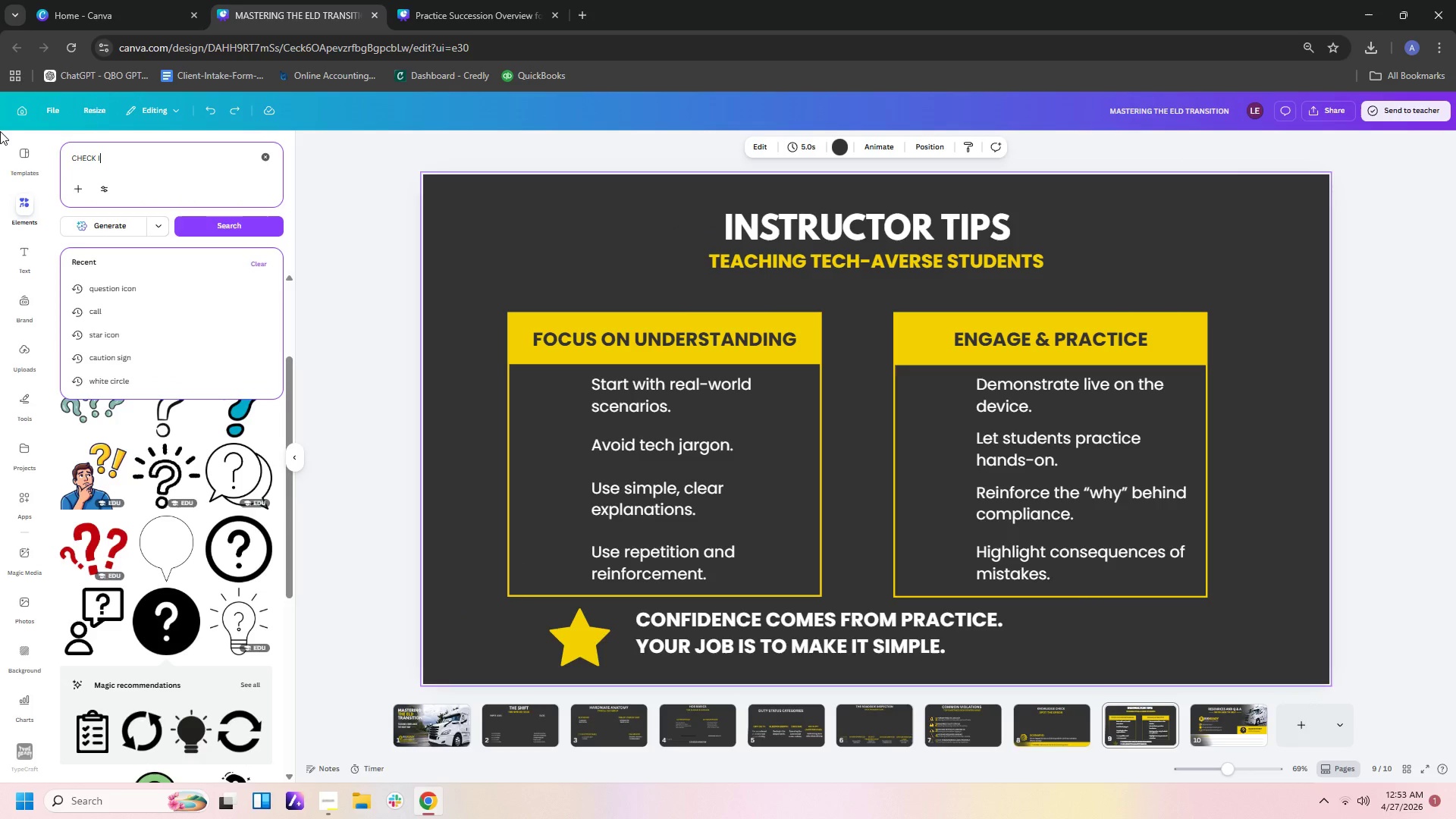 
key(Enter)
 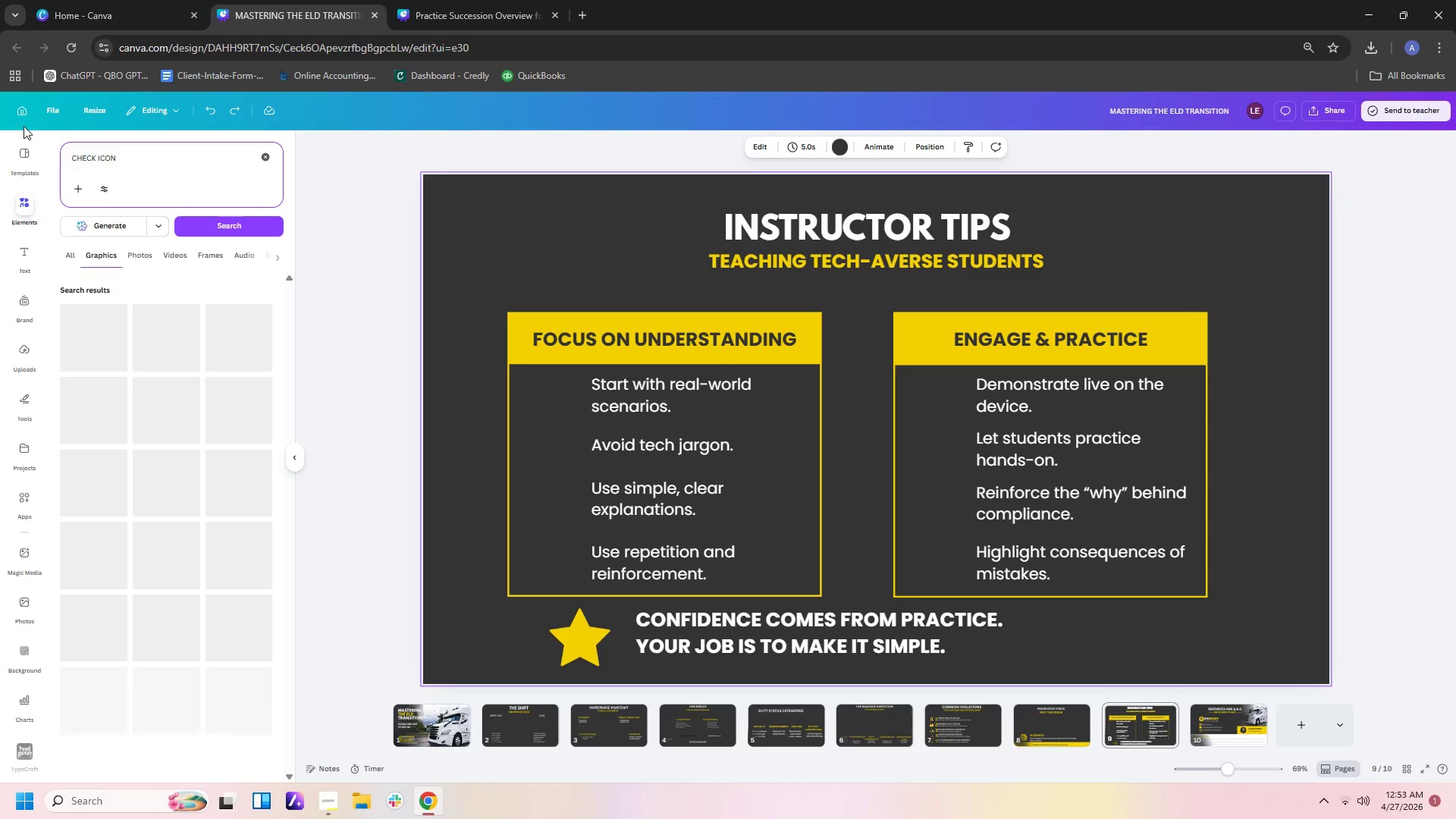 
mouse_move([231, 410])
 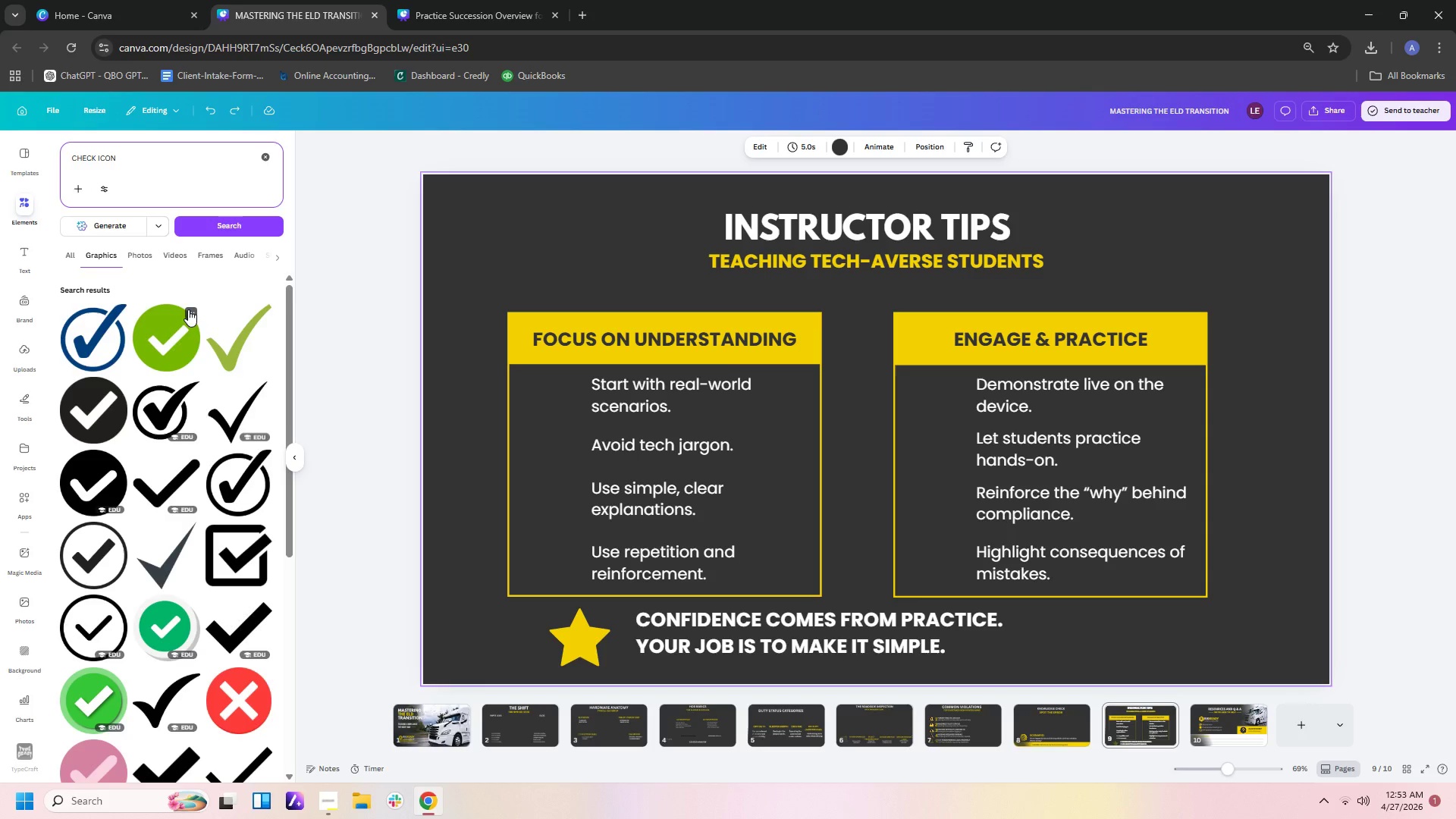 
scroll: coordinate [233, 479], scroll_direction: down, amount: 6.0
 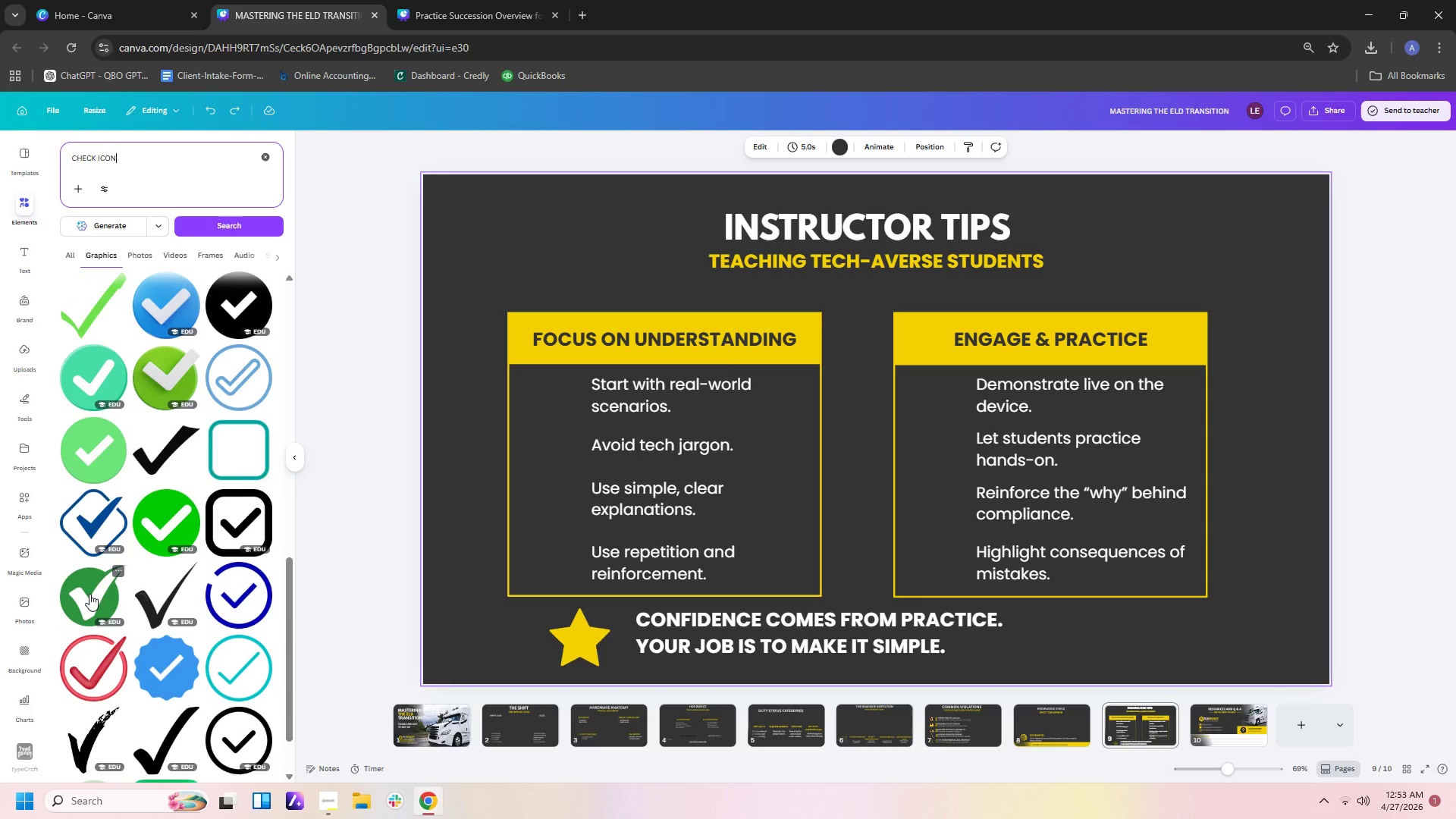 
left_click([93, 598])
 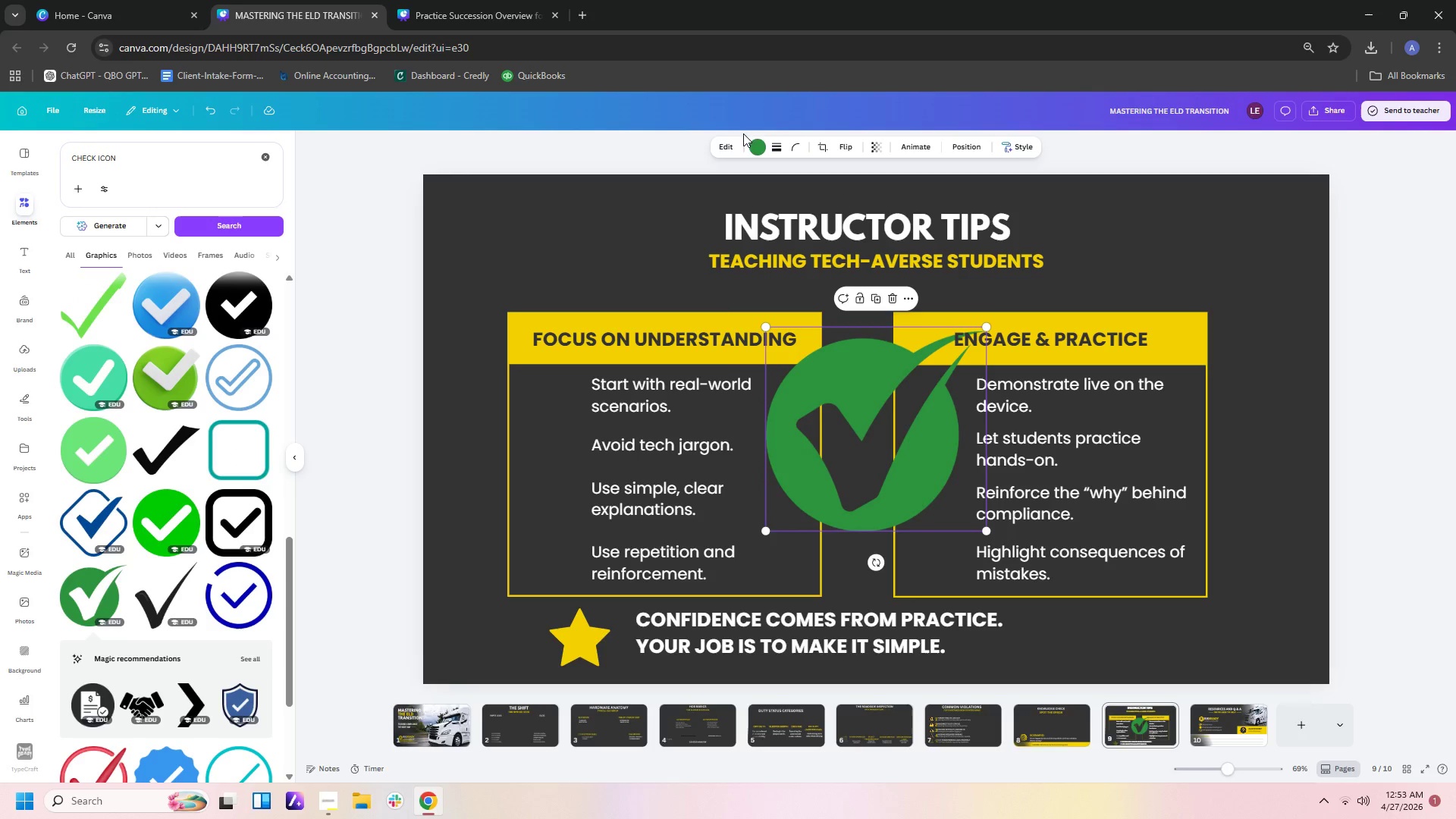 
left_click([759, 146])
 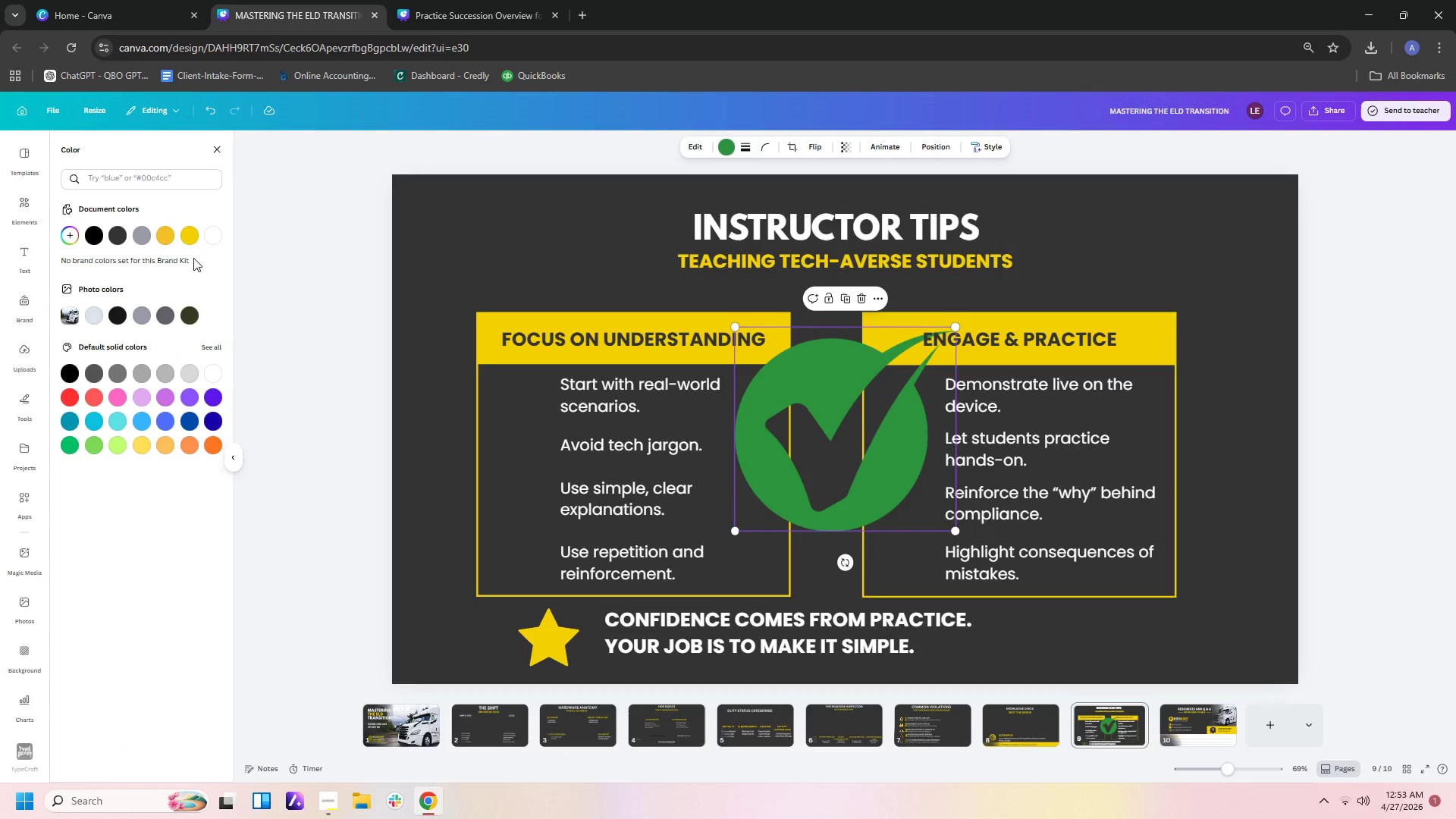 
left_click([191, 242])
 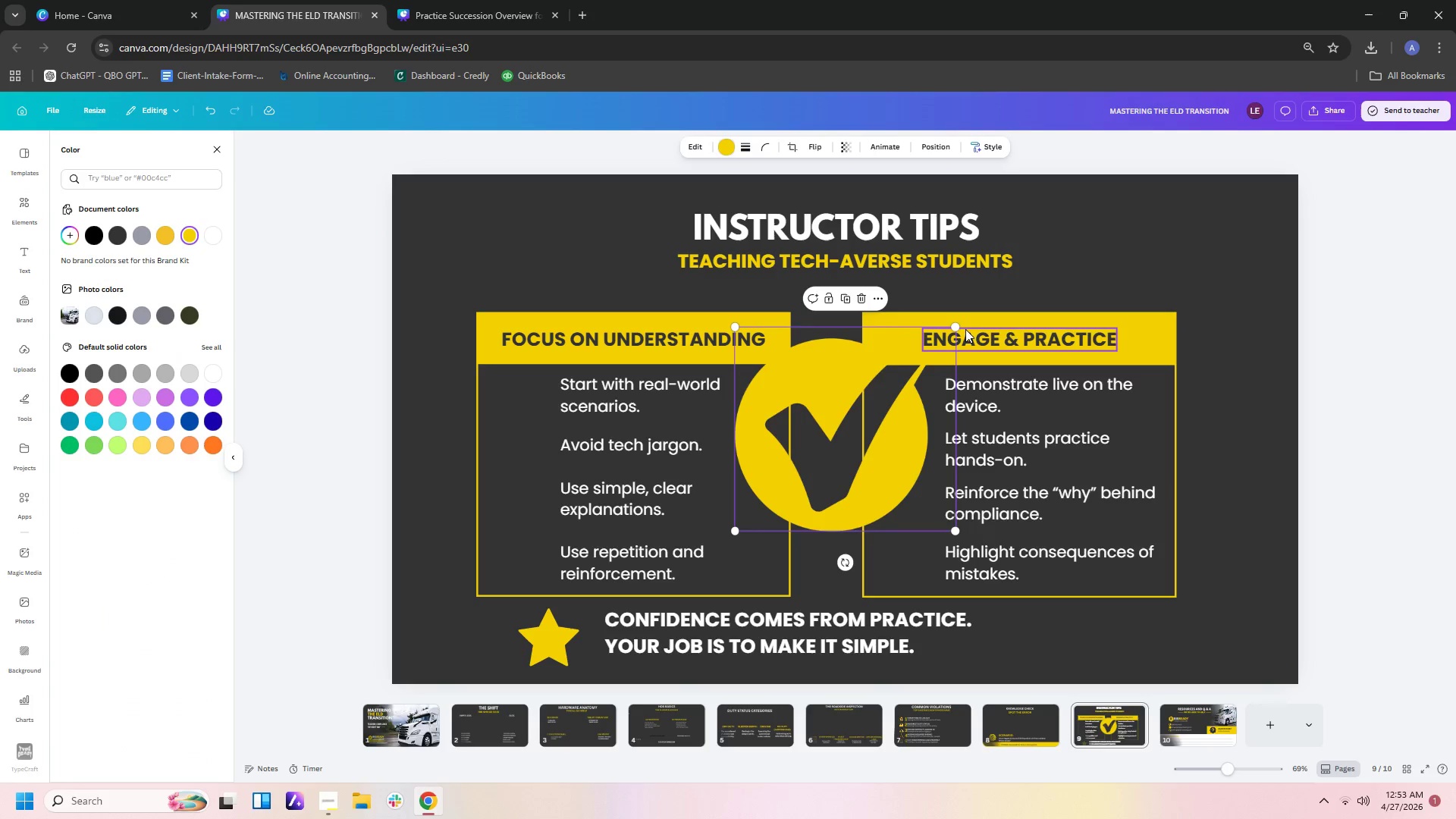 
left_click_drag(start_coordinate=[959, 326], to_coordinate=[751, 487])
 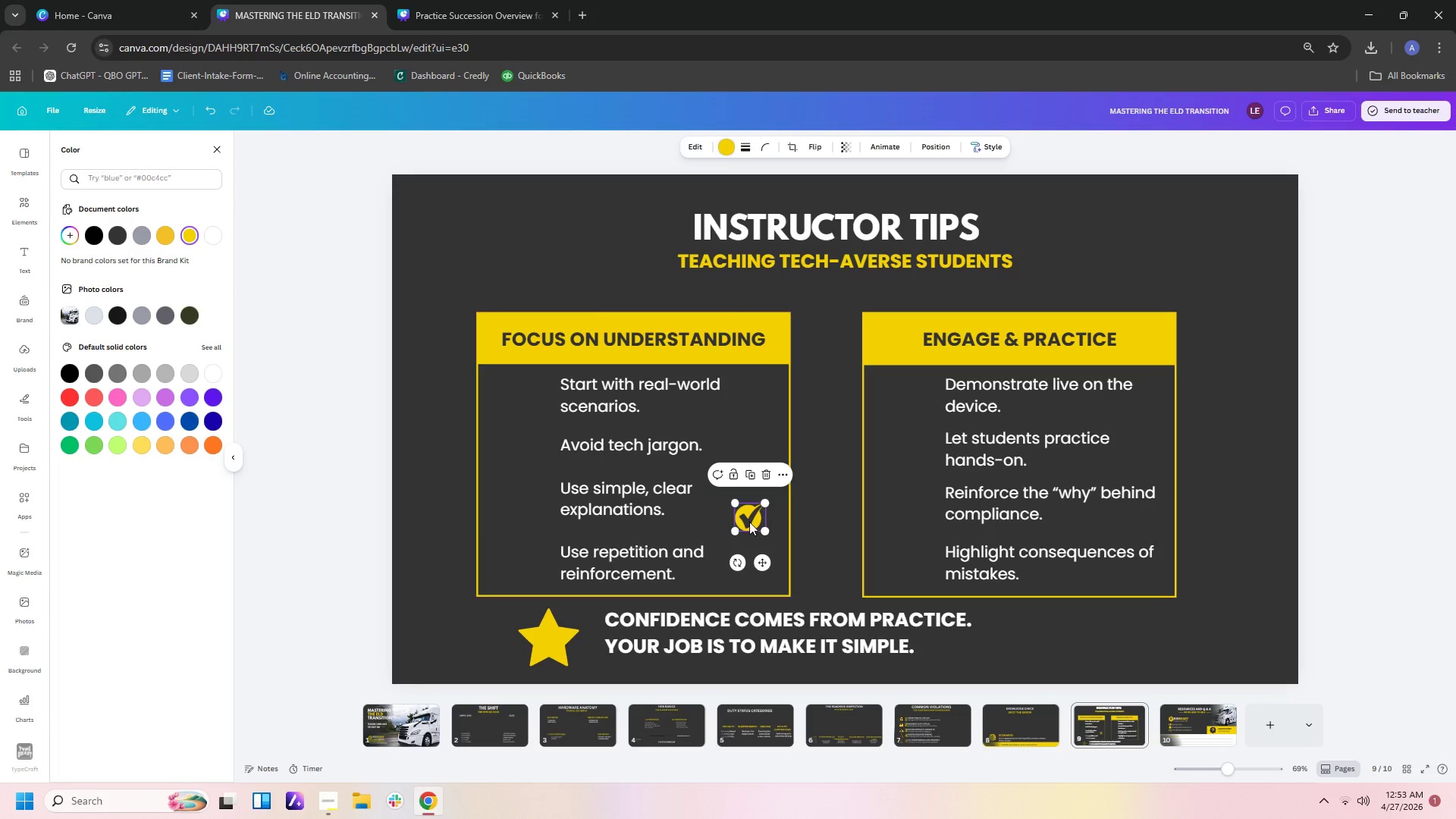 
left_click_drag(start_coordinate=[749, 522], to_coordinate=[525, 397])
 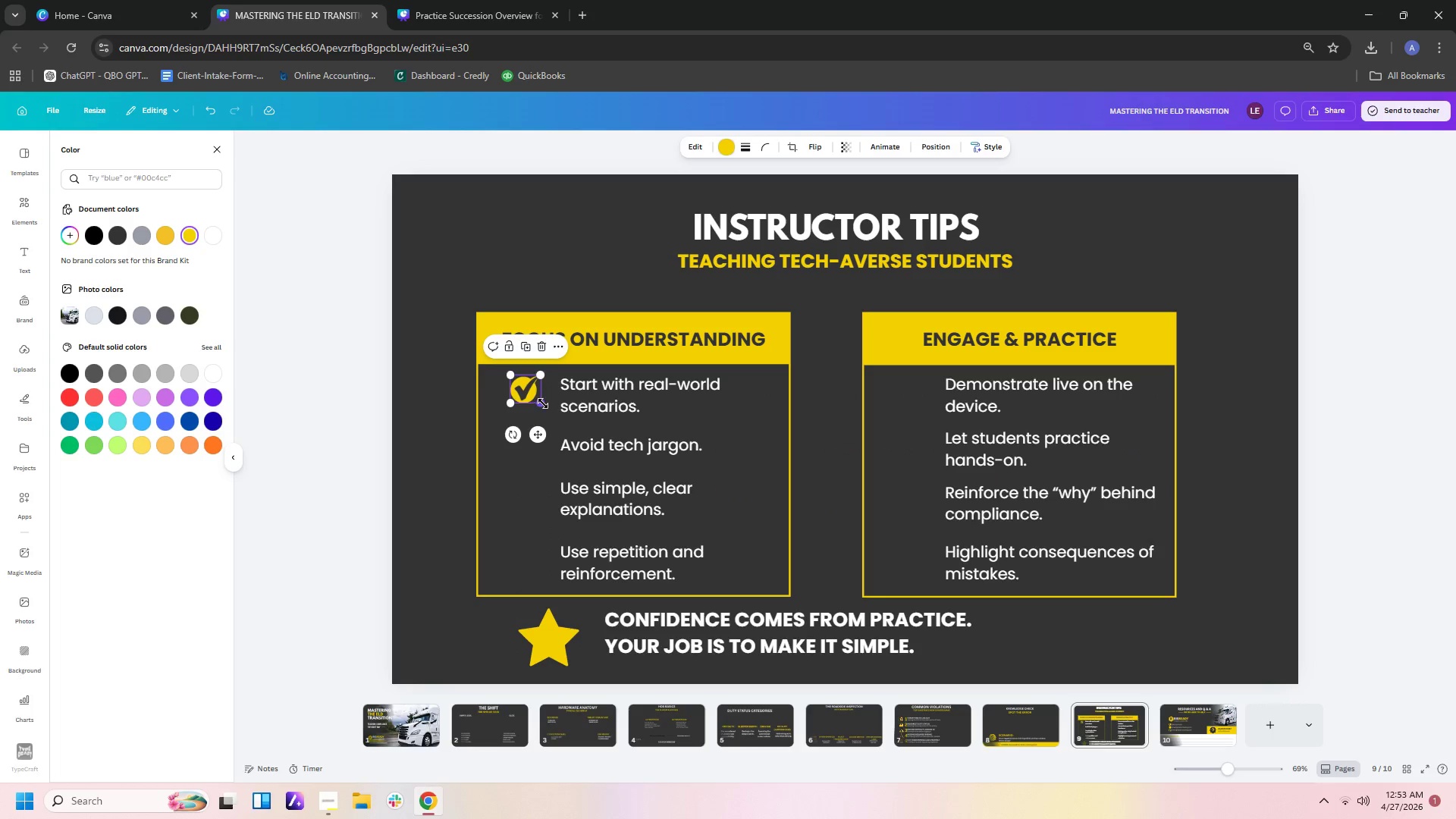 
left_click_drag(start_coordinate=[541, 403], to_coordinate=[539, 398])
 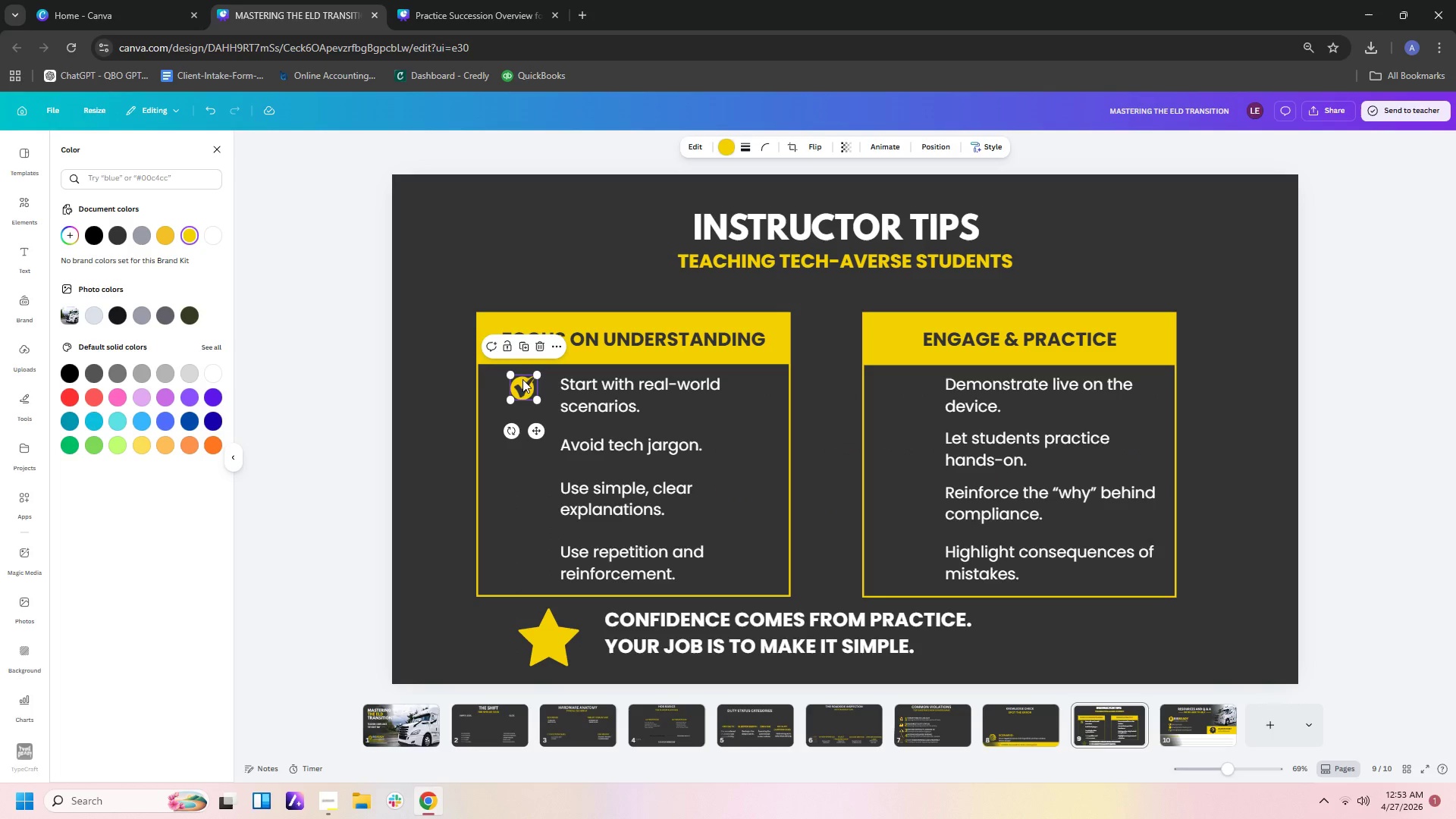 
left_click_drag(start_coordinate=[522, 379], to_coordinate=[531, 381])
 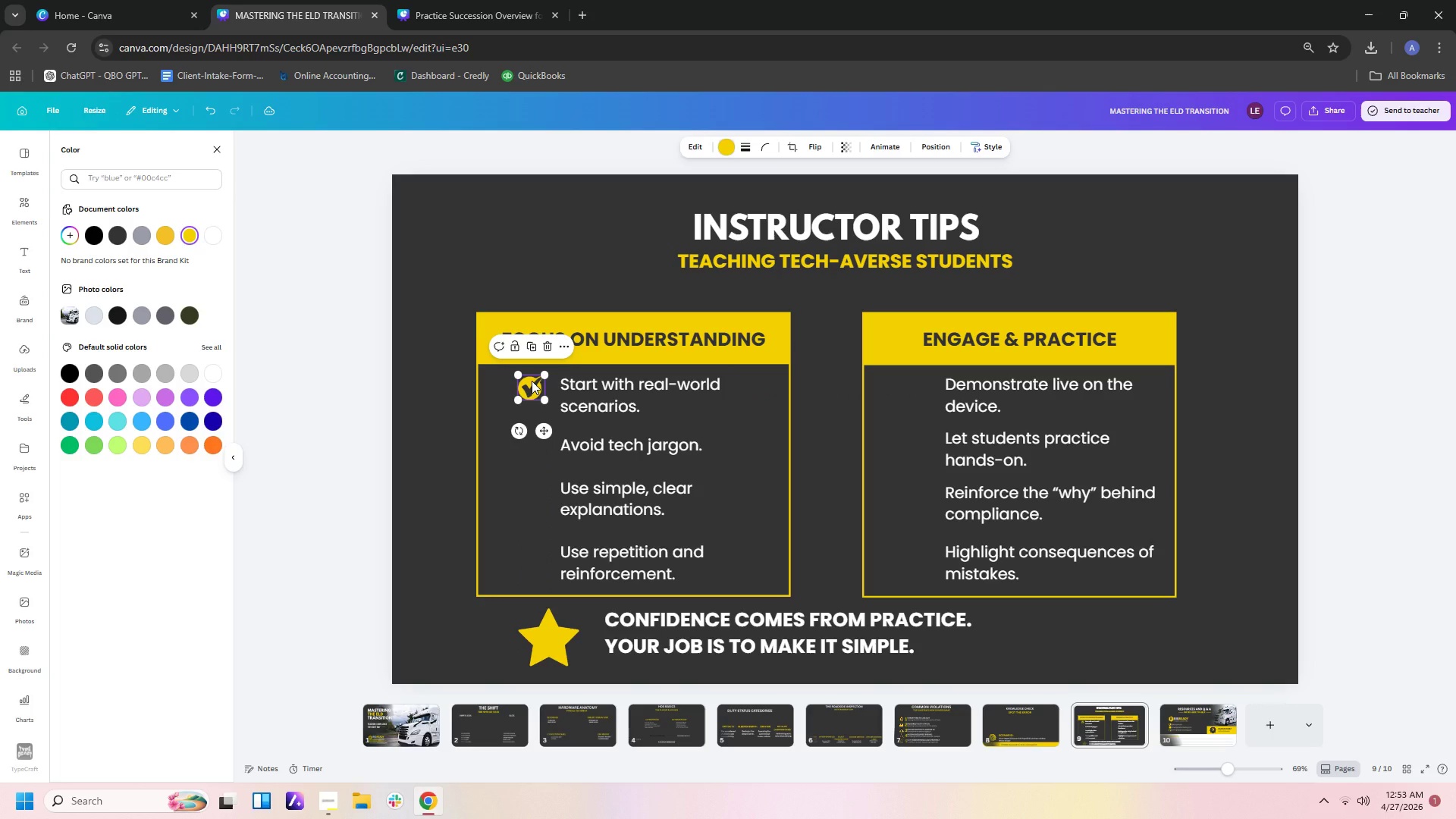 
key(Control+C)
 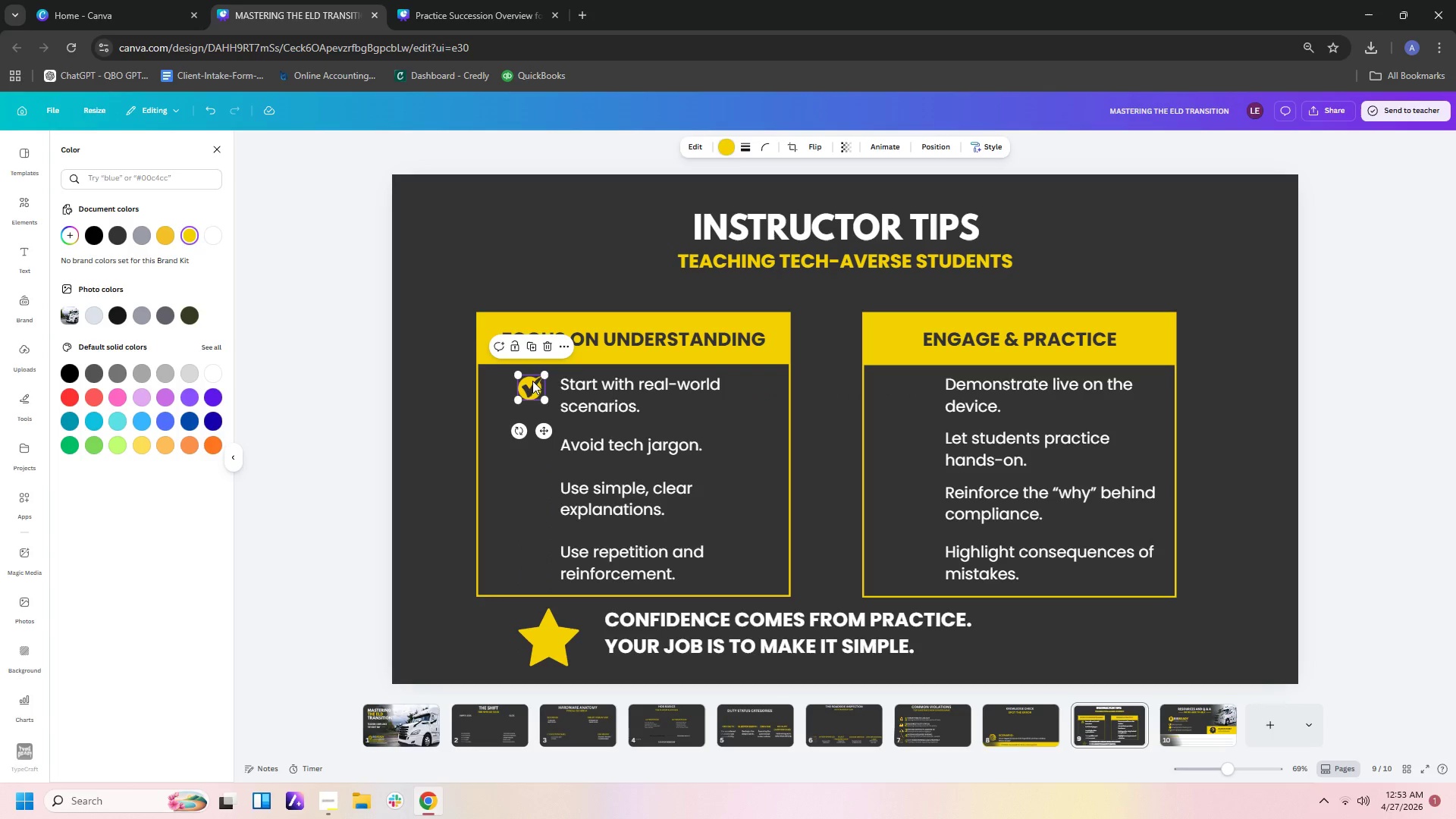 
key(Control+V)
 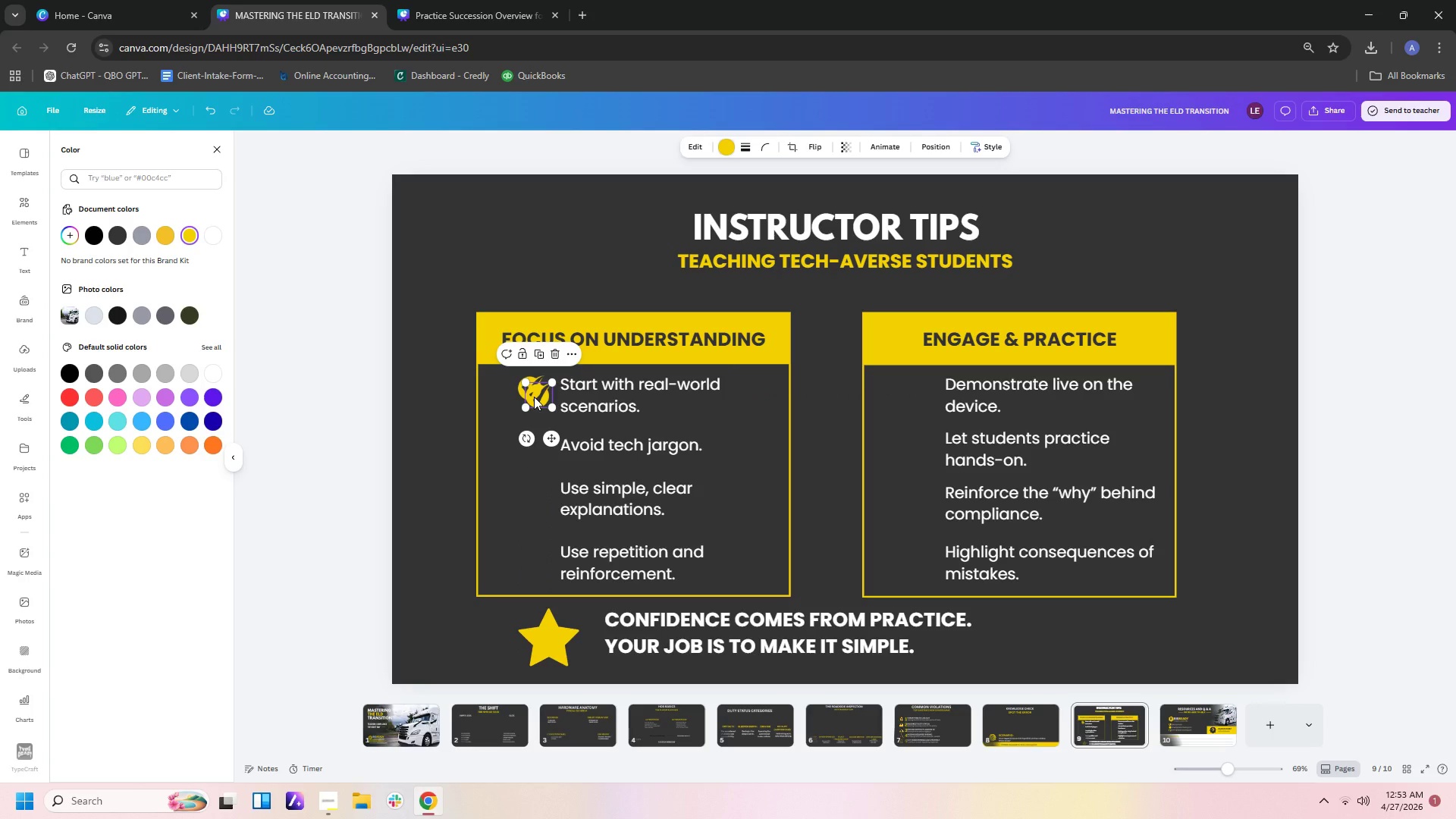 
left_click_drag(start_coordinate=[534, 397], to_coordinate=[525, 446])
 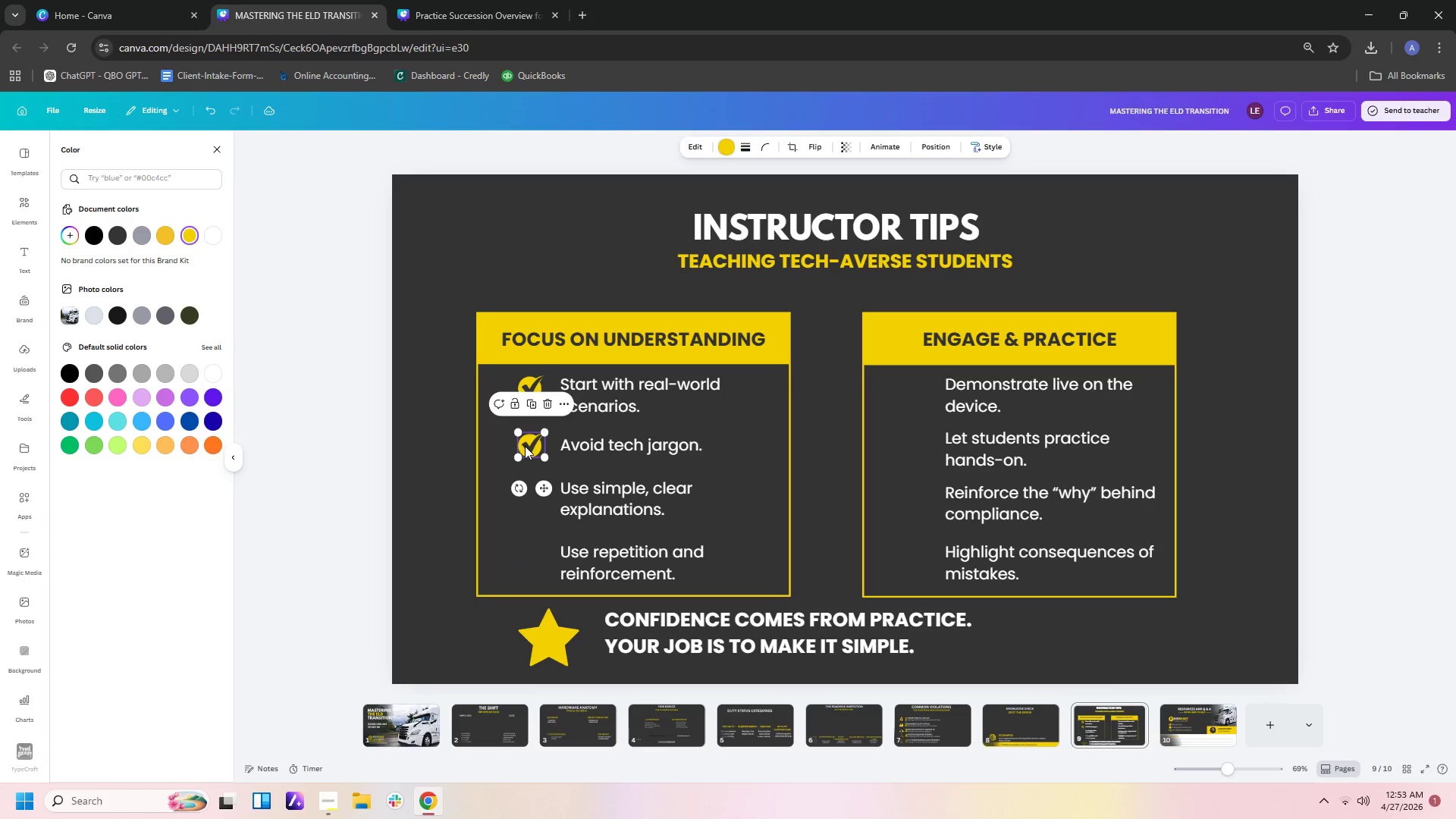 
key(Control+C)
 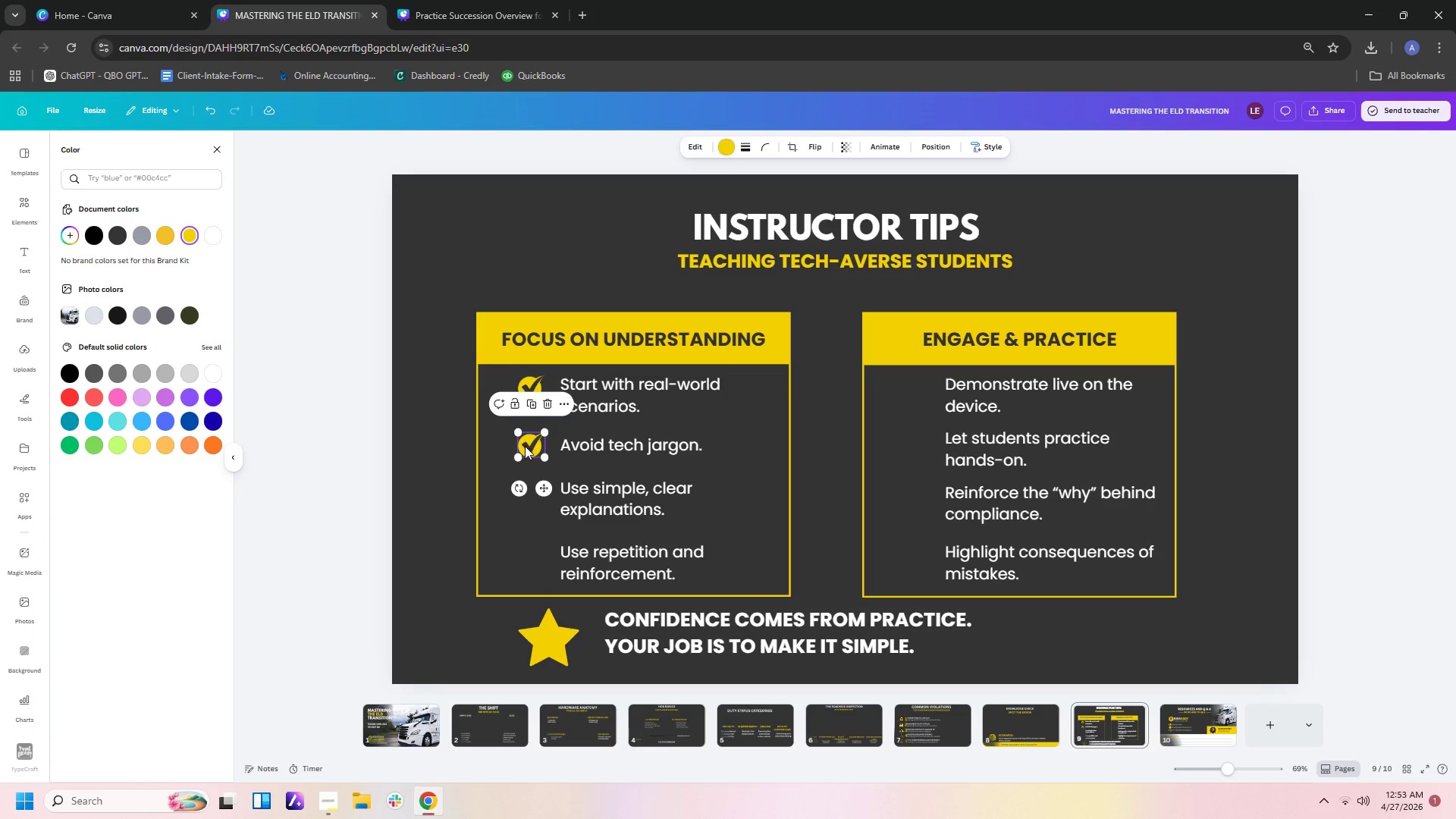 
key(Control+V)
 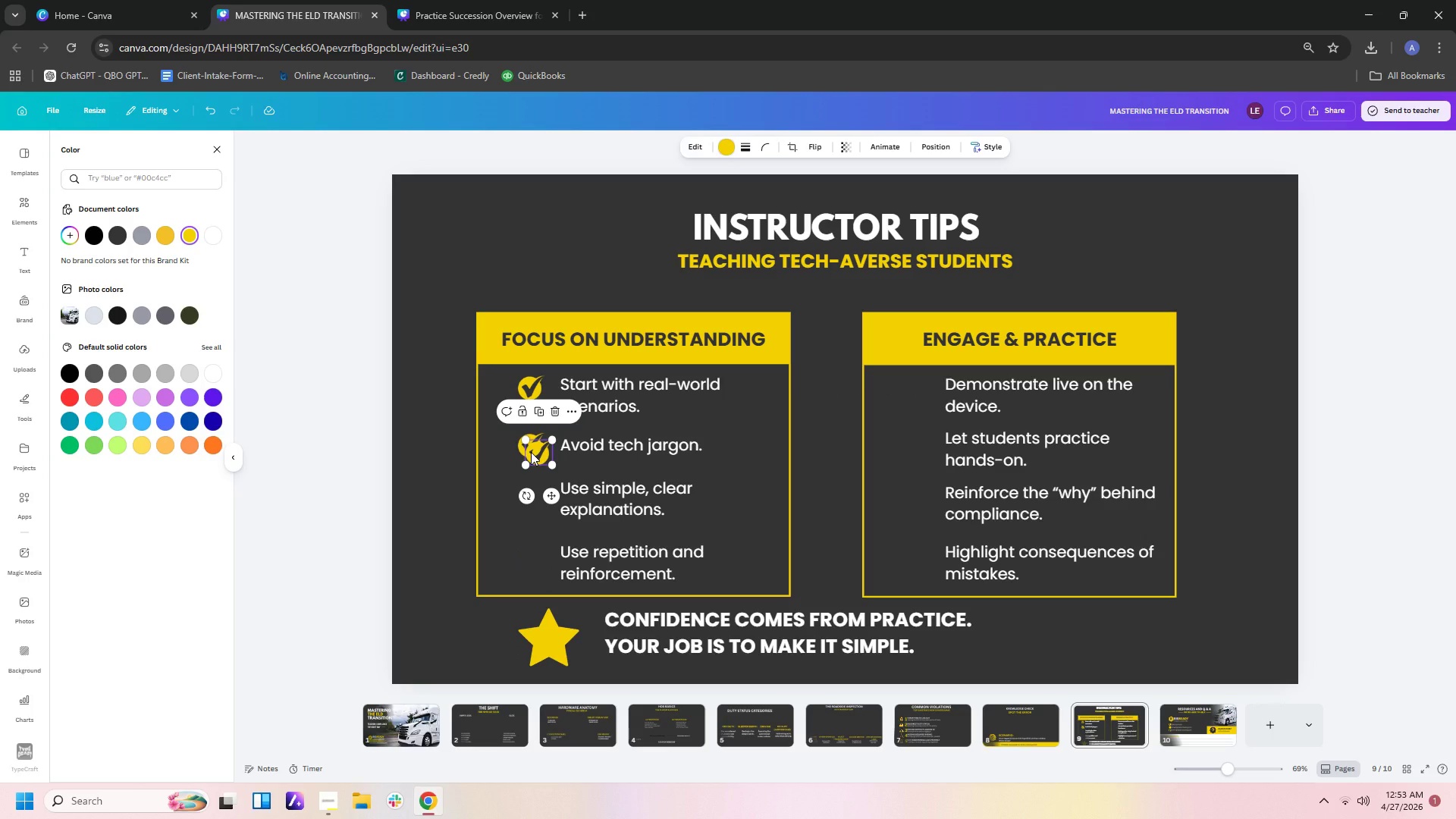 
left_click_drag(start_coordinate=[531, 452], to_coordinate=[522, 497])
 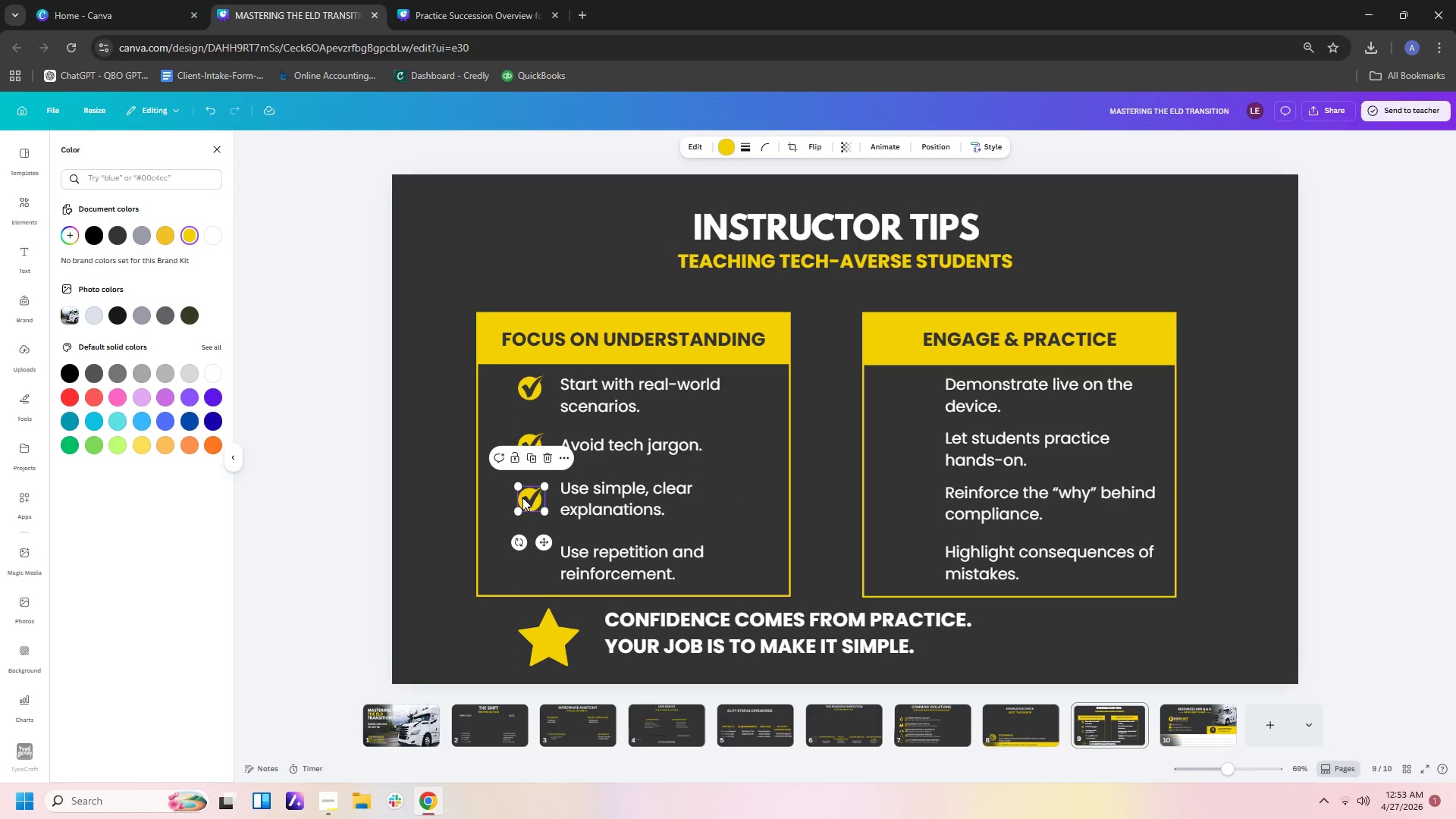 
key(Control+C)
 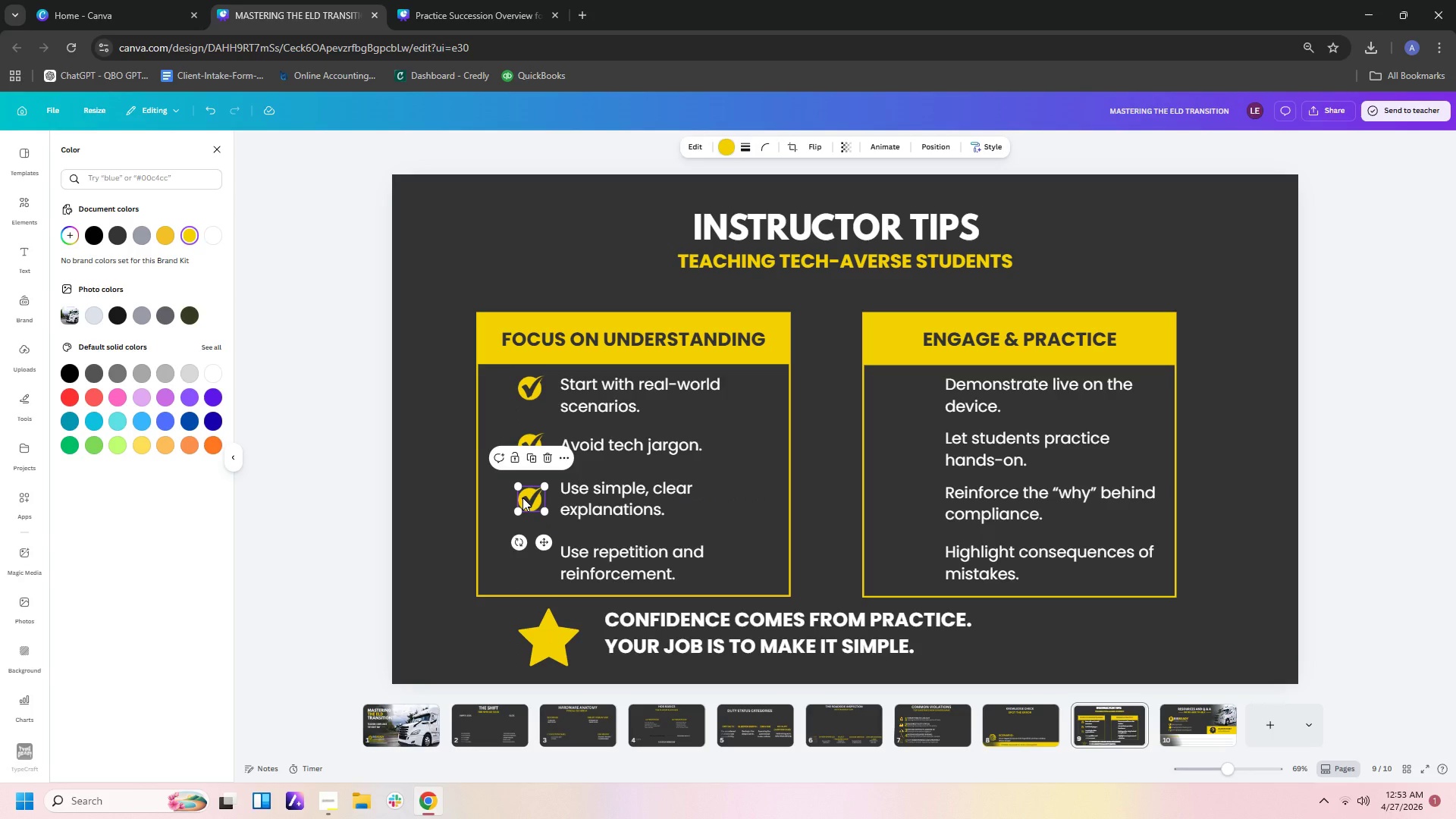 
key(Control+V)
 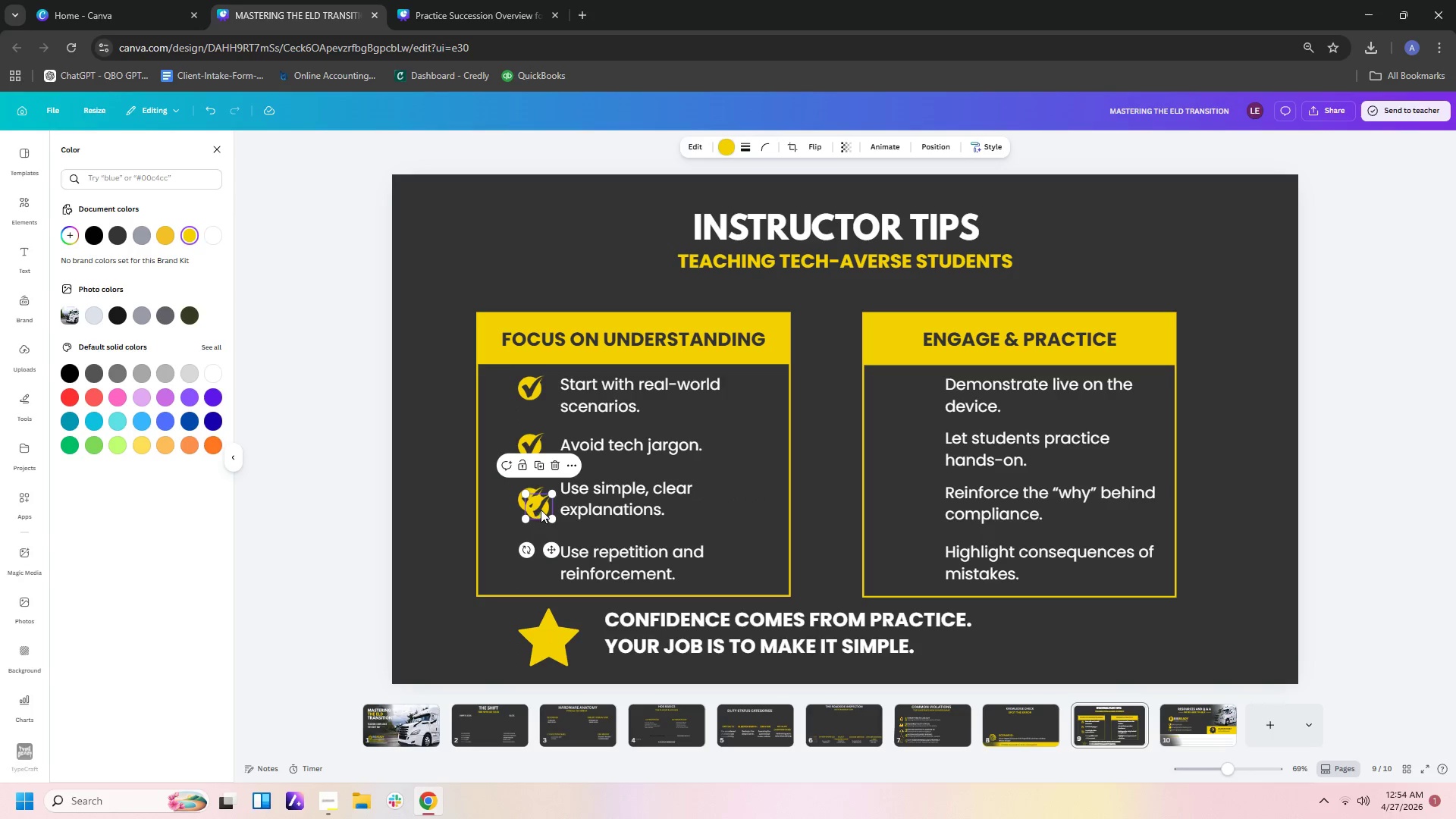 
left_click_drag(start_coordinate=[541, 510], to_coordinate=[532, 559])
 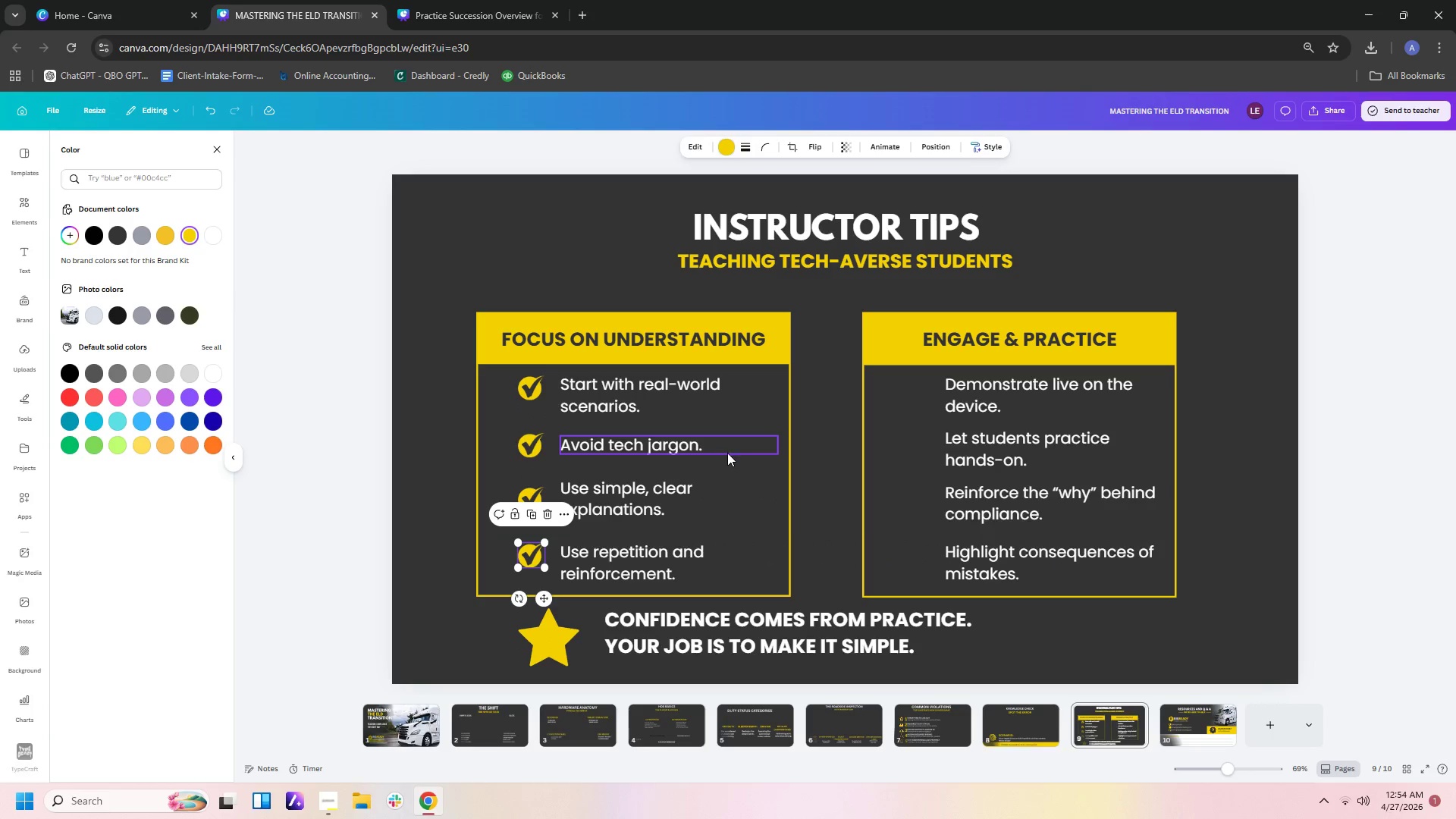 
left_click([731, 454])
 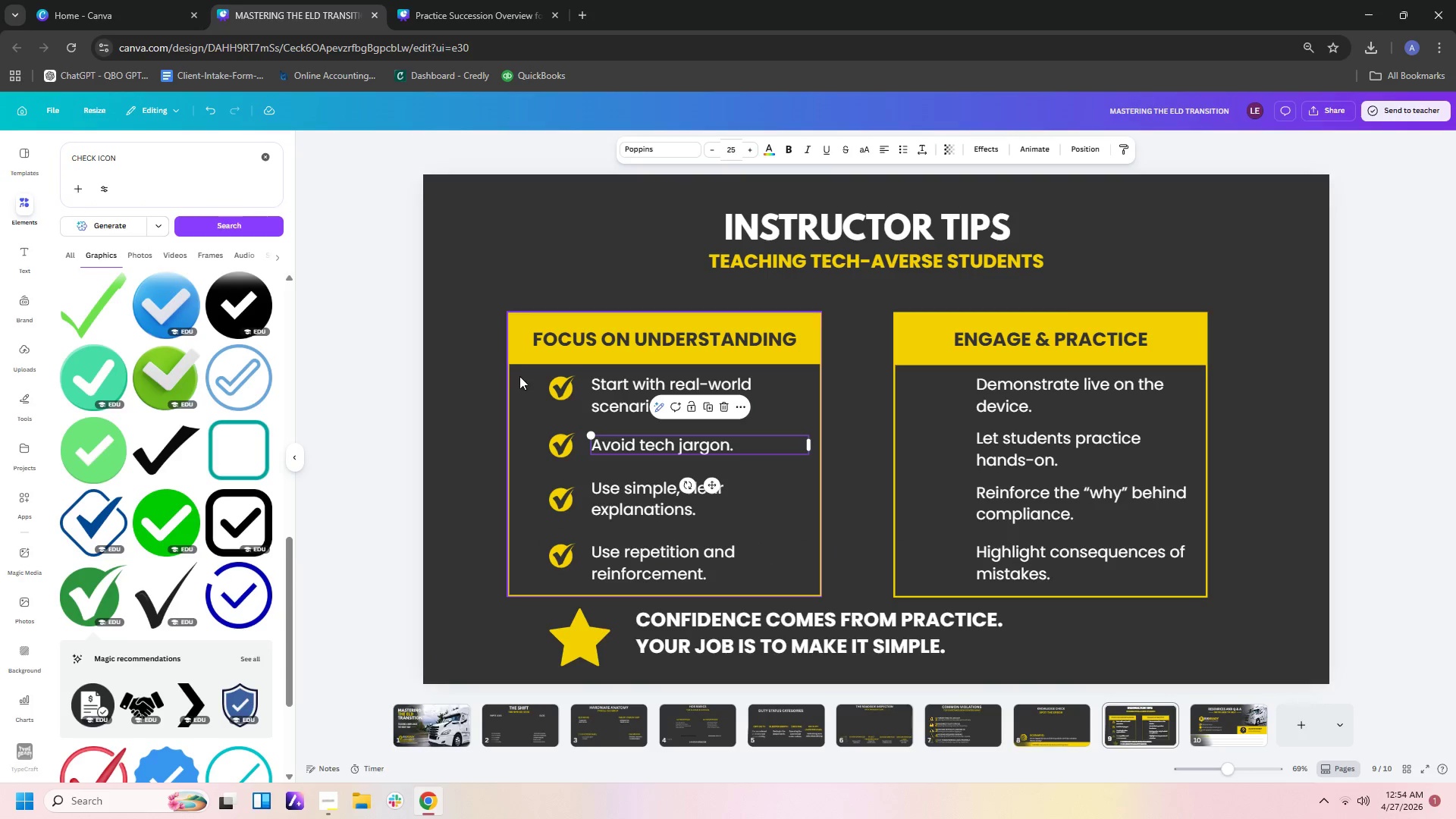 
left_click_drag(start_coordinate=[517, 375], to_coordinate=[685, 356])
 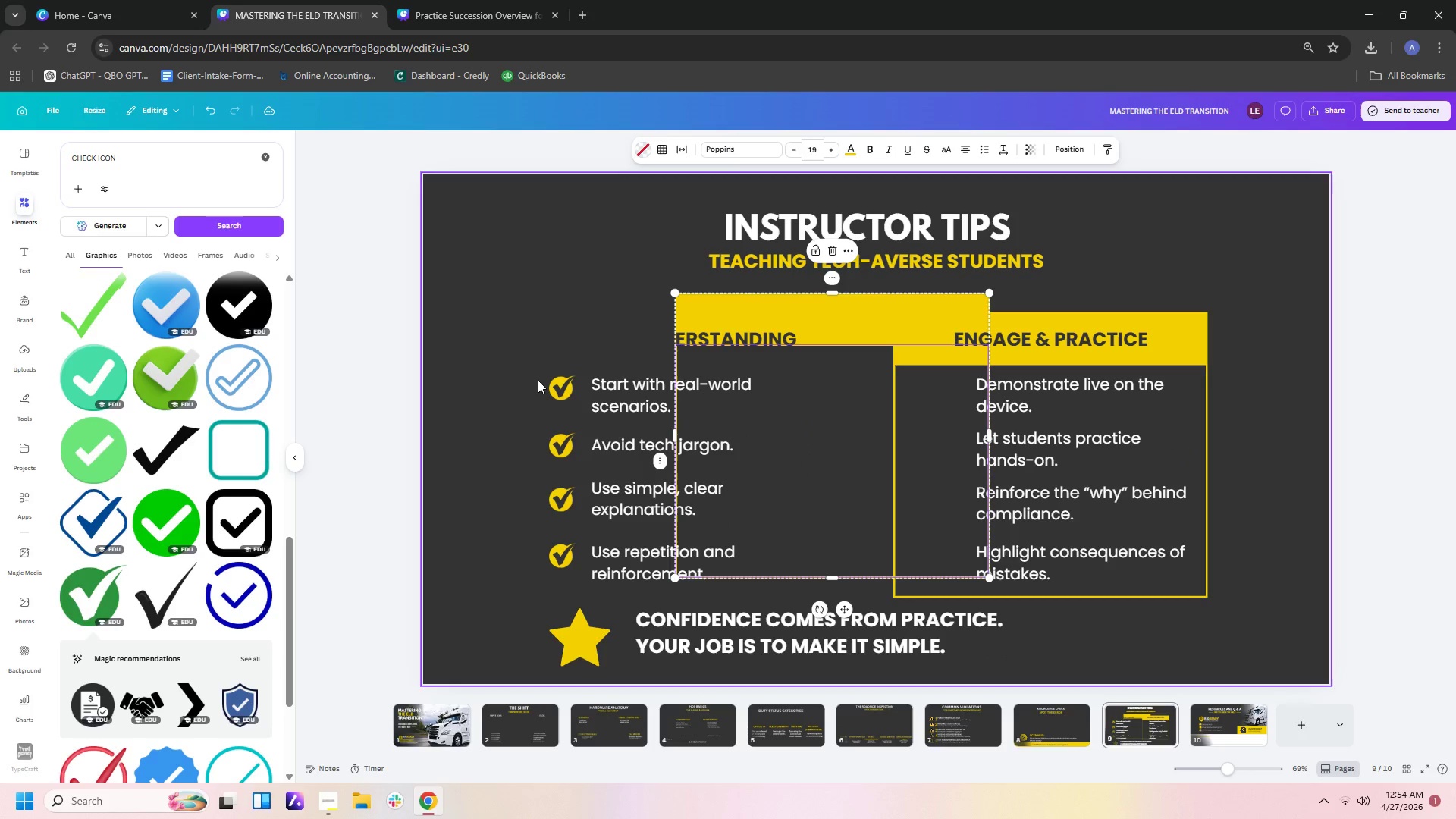 
left_click_drag(start_coordinate=[535, 375], to_coordinate=[561, 562])
 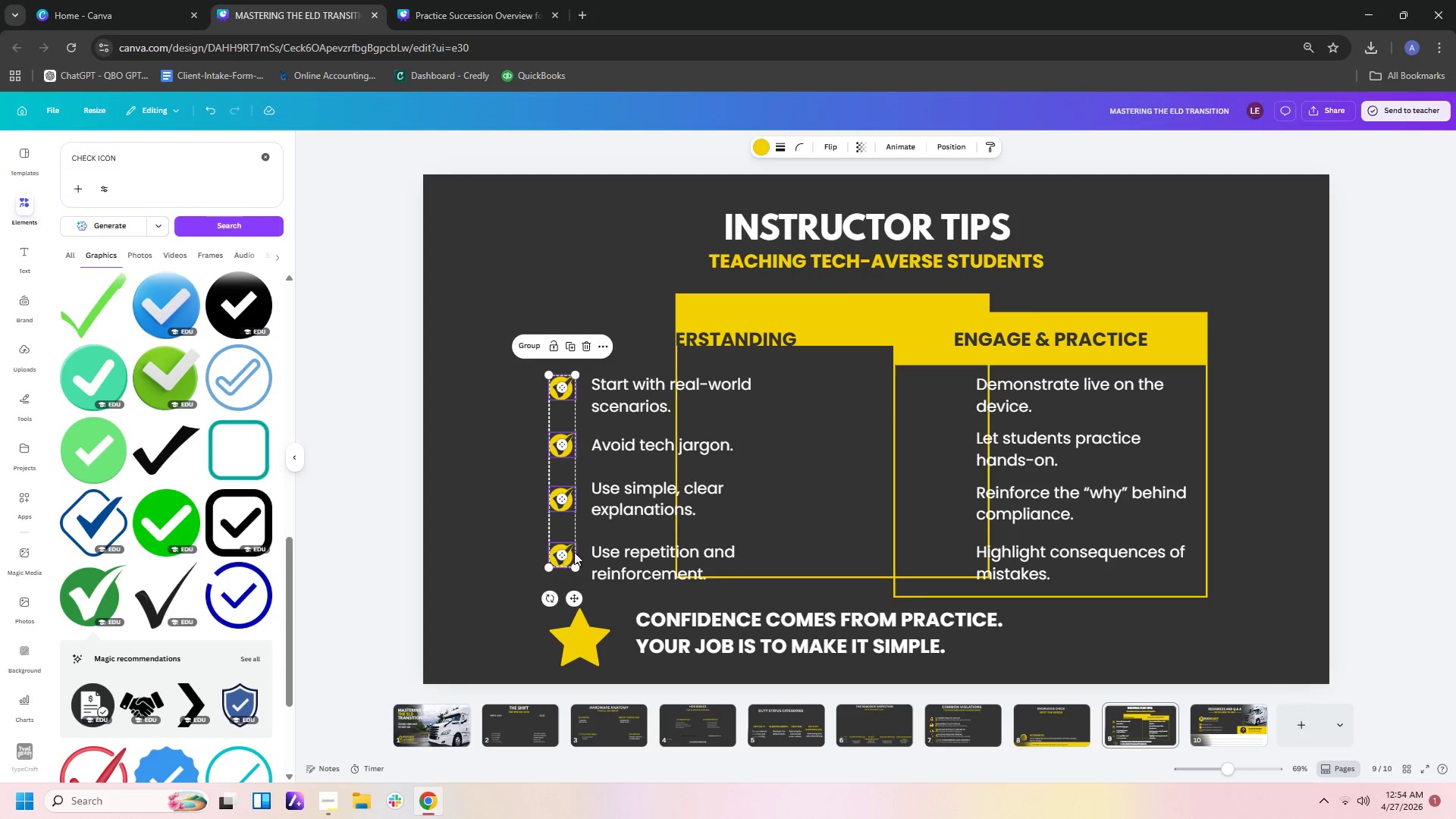 
key(Control+C)
 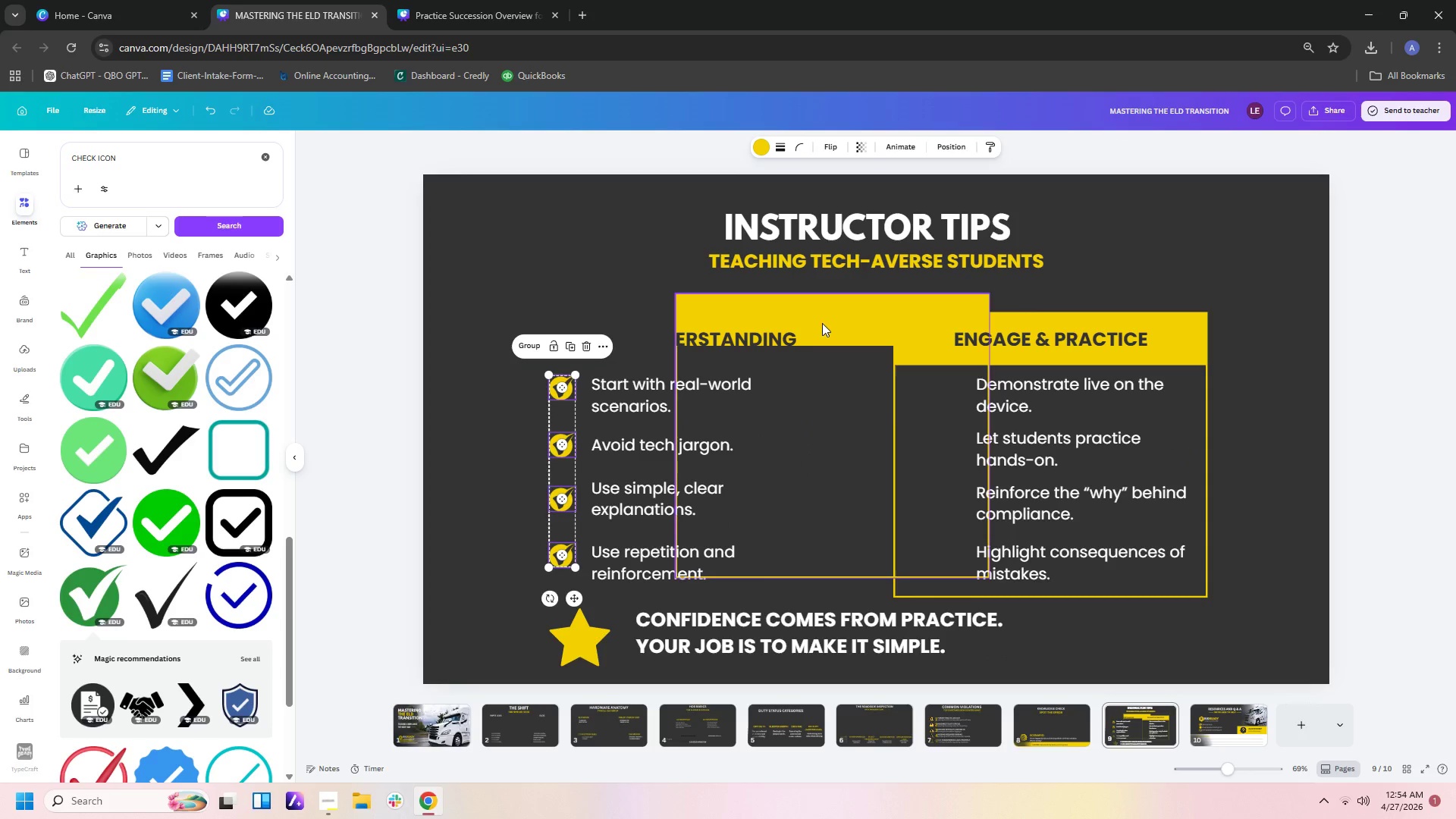 
left_click_drag(start_coordinate=[830, 319], to_coordinate=[657, 334])
 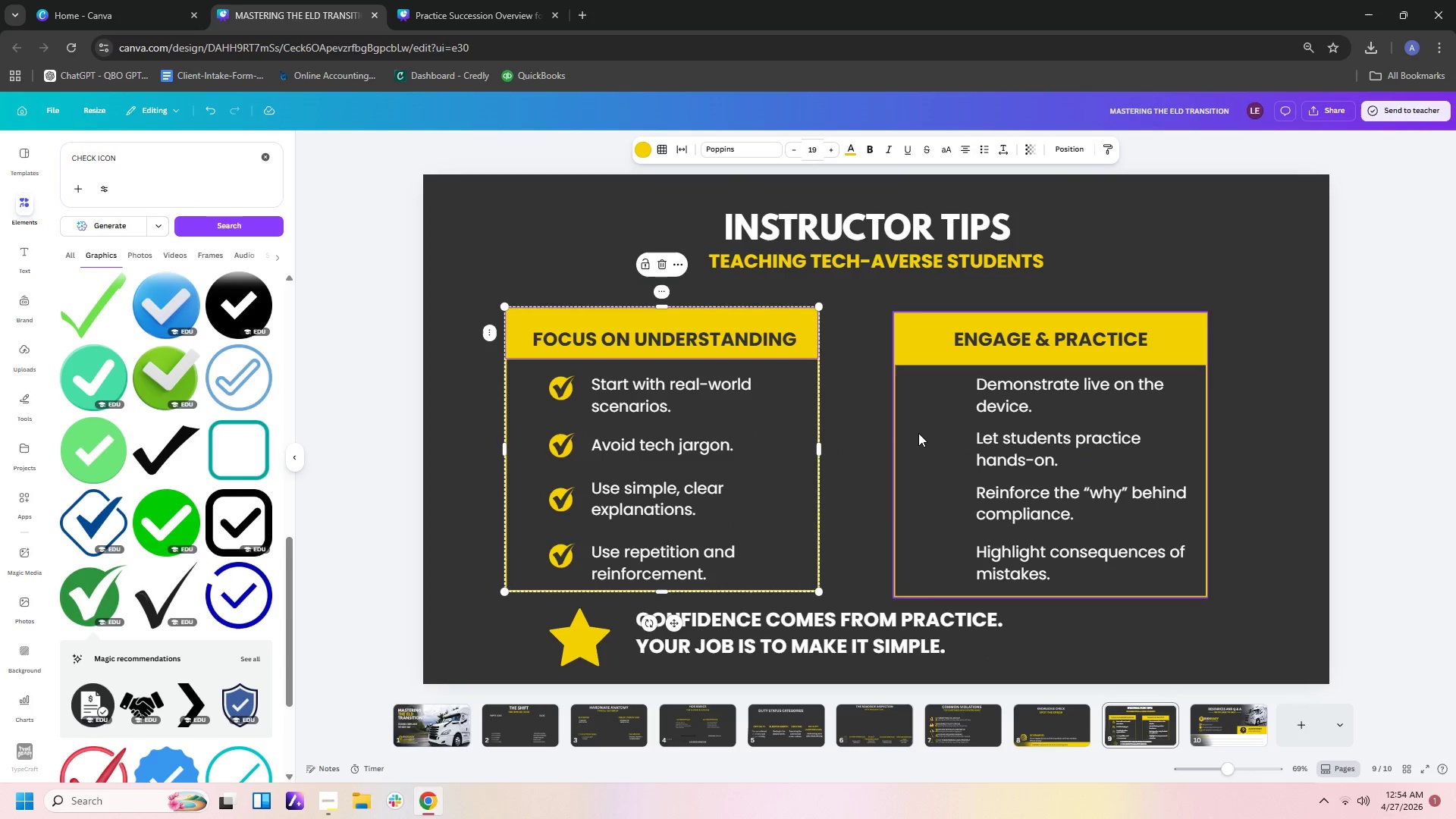 
left_click([922, 434])
 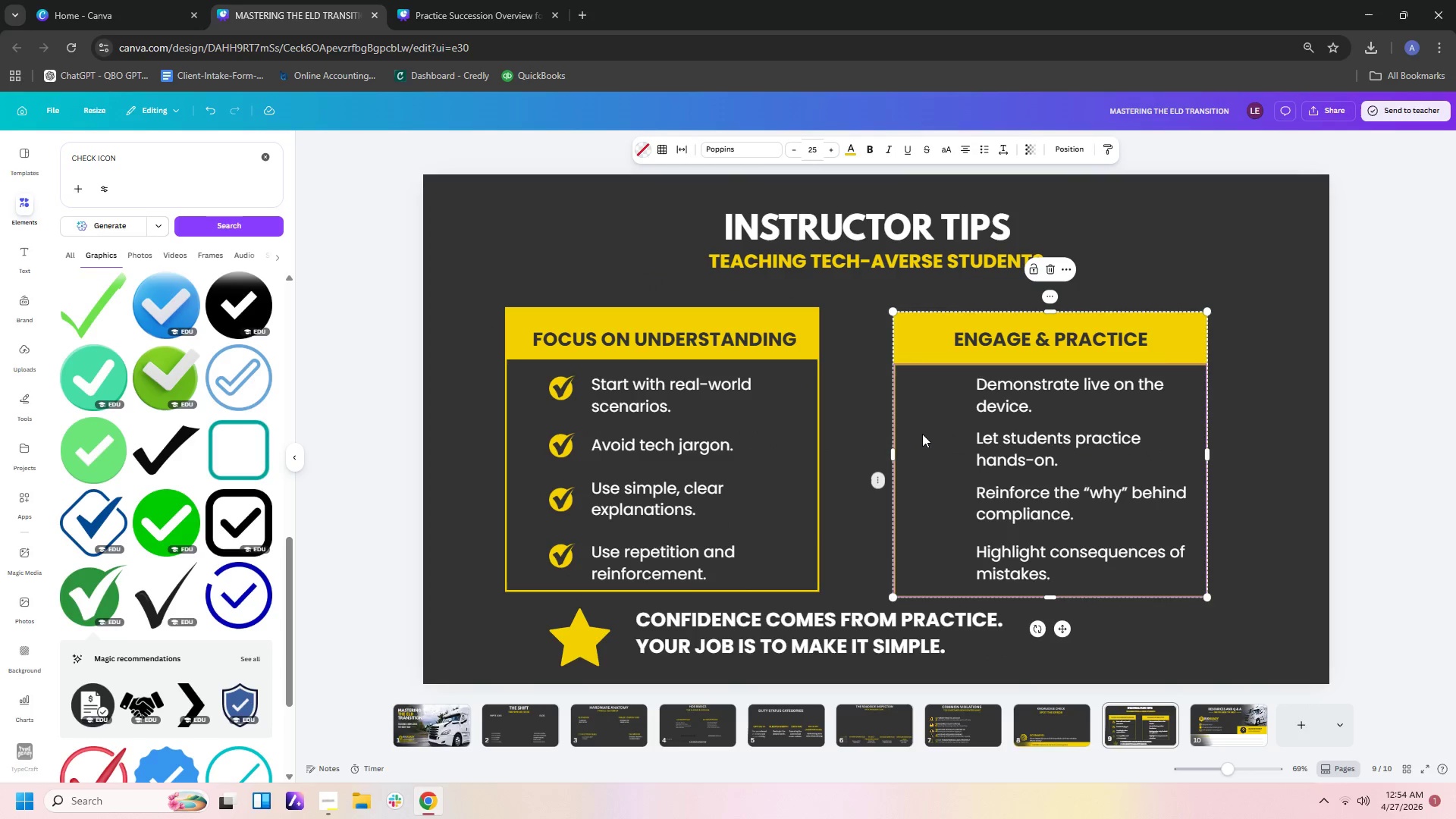 
key(Control+V)
 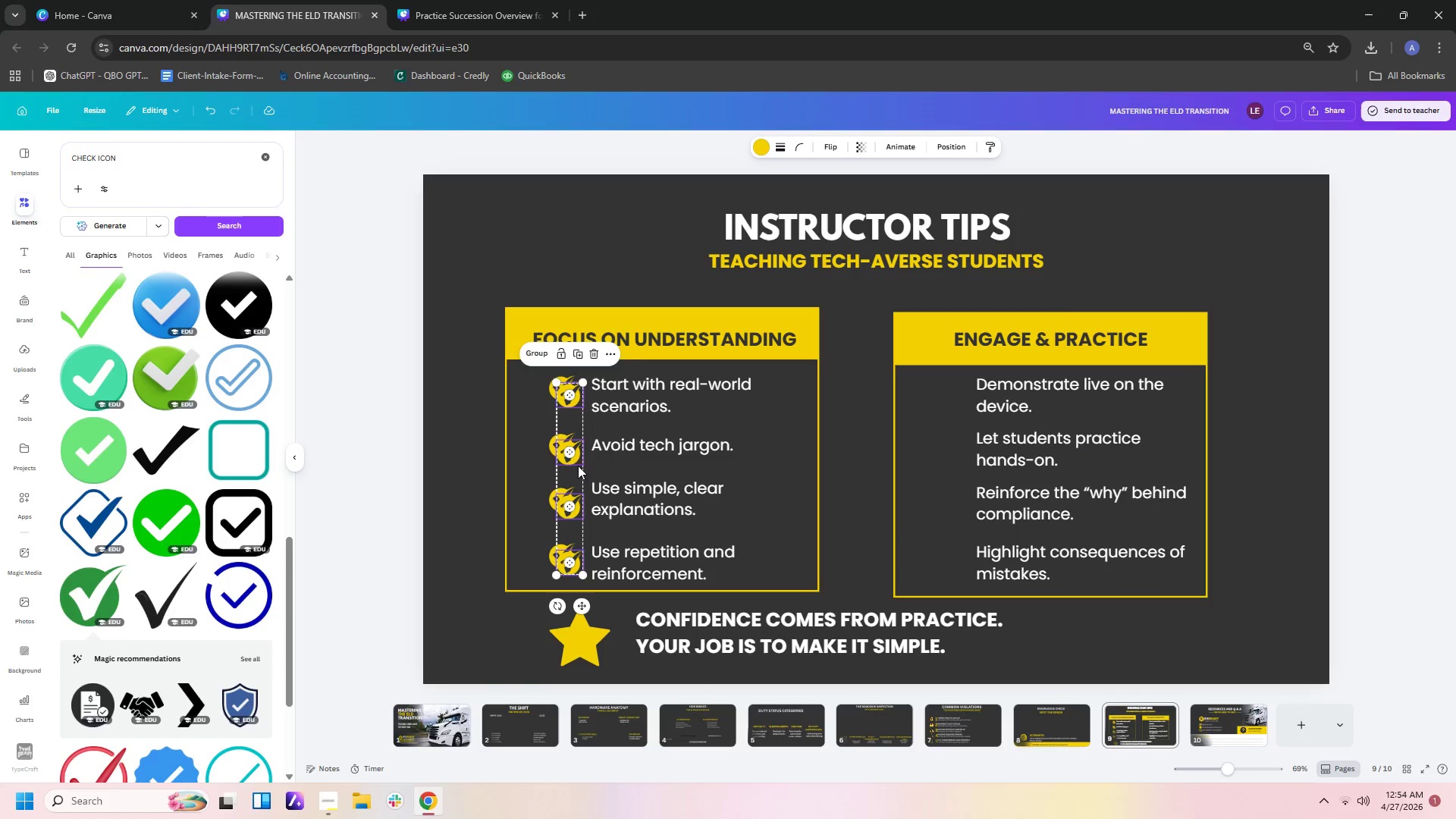 
left_click_drag(start_coordinate=[570, 471], to_coordinate=[569, 190])
 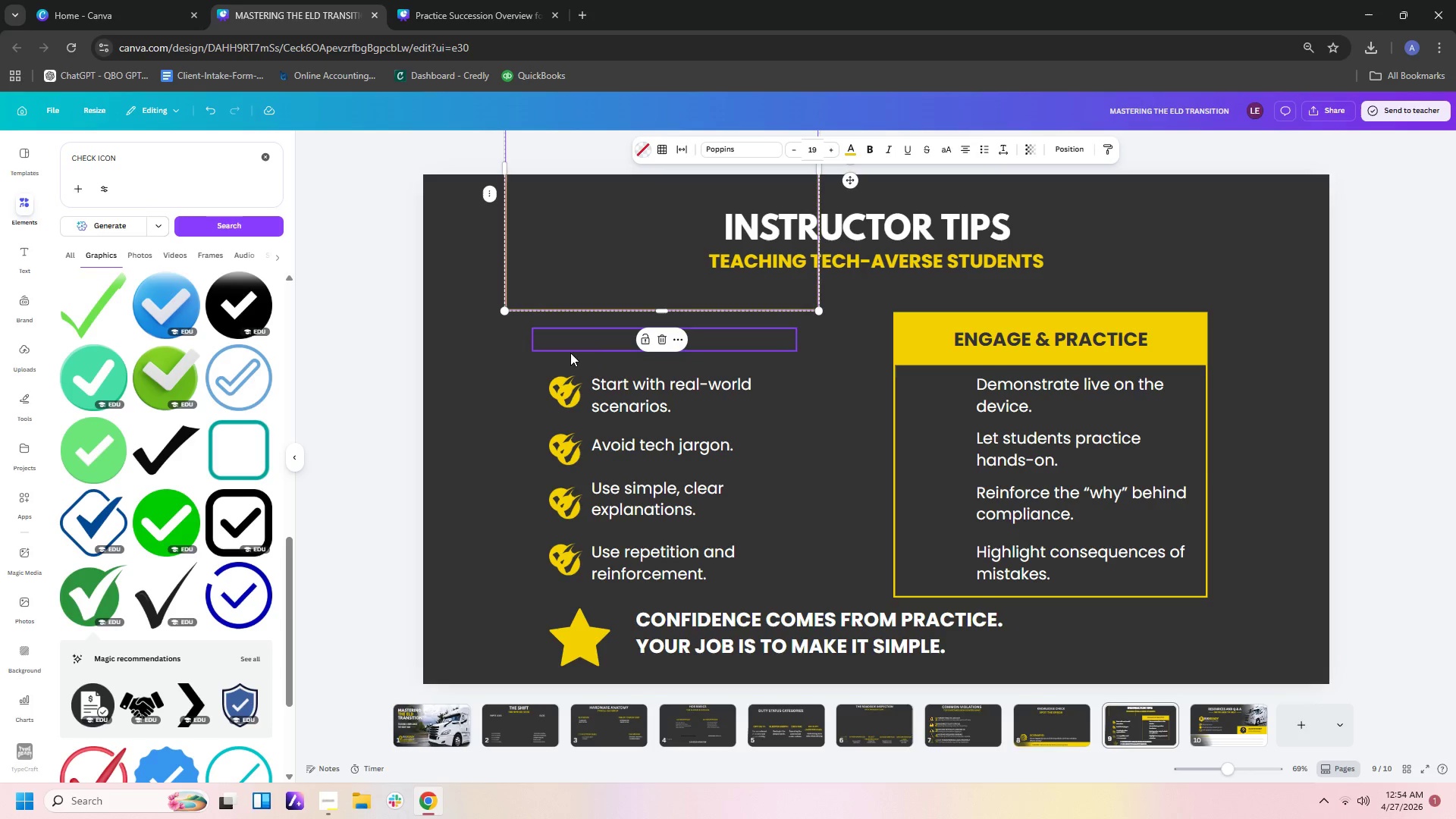 
left_click_drag(start_coordinate=[582, 359], to_coordinate=[581, 577])
 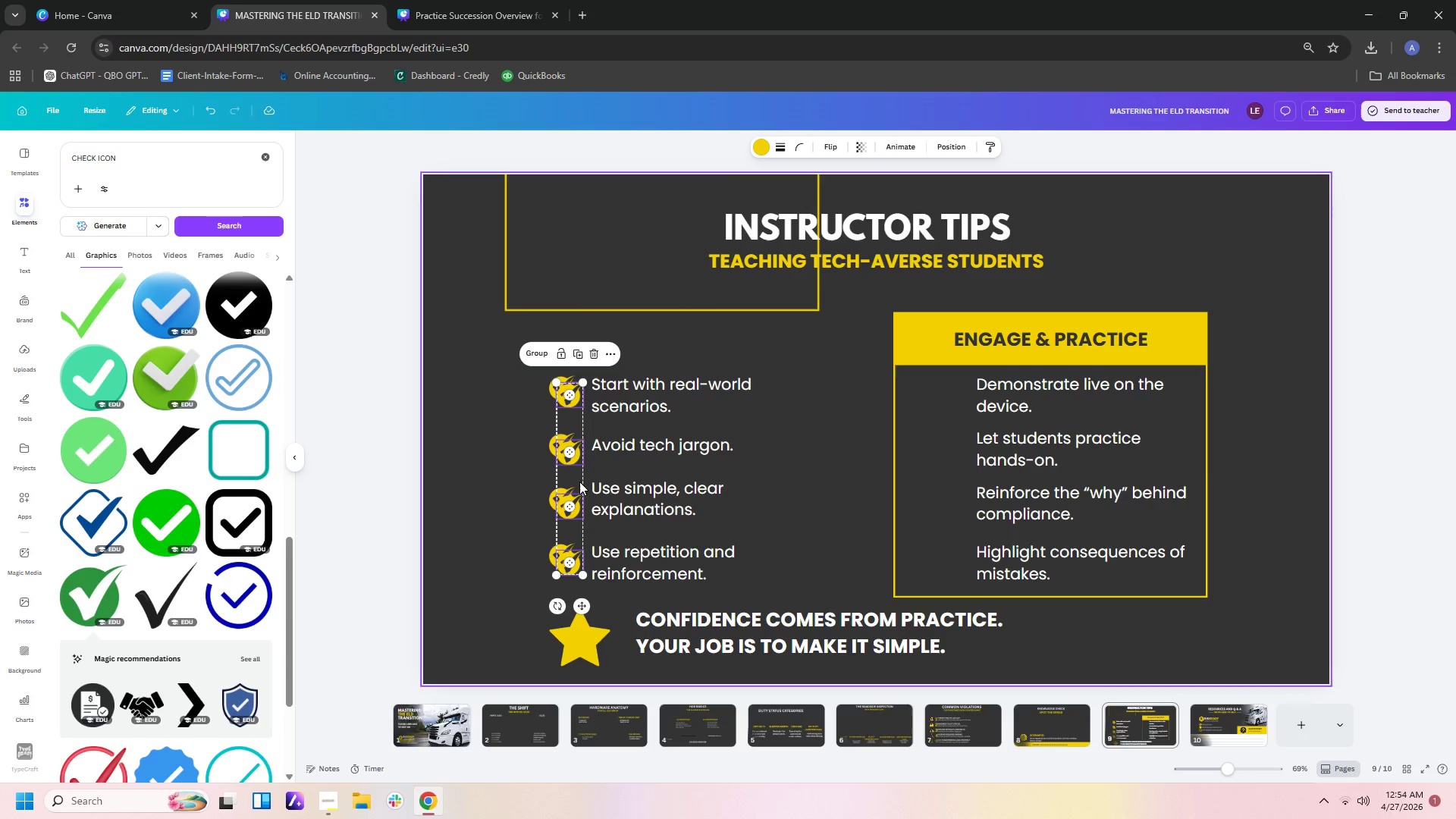 
left_click_drag(start_coordinate=[572, 475], to_coordinate=[953, 471])
 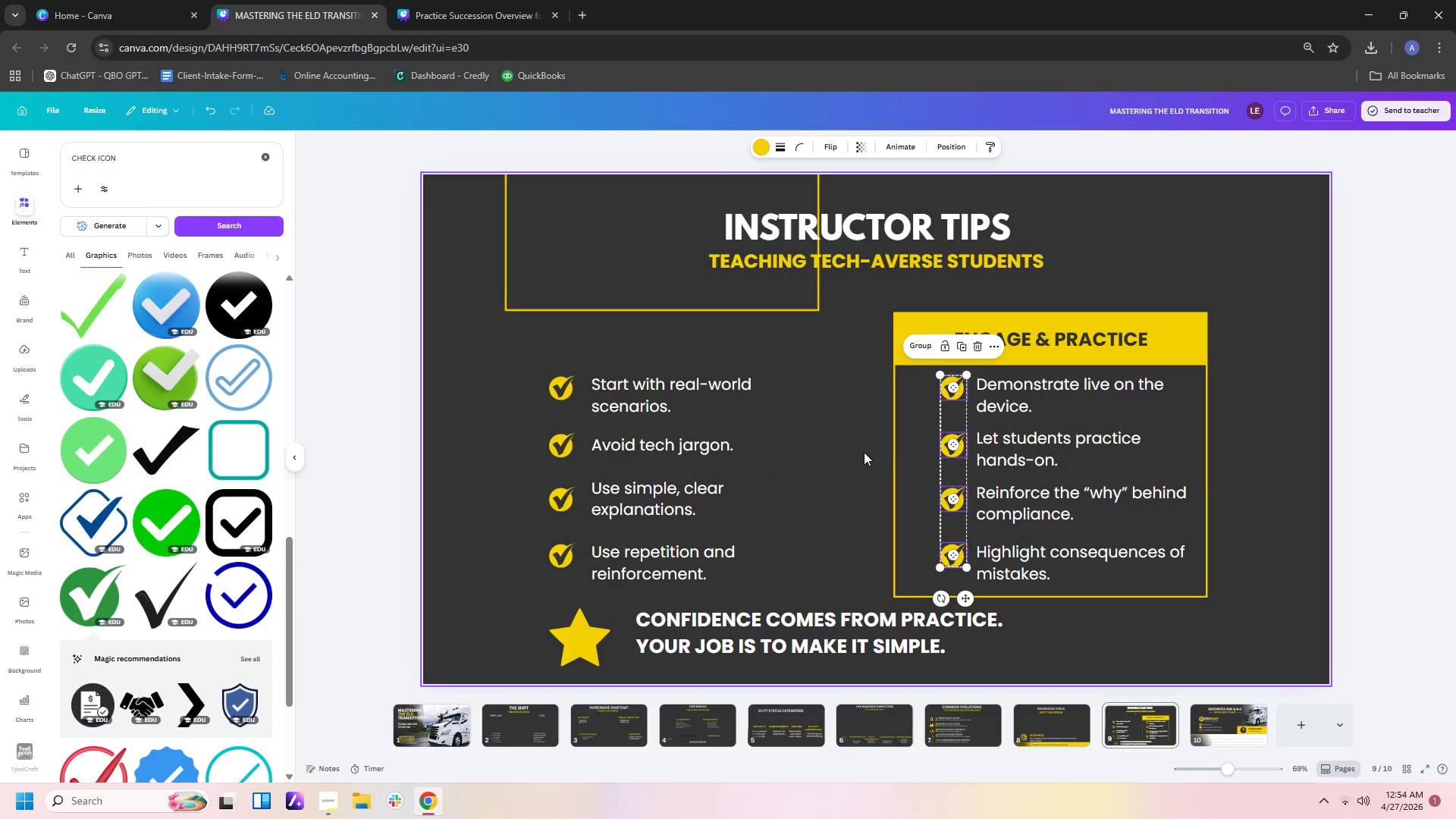 
left_click([844, 445])
 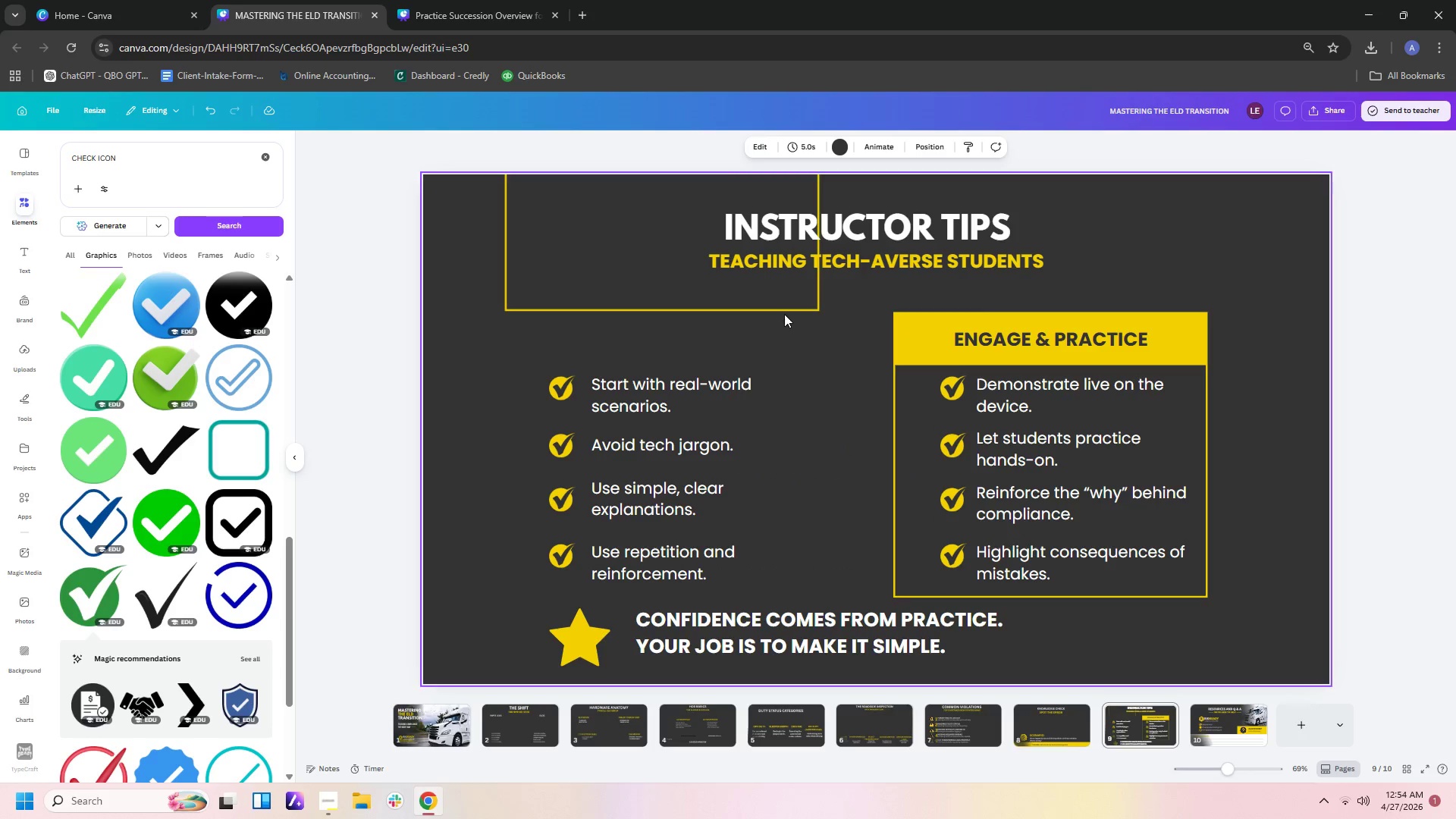 
left_click_drag(start_coordinate=[780, 307], to_coordinate=[795, 586])
 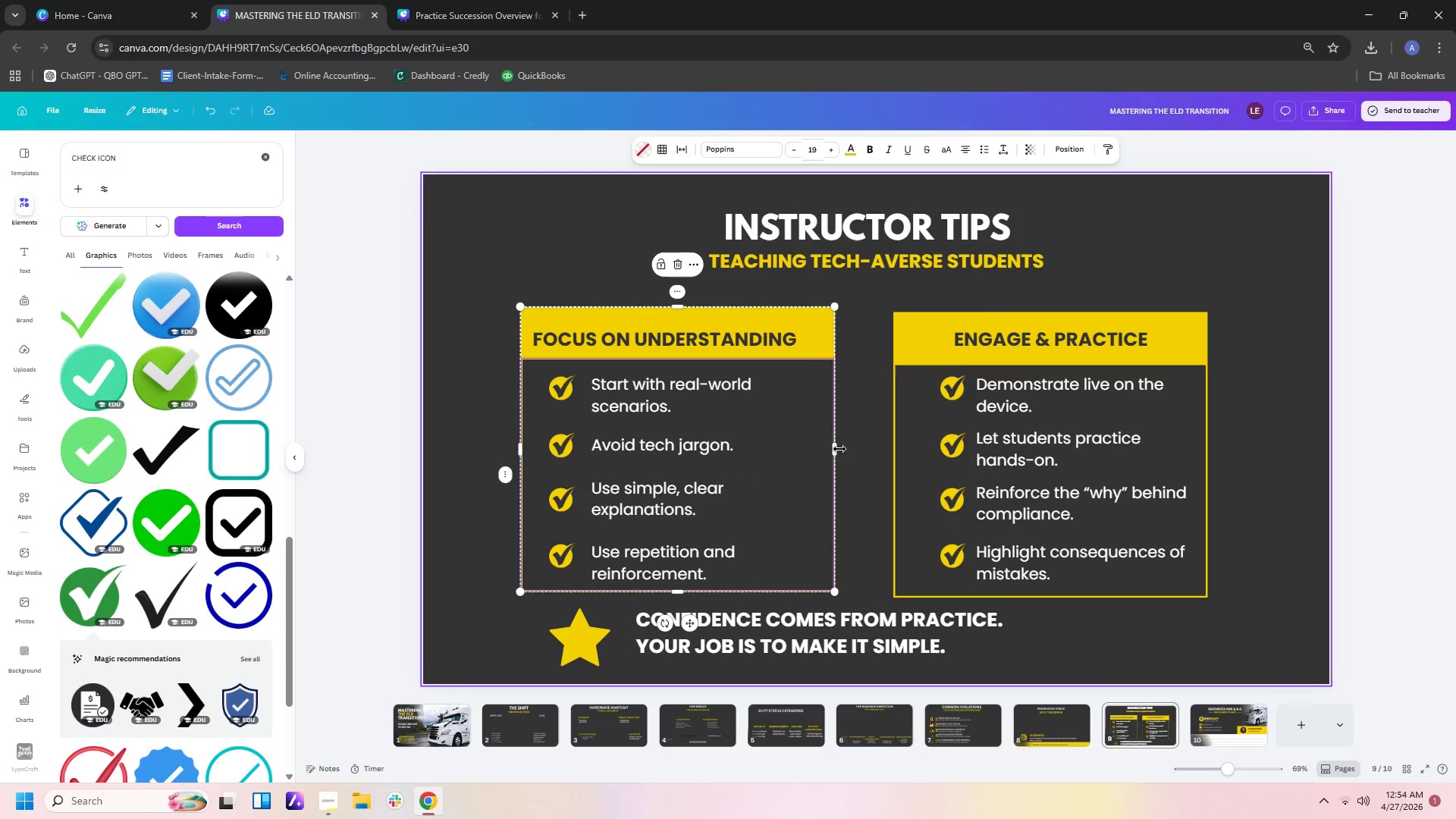 
left_click_drag(start_coordinate=[834, 445], to_coordinate=[807, 446])
 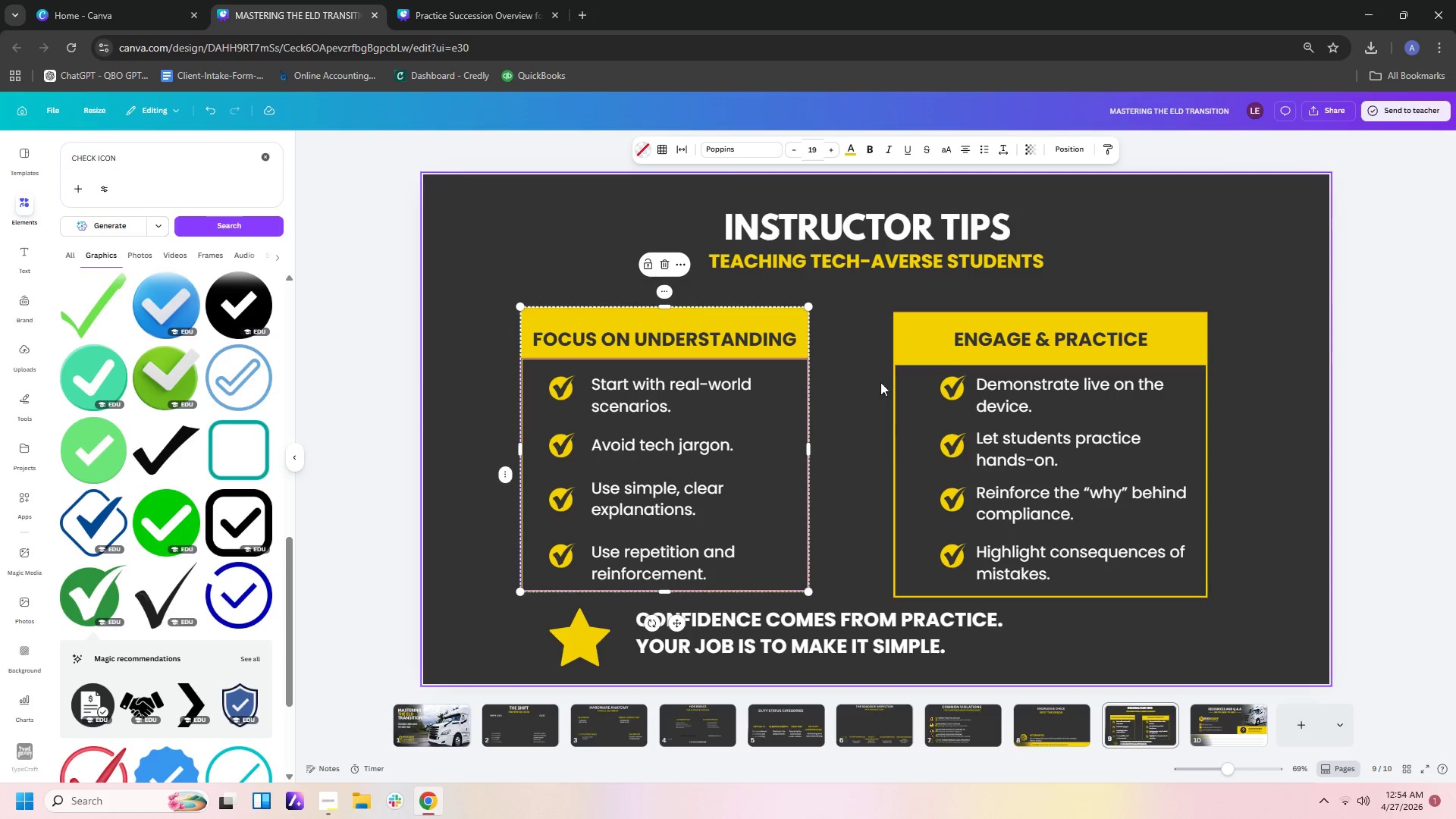 
left_click_drag(start_coordinate=[781, 403], to_coordinate=[1038, 404])
 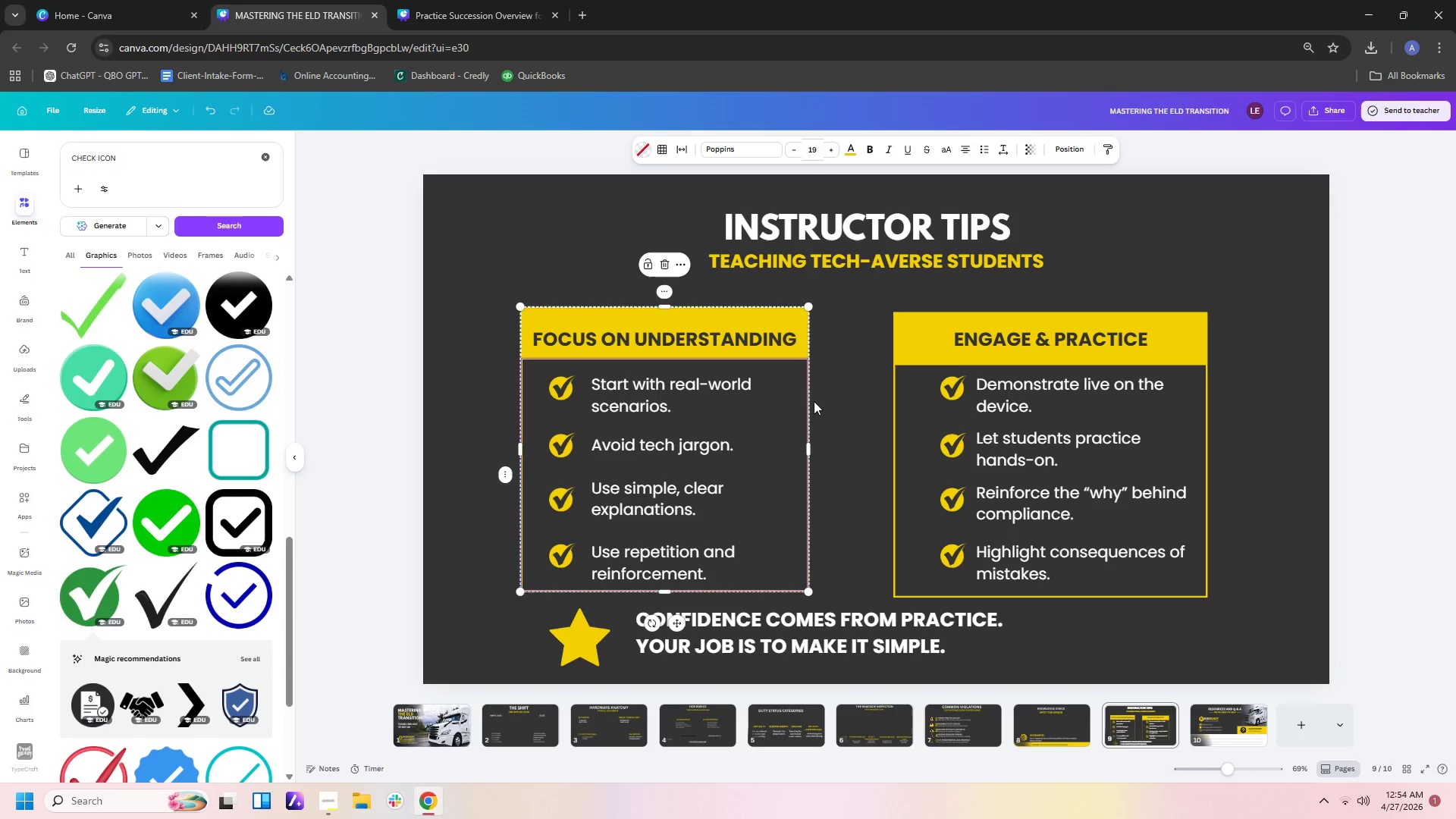 
left_click([843, 419])
 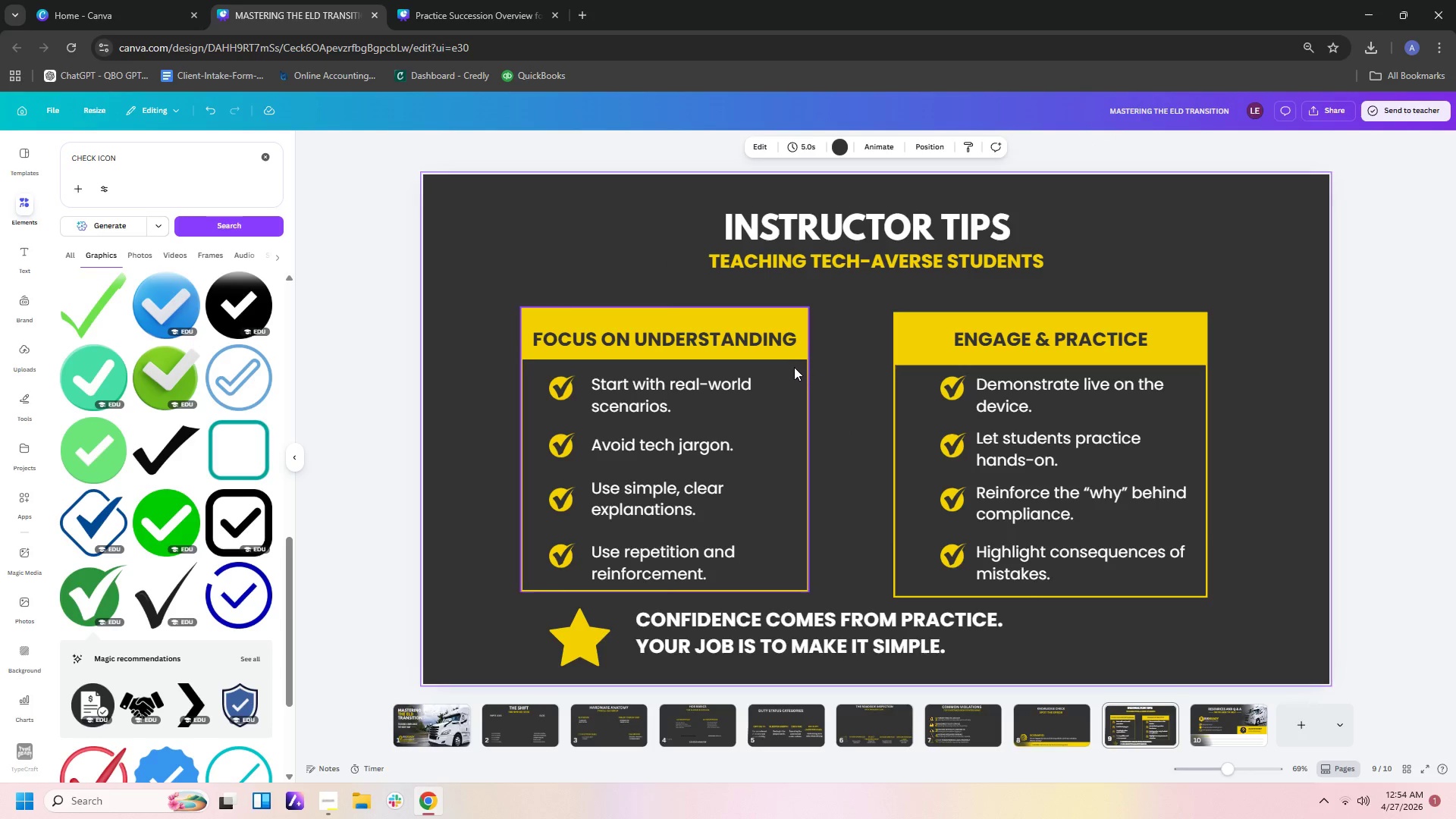 
left_click_drag(start_coordinate=[794, 367], to_coordinate=[1191, 375])
 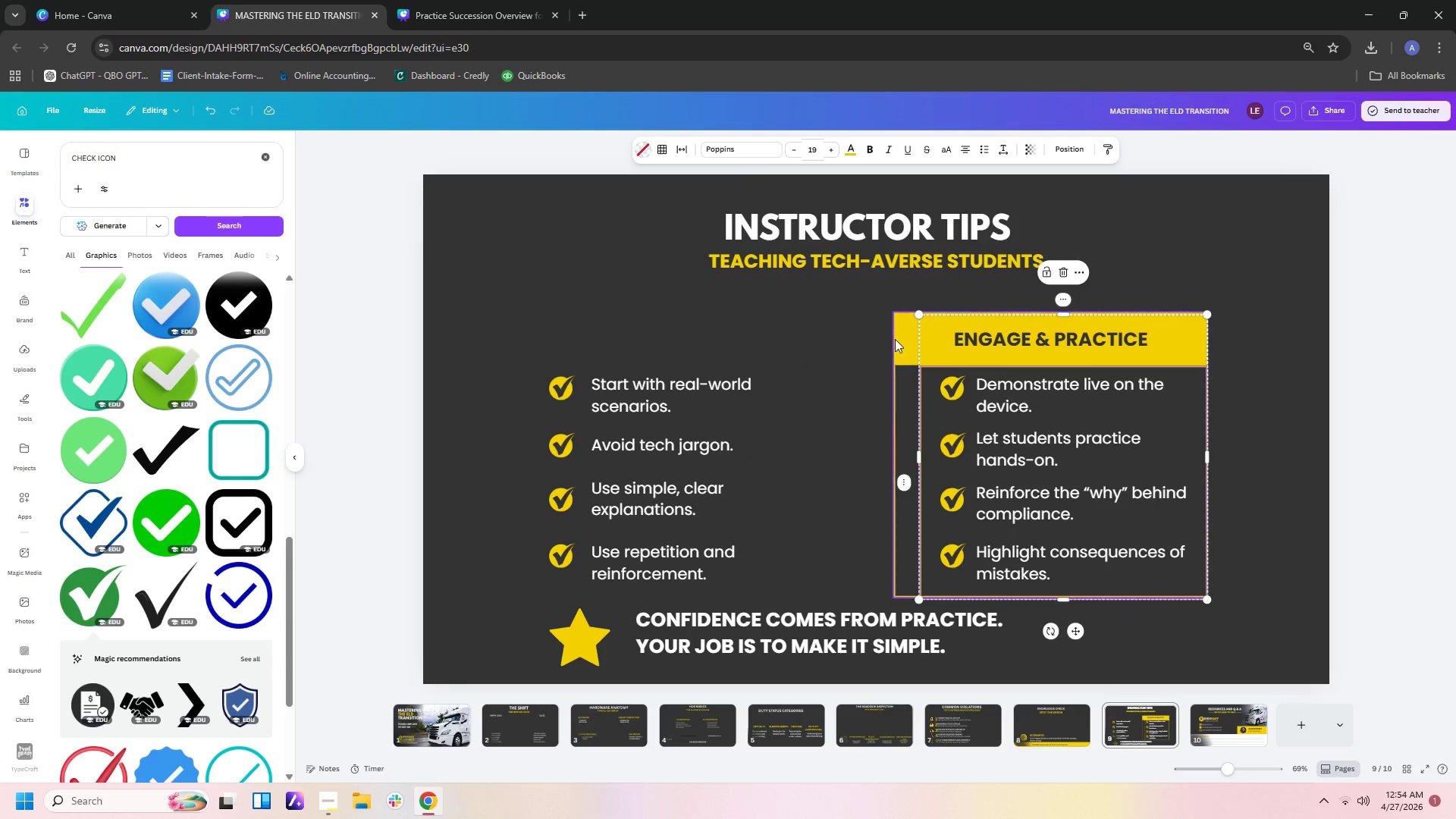 
left_click([895, 339])
 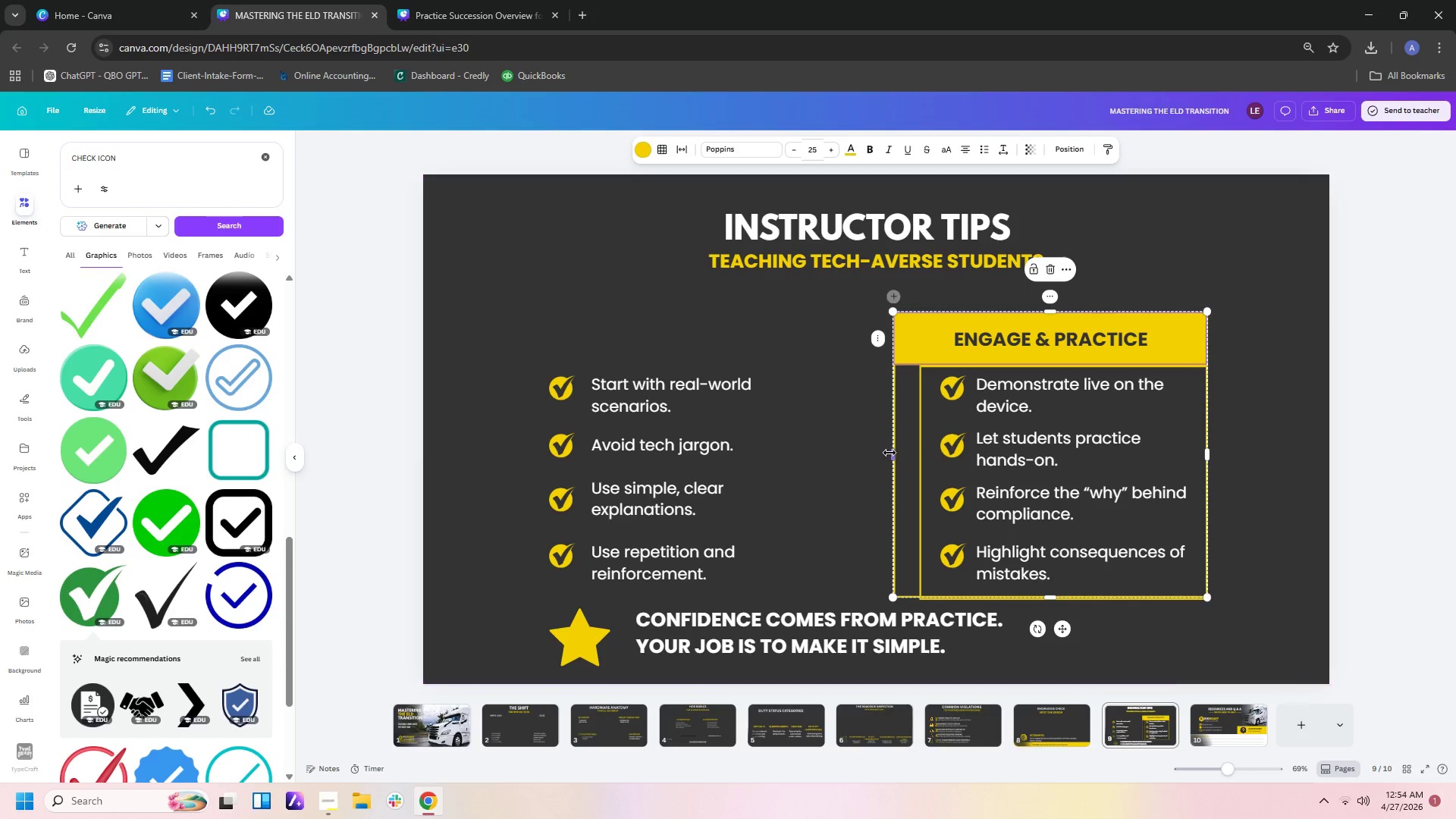 
left_click_drag(start_coordinate=[890, 453], to_coordinate=[914, 451])
 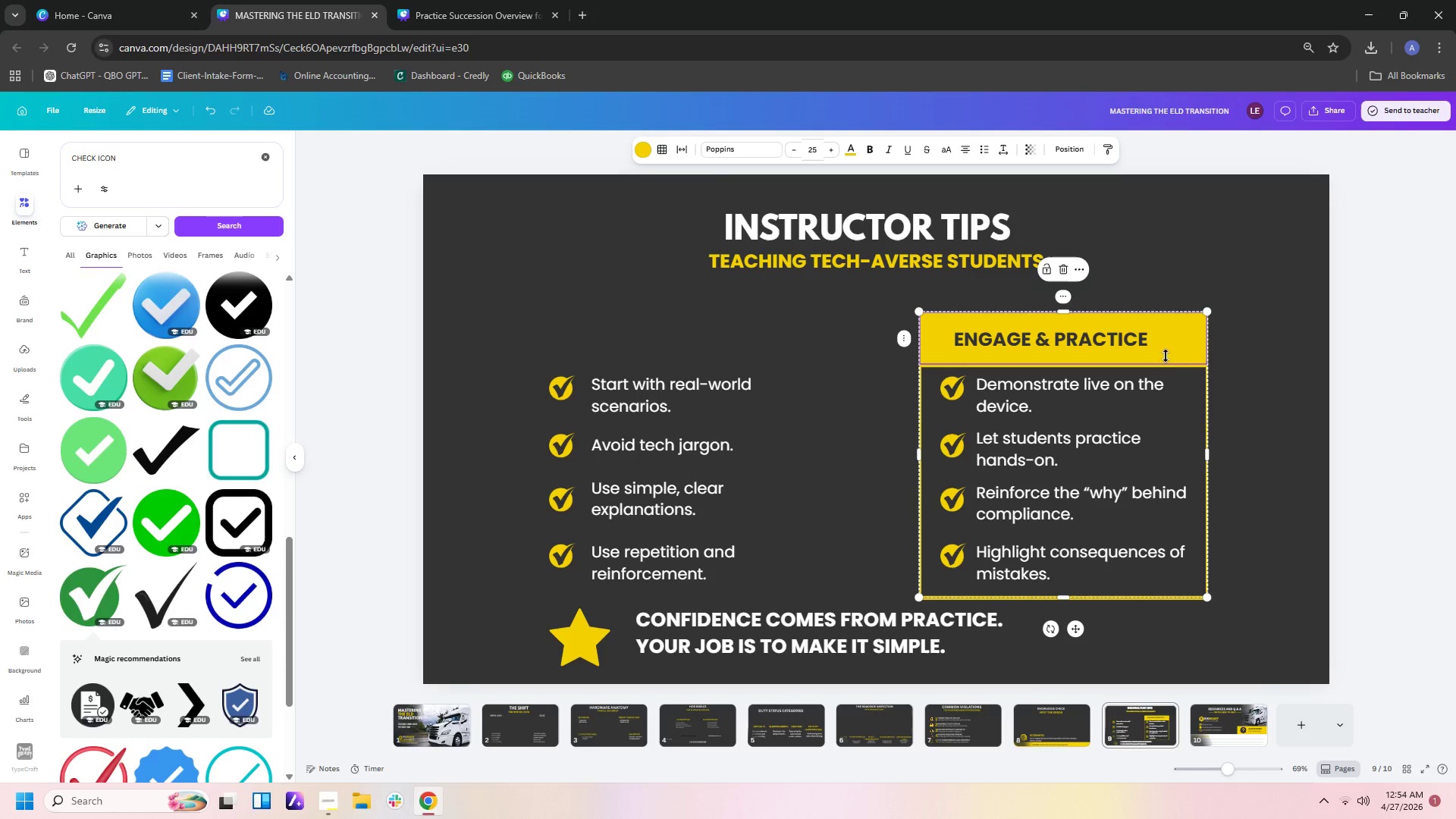 
left_click_drag(start_coordinate=[1176, 342], to_coordinate=[1176, 357])
 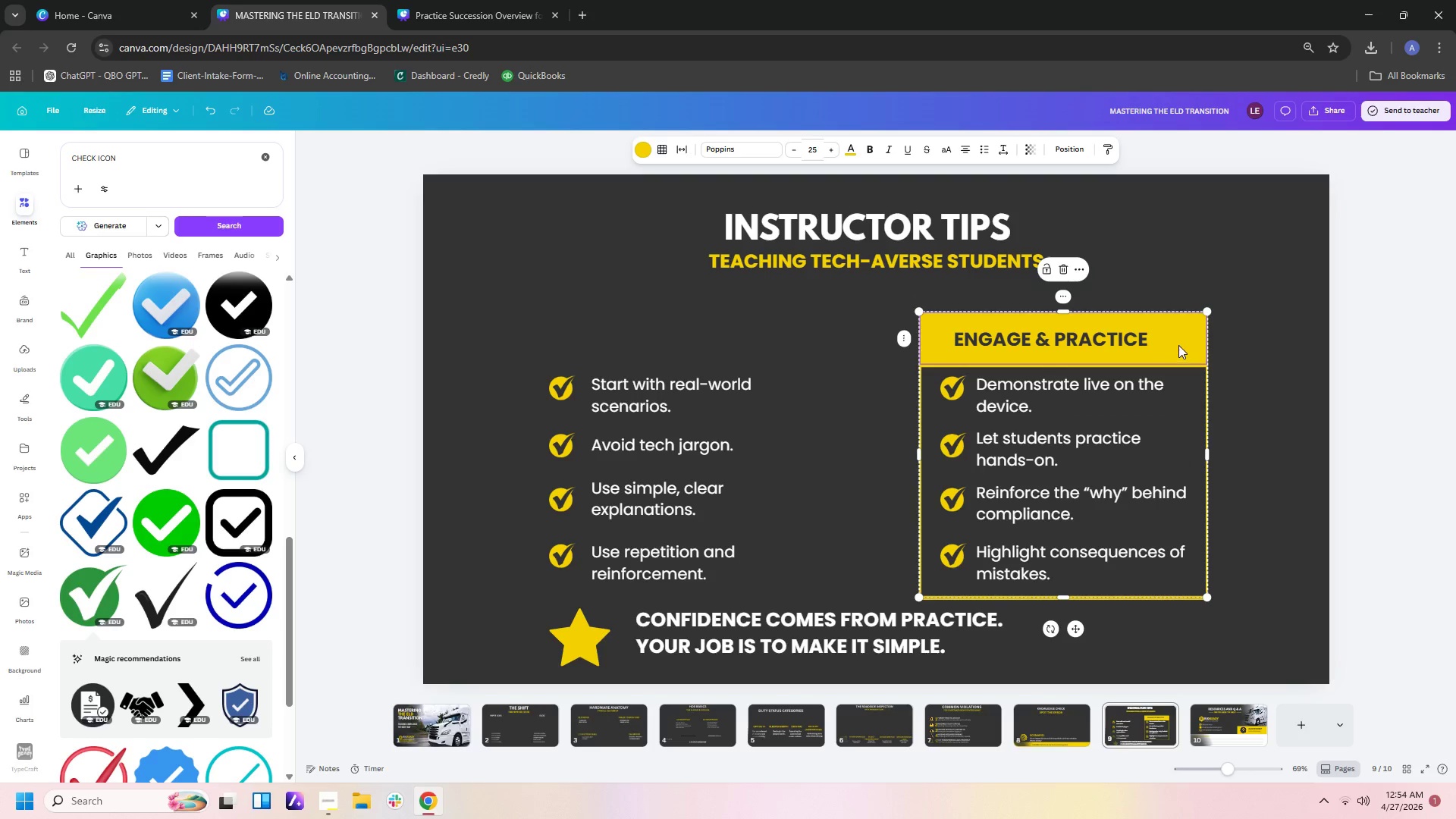 
left_click([1243, 393])
 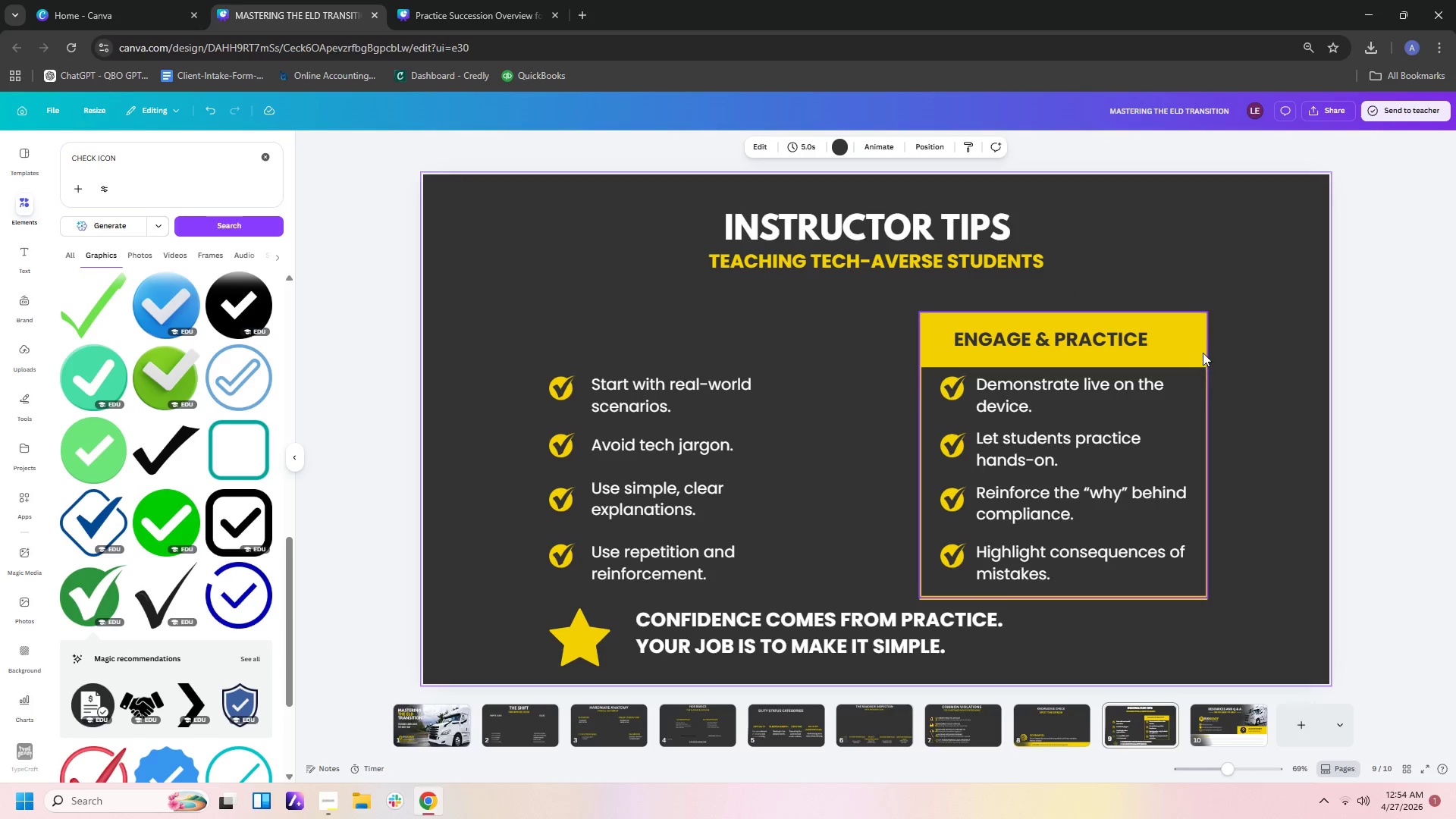 
left_click_drag(start_coordinate=[1202, 350], to_coordinate=[800, 348])
 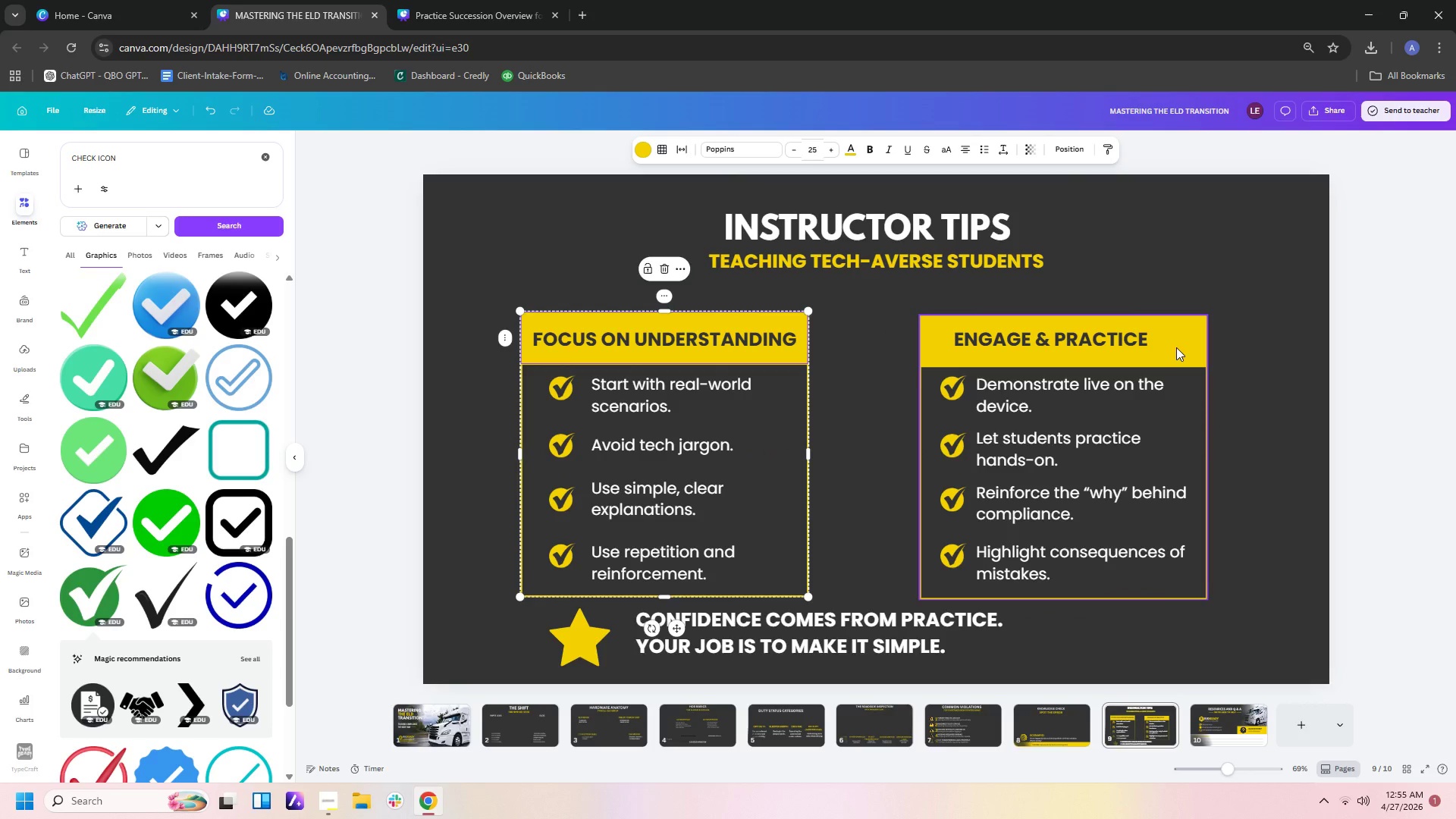 
left_click_drag(start_coordinate=[1176, 347], to_coordinate=[1172, 346])
 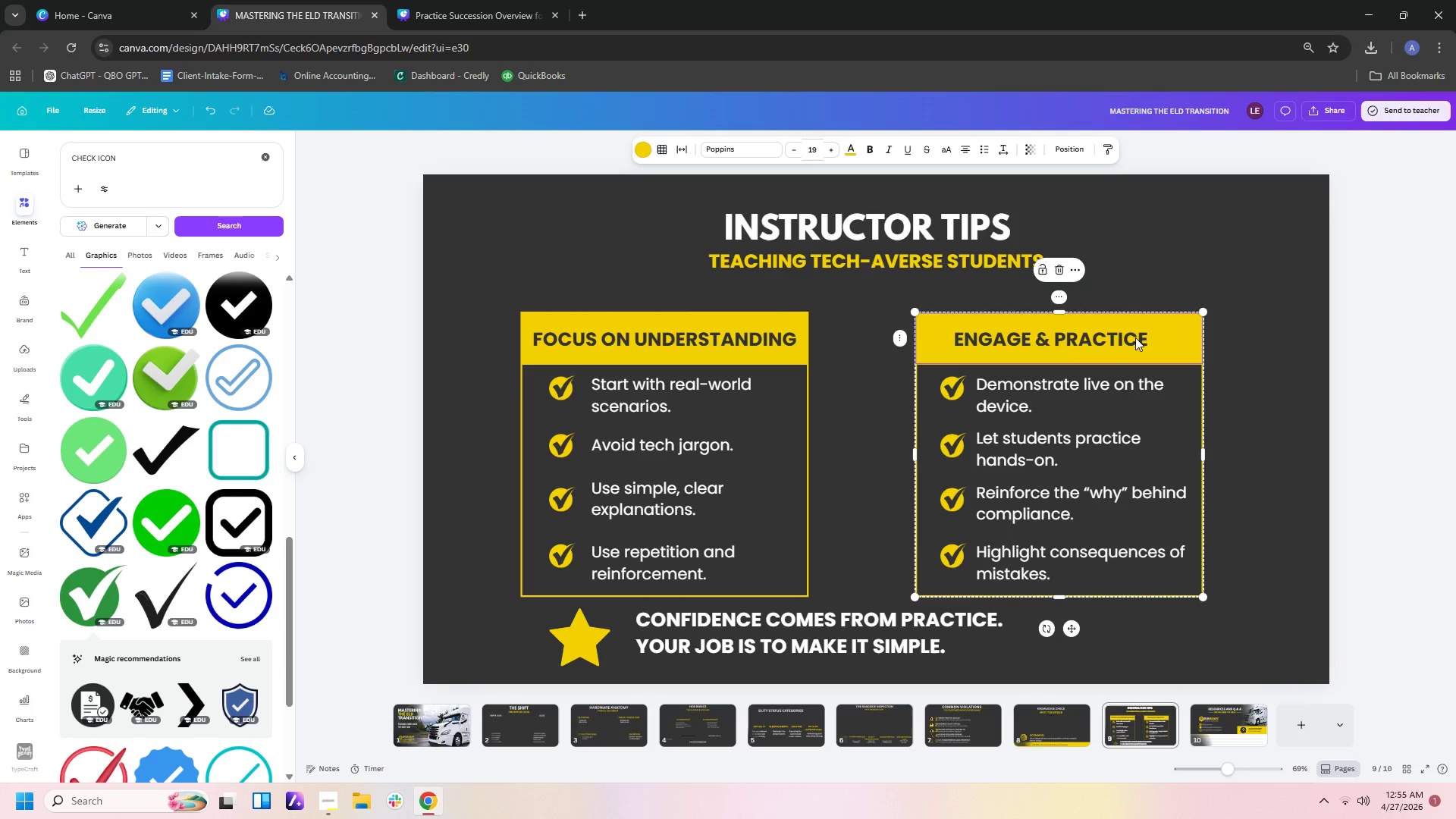 
left_click([1135, 337])
 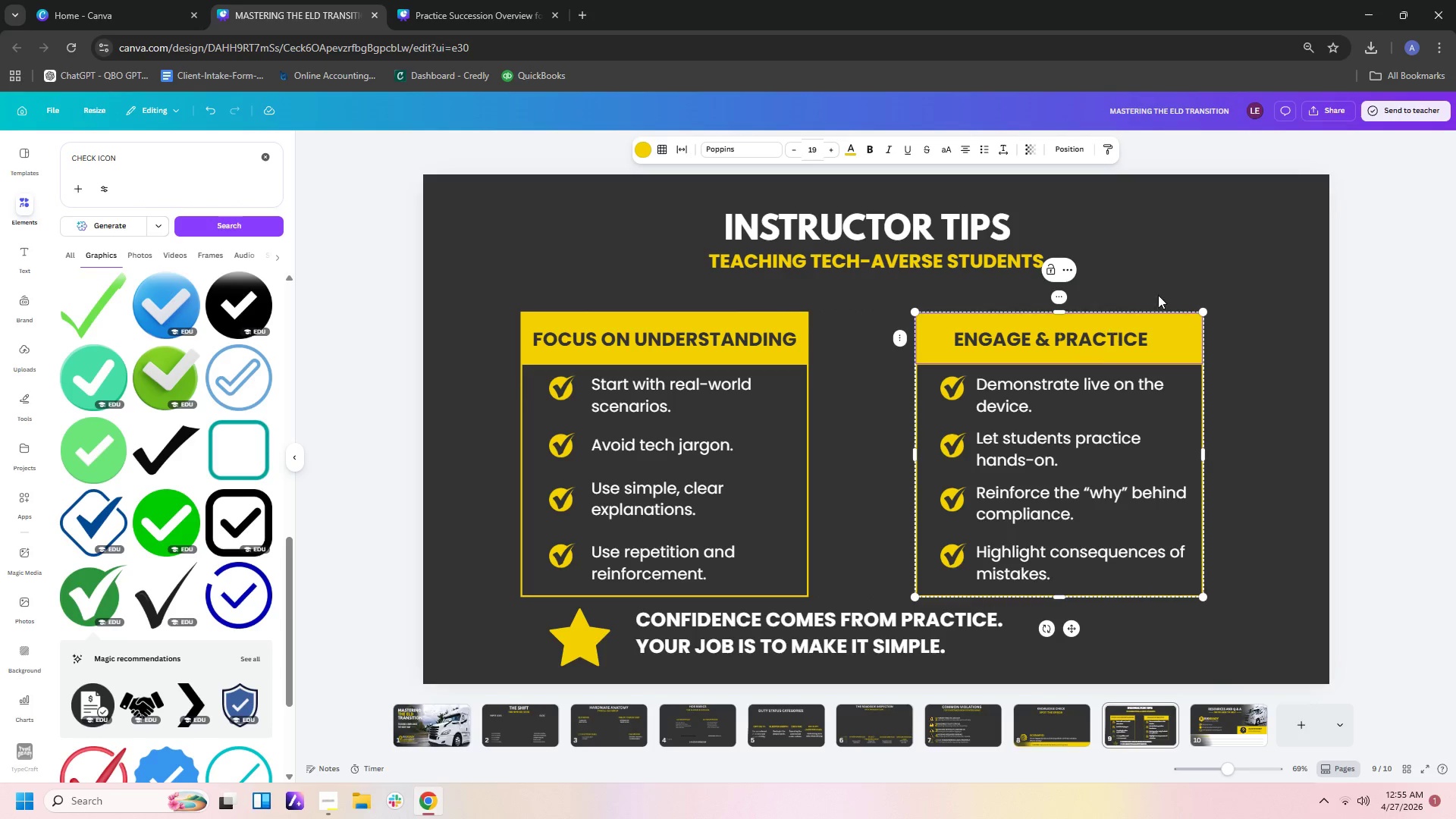 
left_click([1158, 295])
 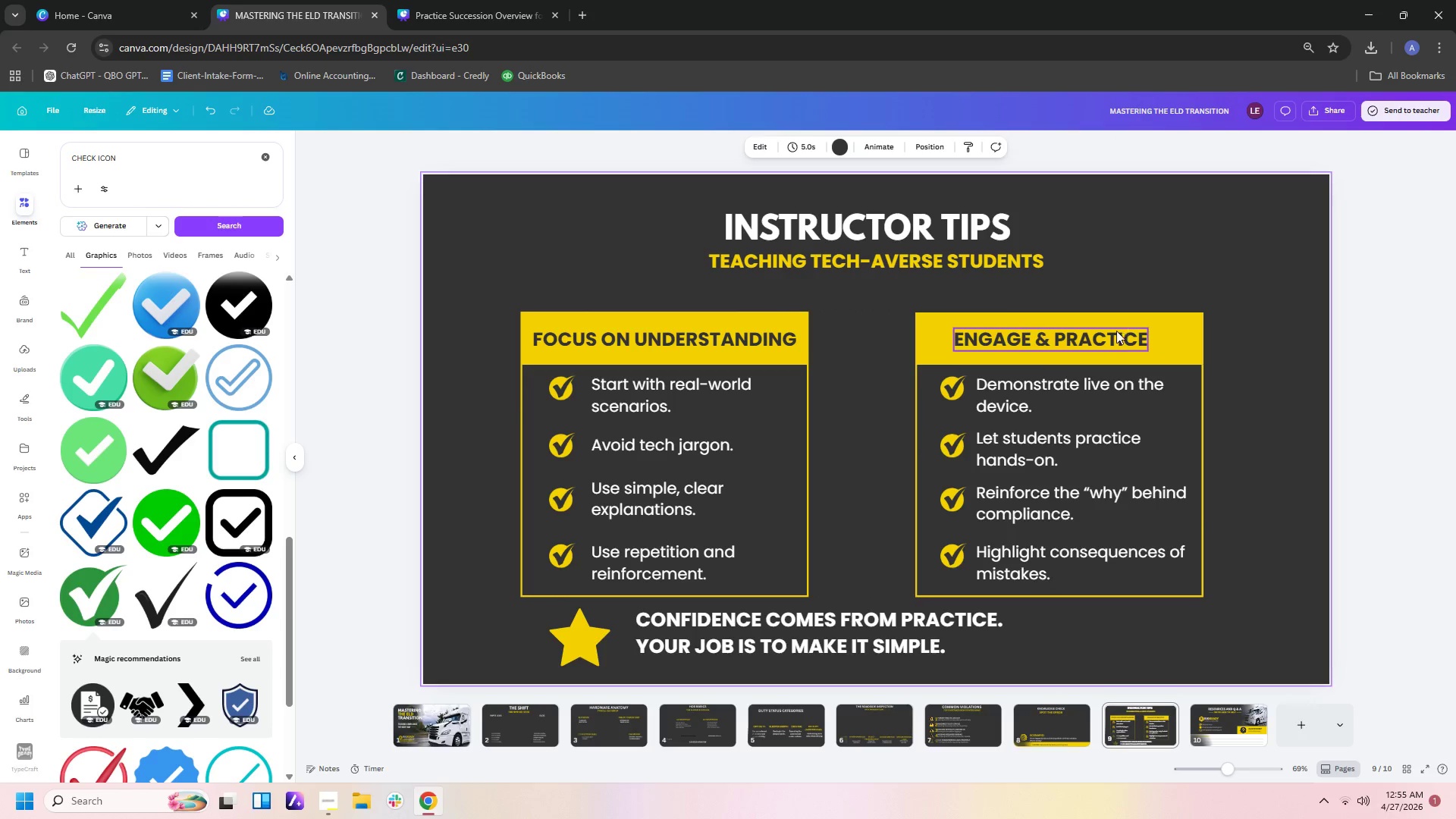 
left_click([1114, 334])
 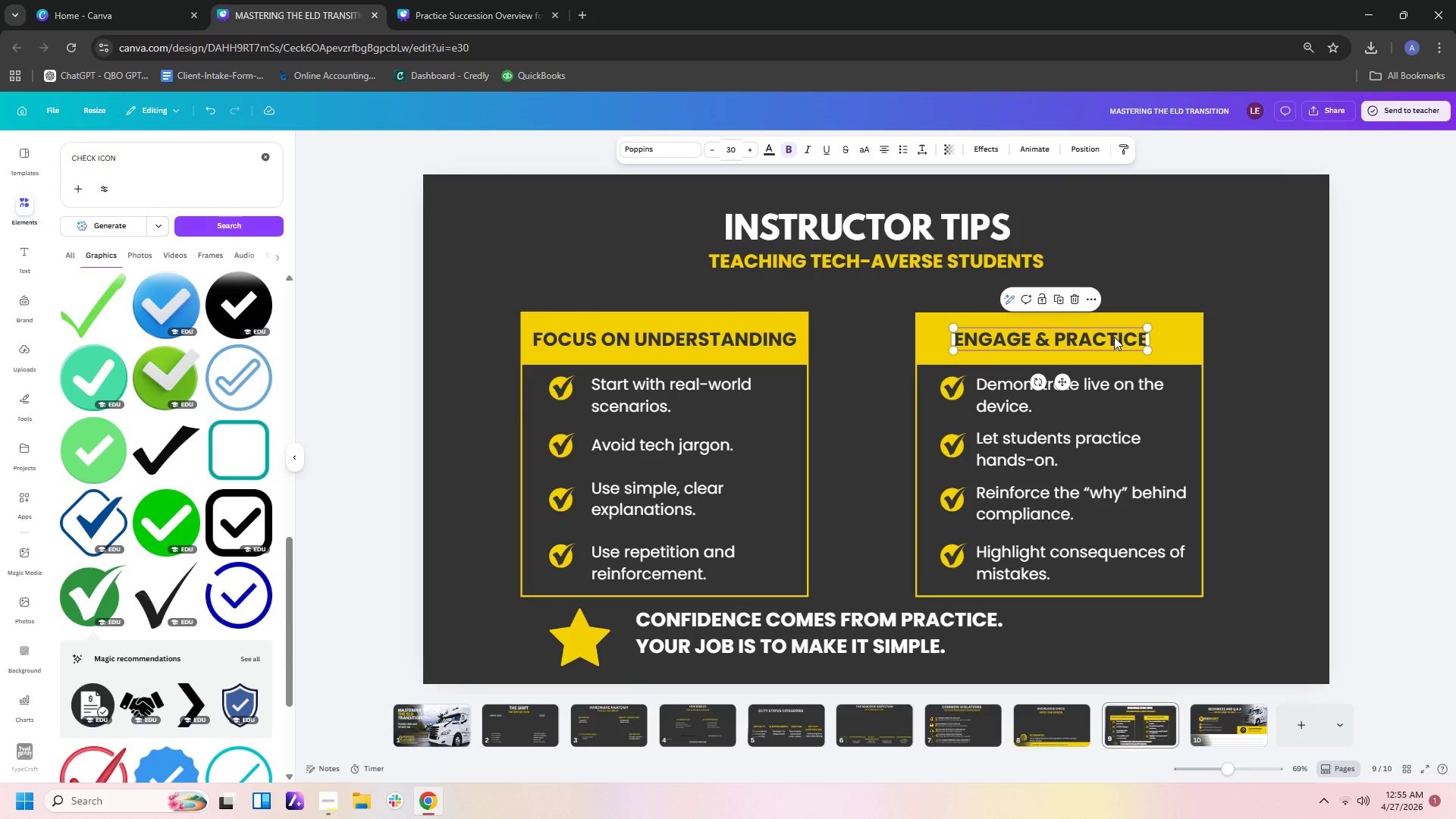 
left_click_drag(start_coordinate=[1114, 337], to_coordinate=[1131, 336])
 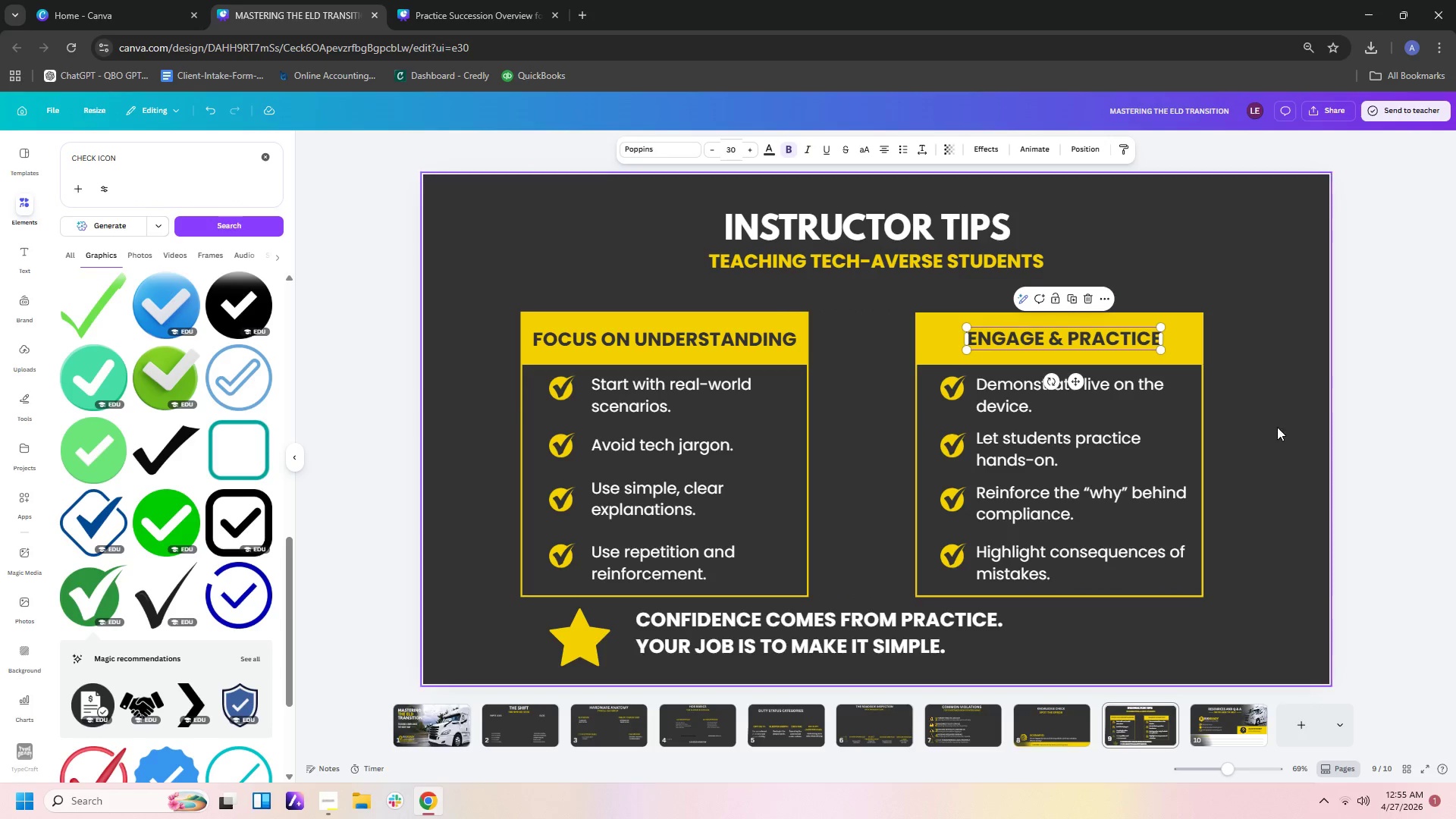 
left_click([1276, 428])
 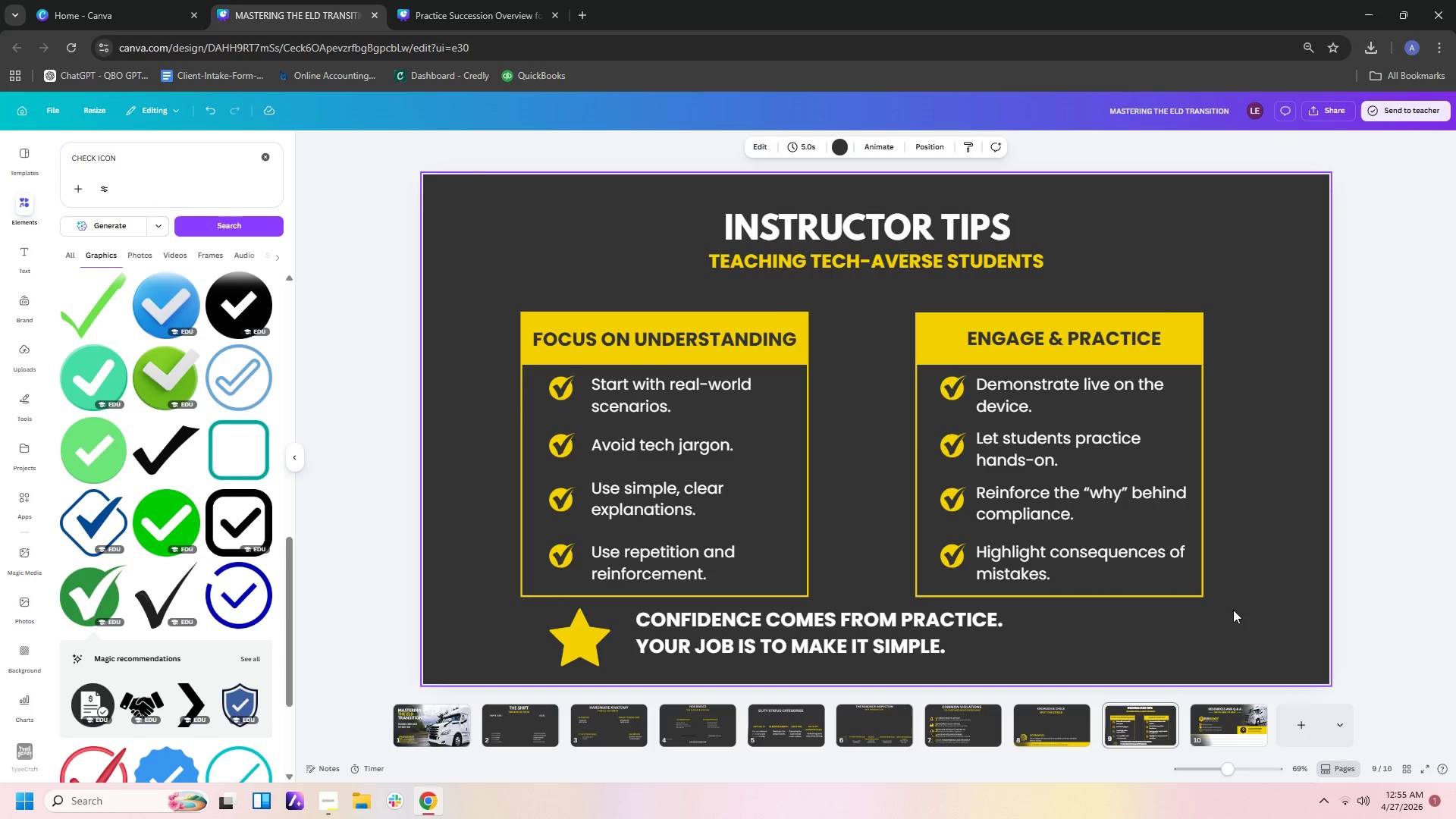 
left_click_drag(start_coordinate=[1238, 606], to_coordinate=[944, 340])
 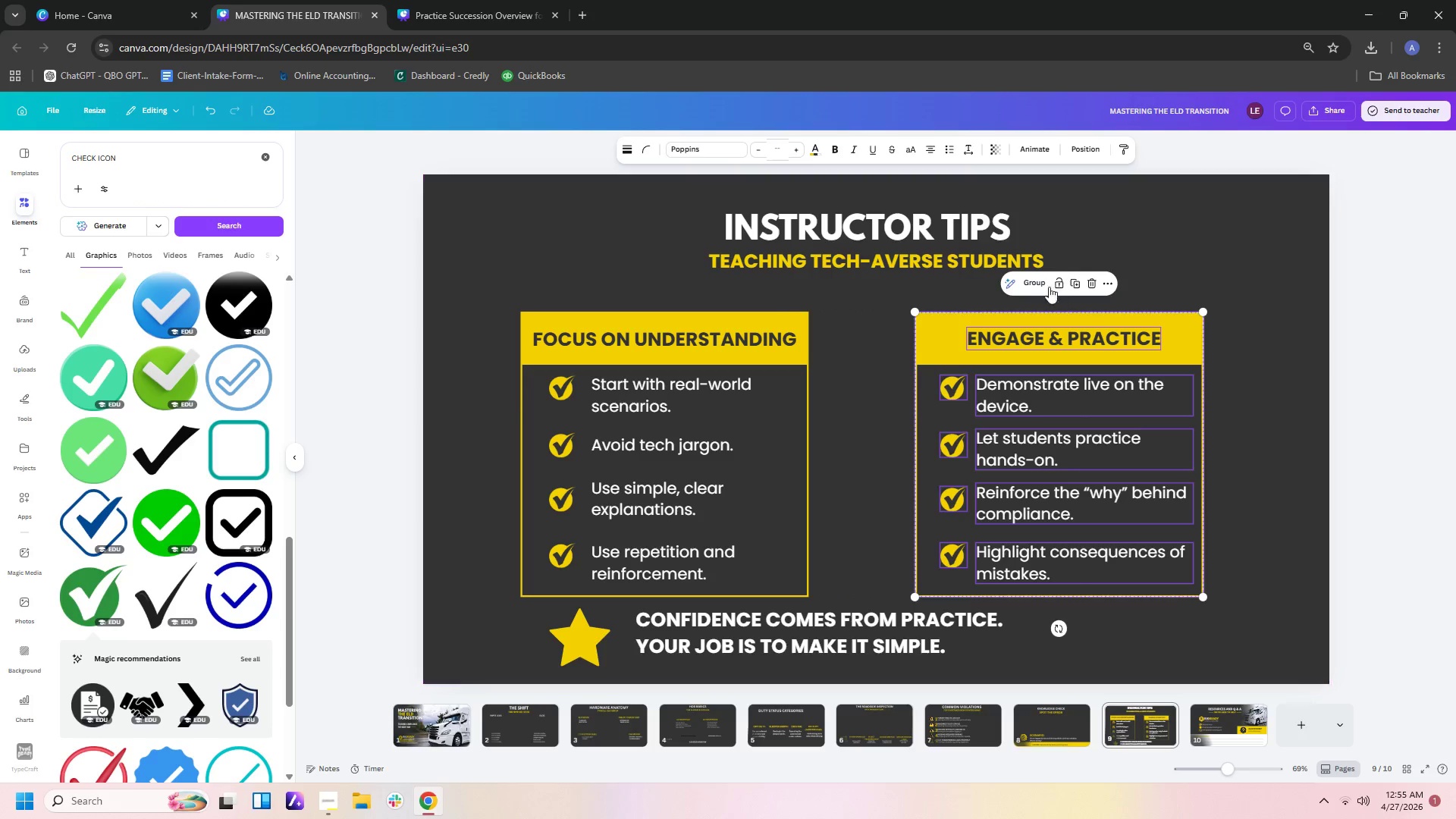 
left_click([1031, 276])
 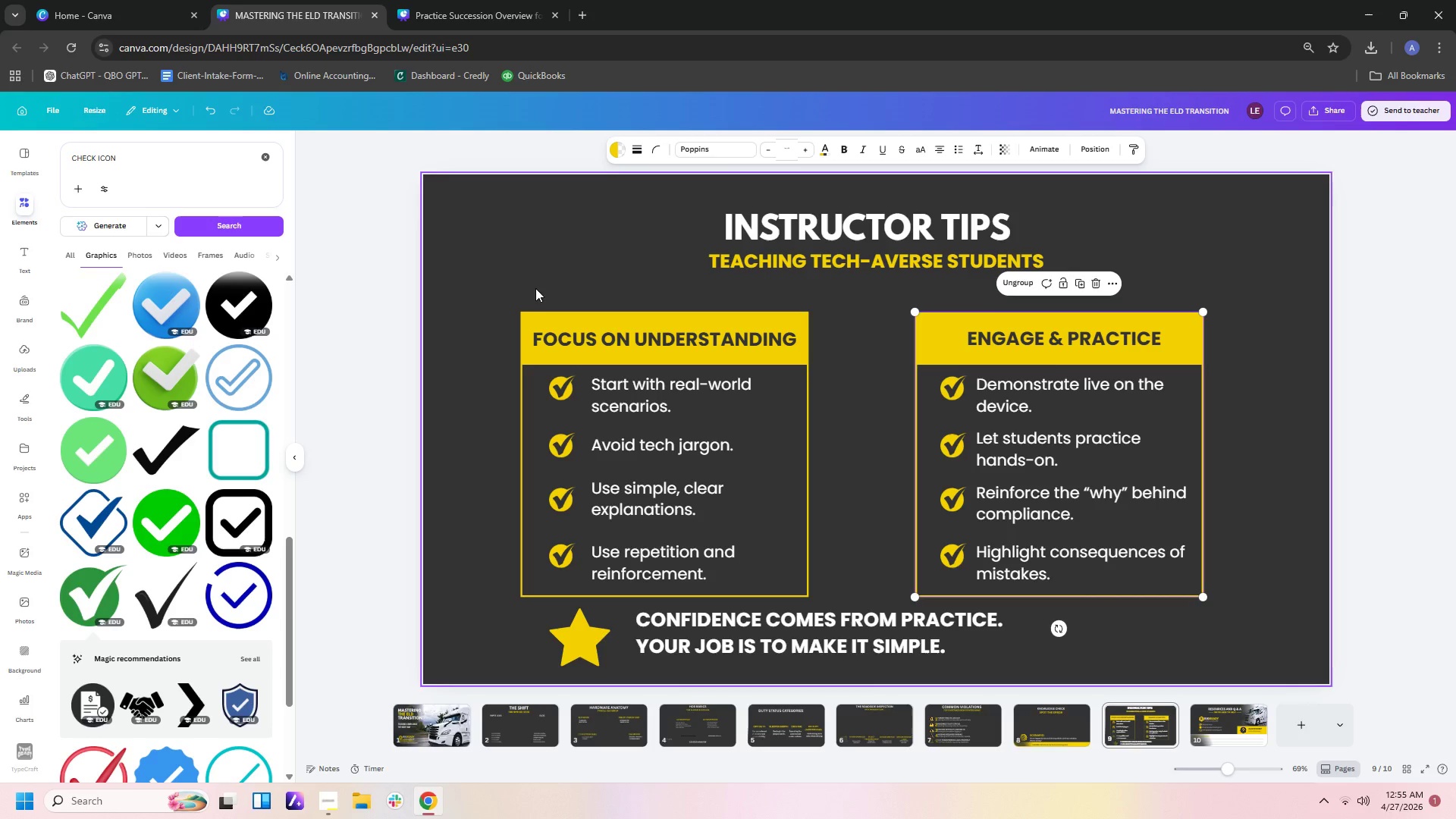 
left_click_drag(start_coordinate=[500, 315], to_coordinate=[742, 579])
 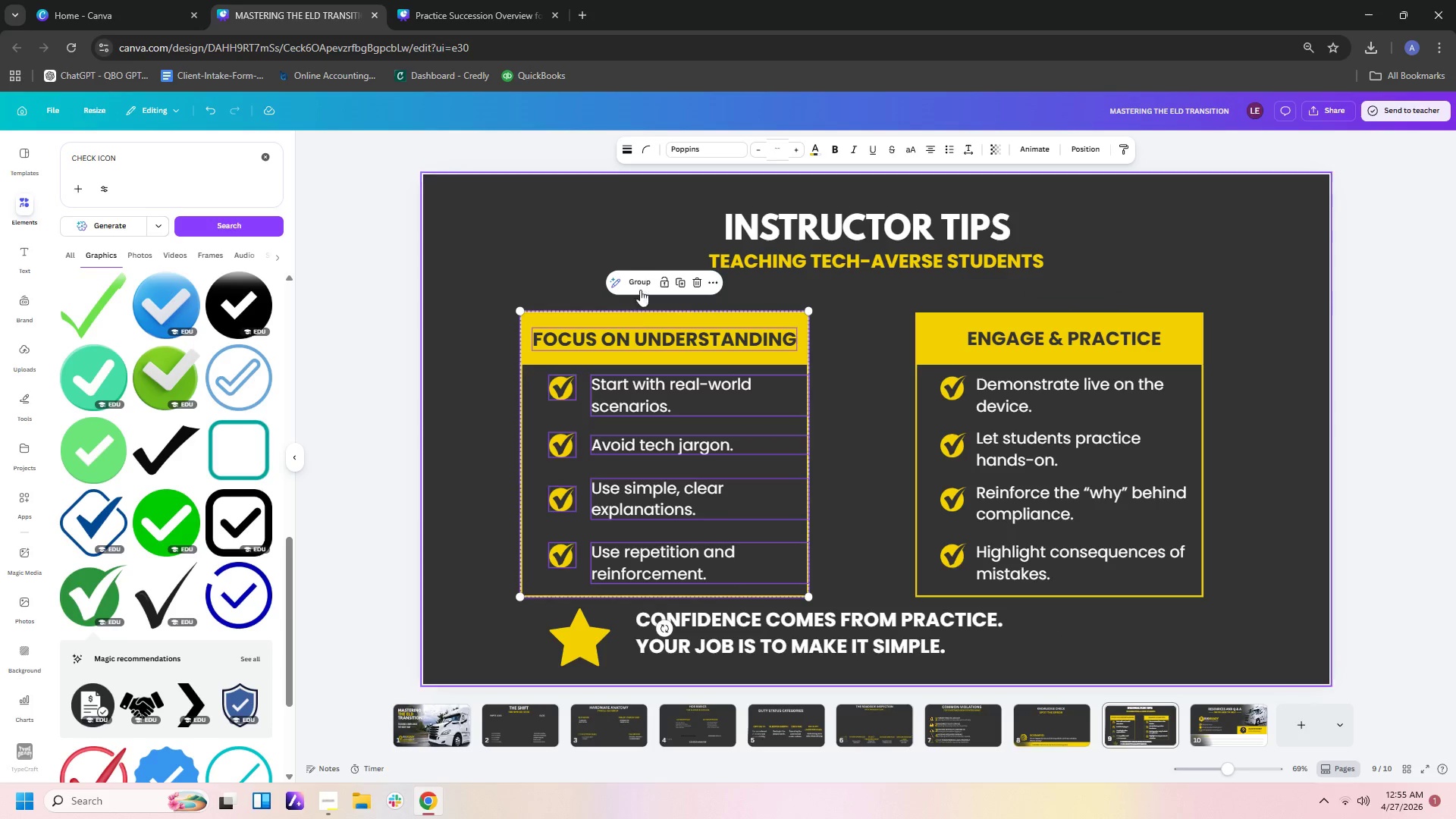 
left_click([641, 275])
 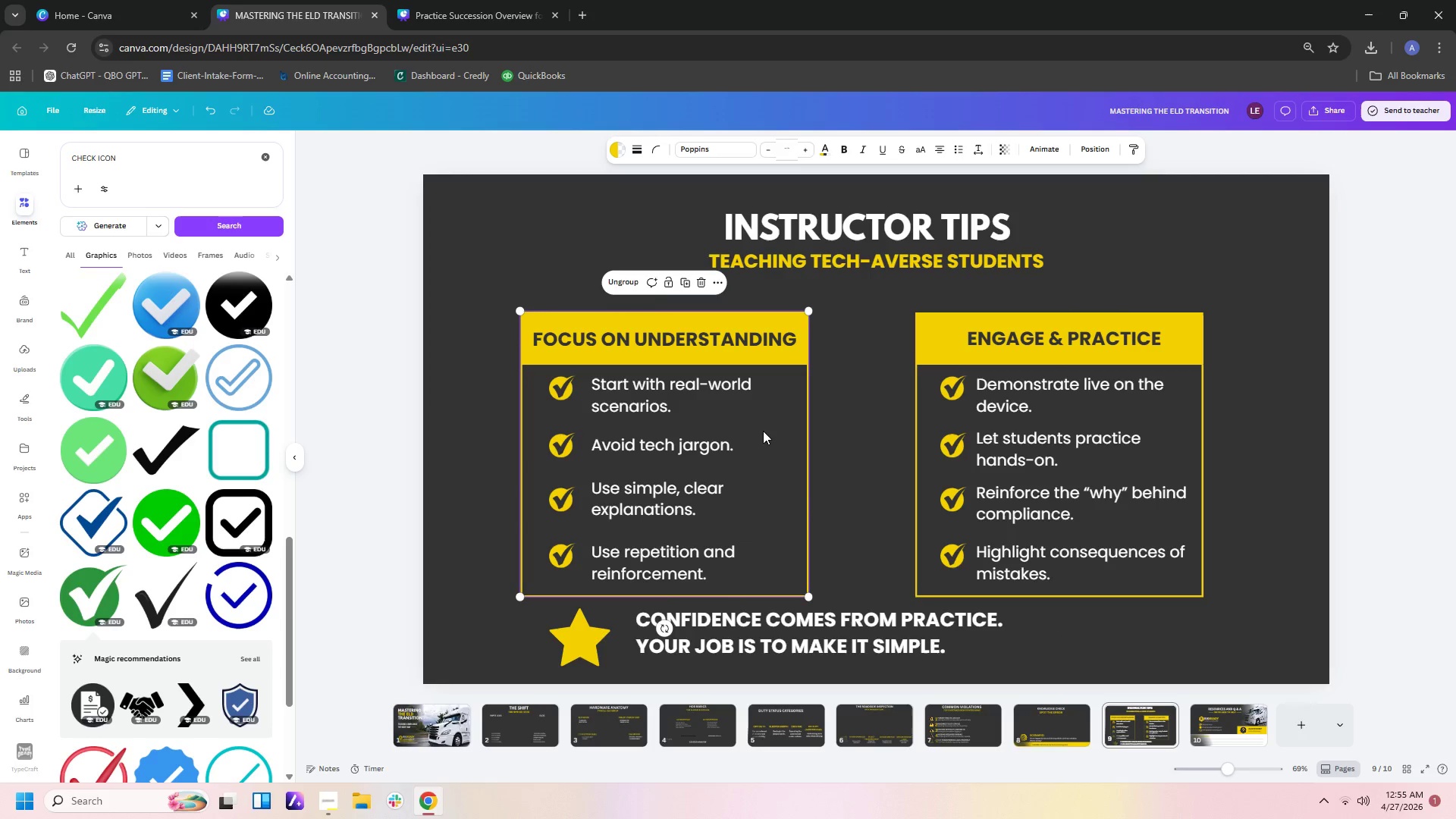 
left_click_drag(start_coordinate=[754, 429], to_coordinate=[794, 428])
 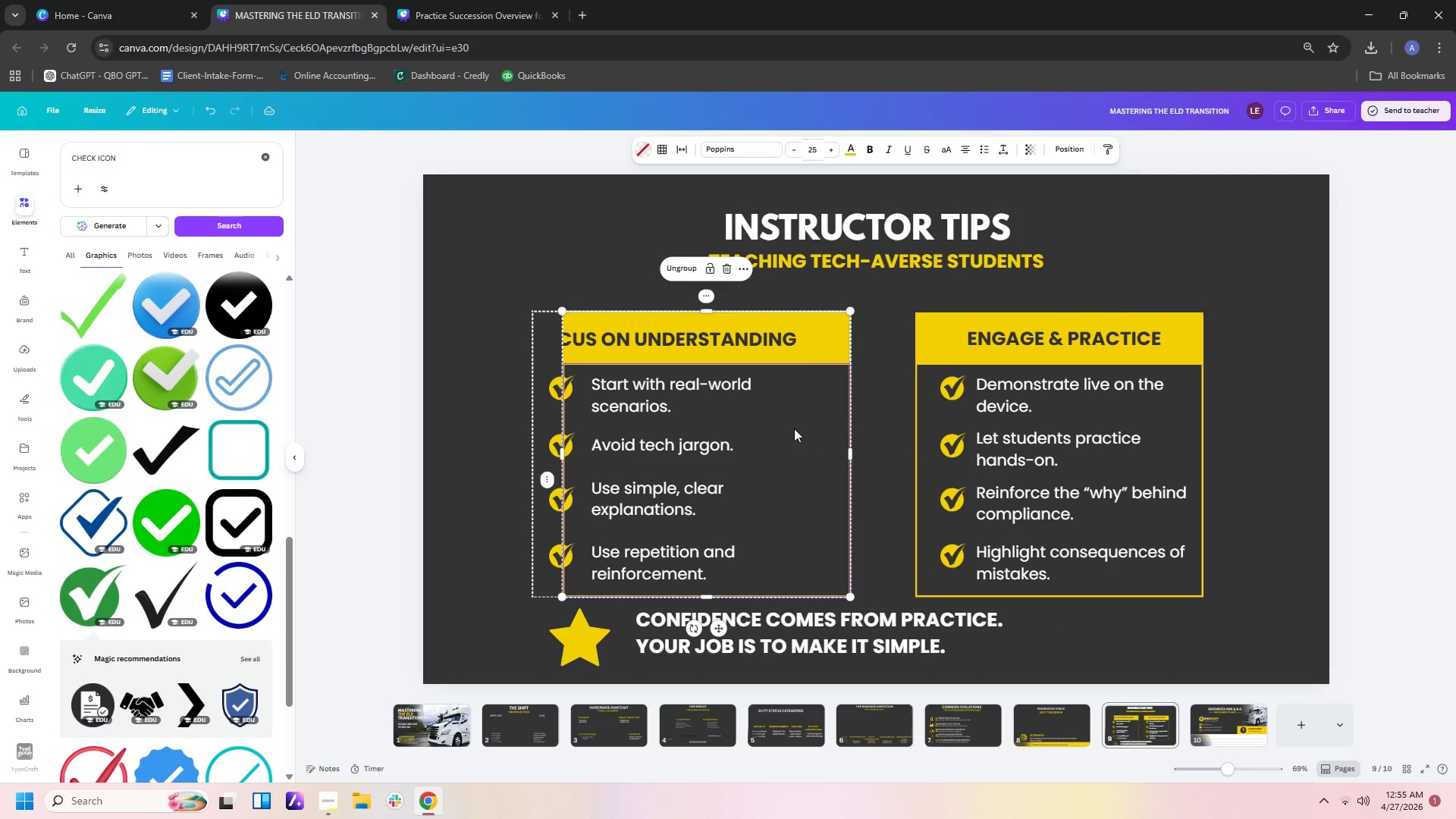 
key(Control+Z)
 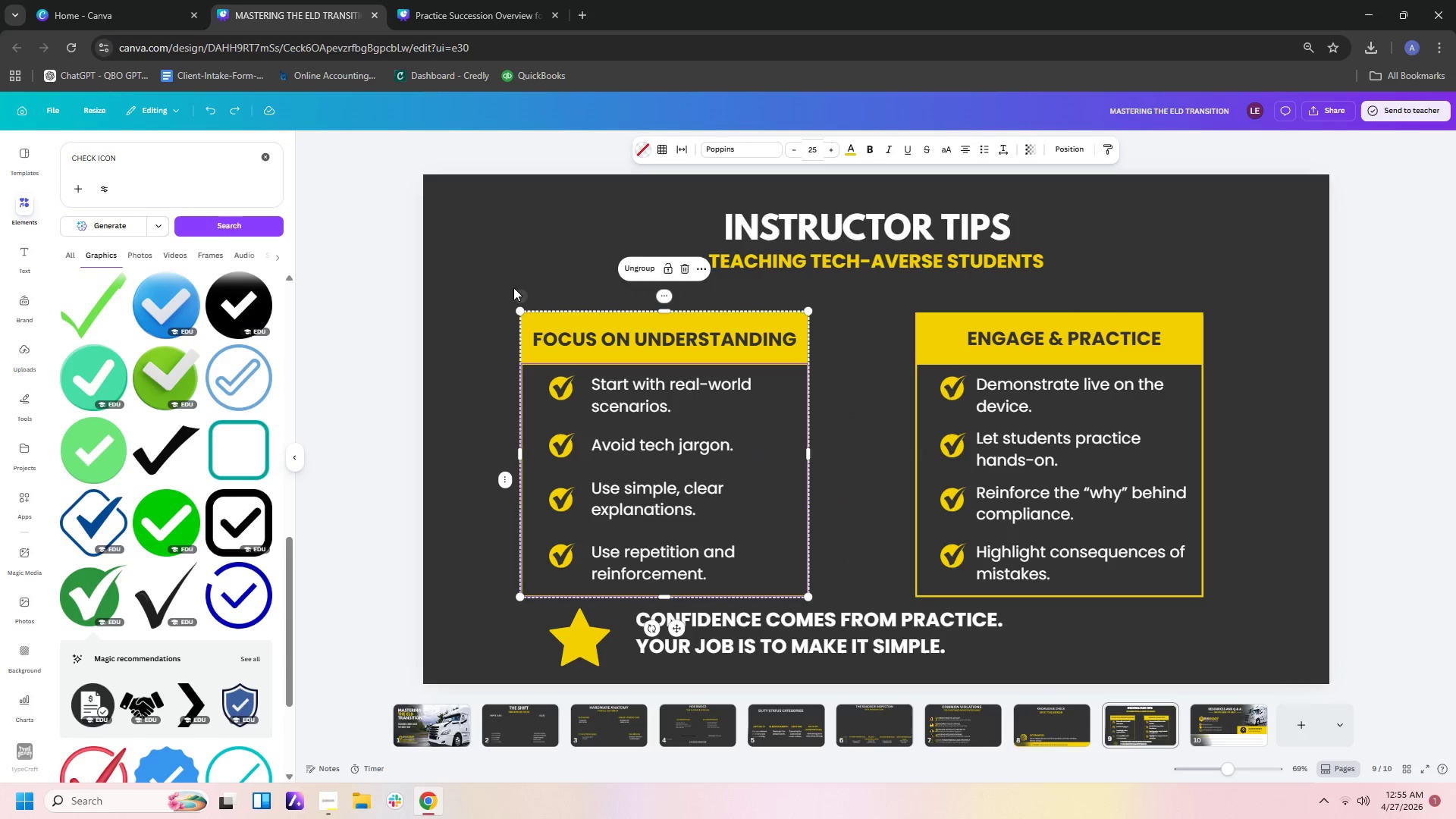 
left_click_drag(start_coordinate=[487, 296], to_coordinate=[779, 596])
 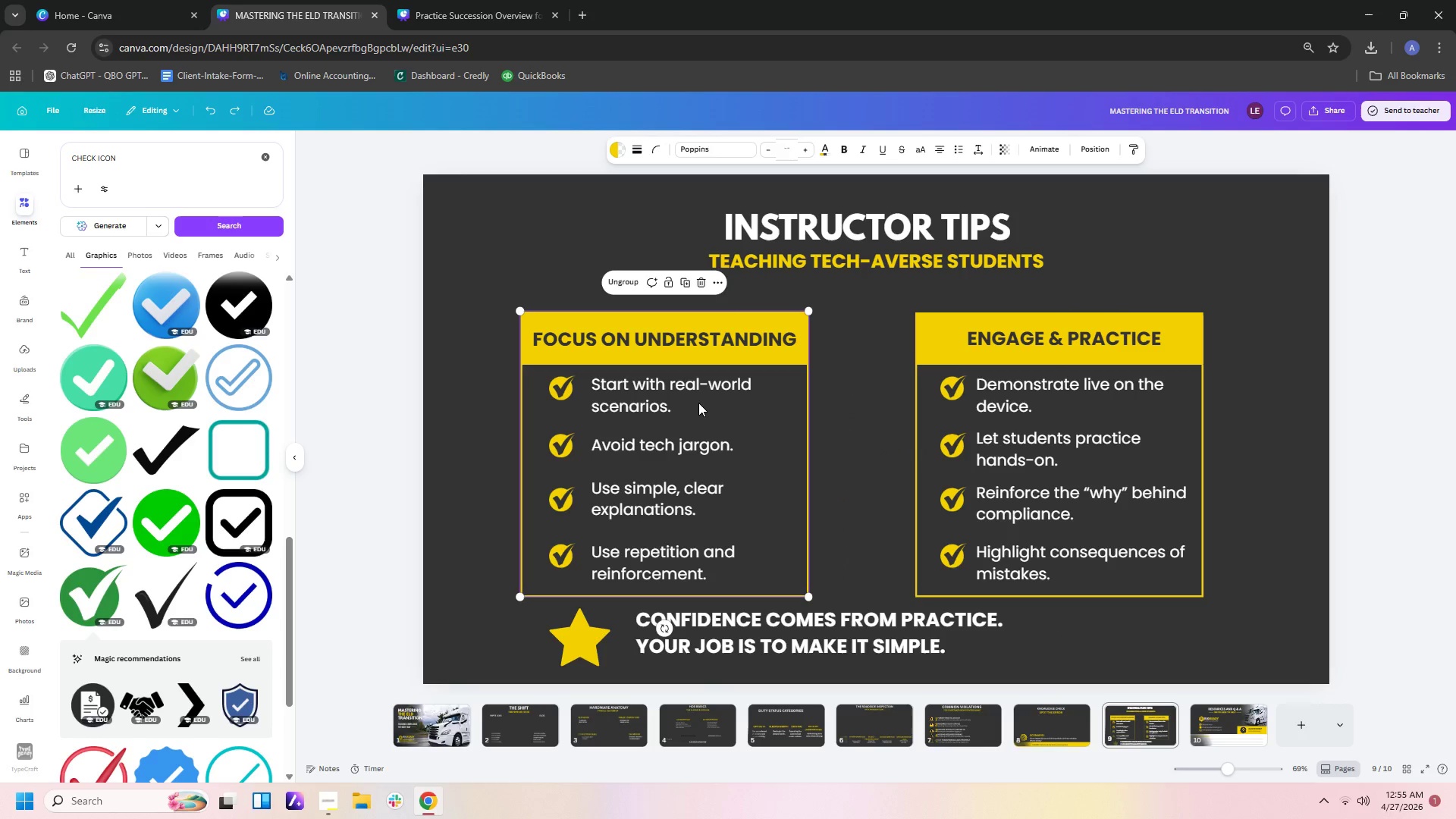 
left_click([699, 403])
 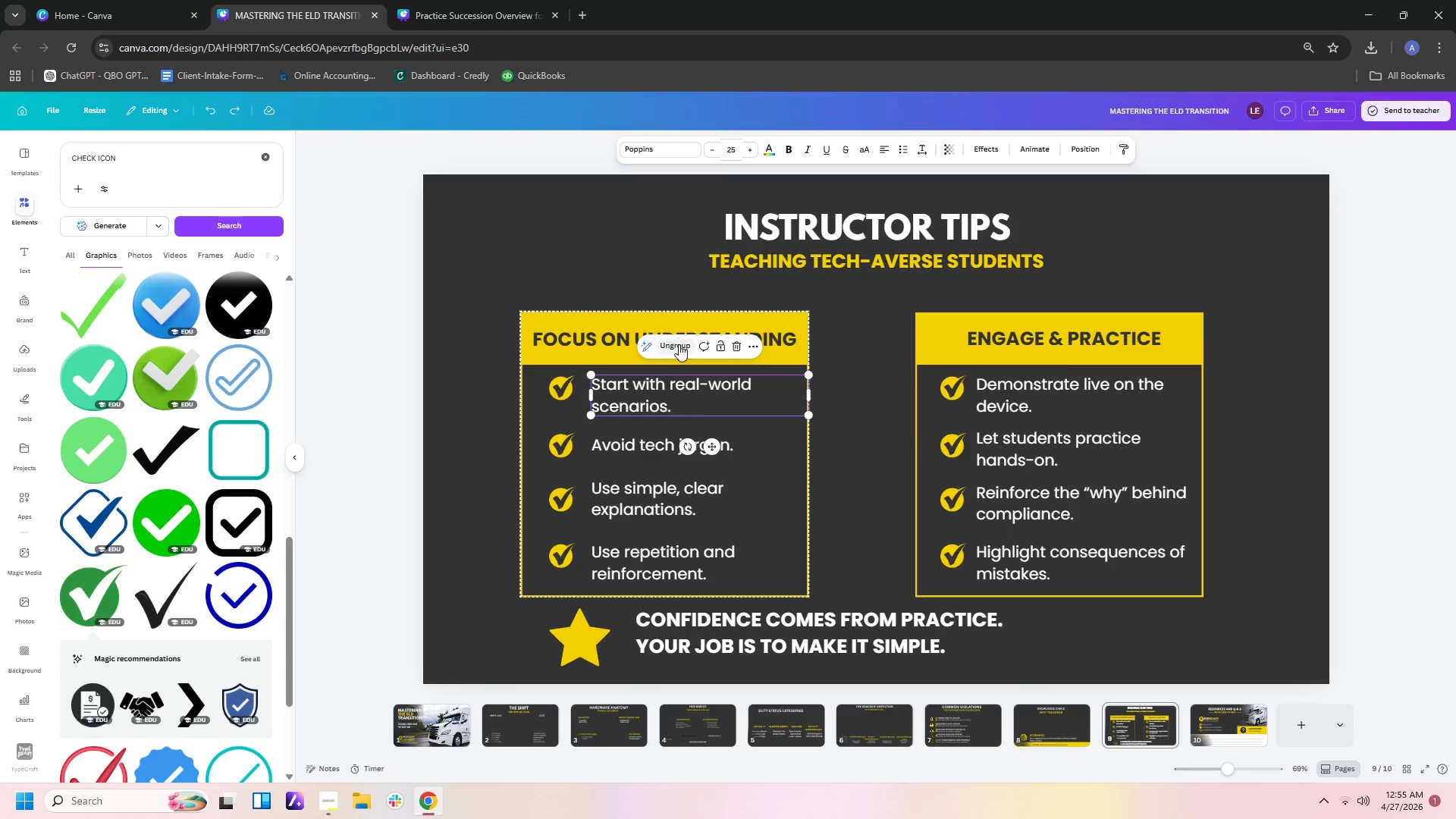 
left_click([679, 344])
 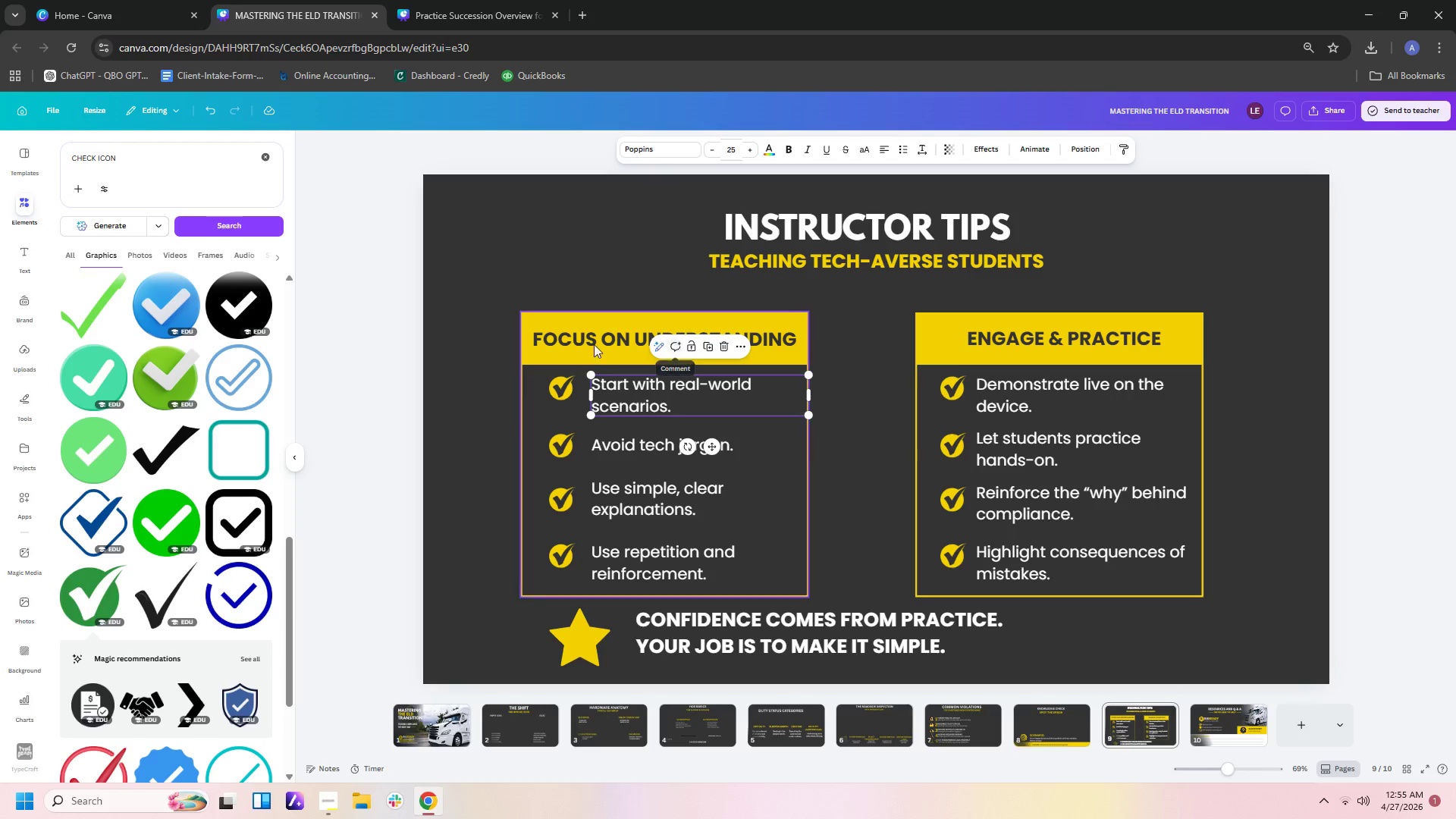 
left_click([457, 316])
 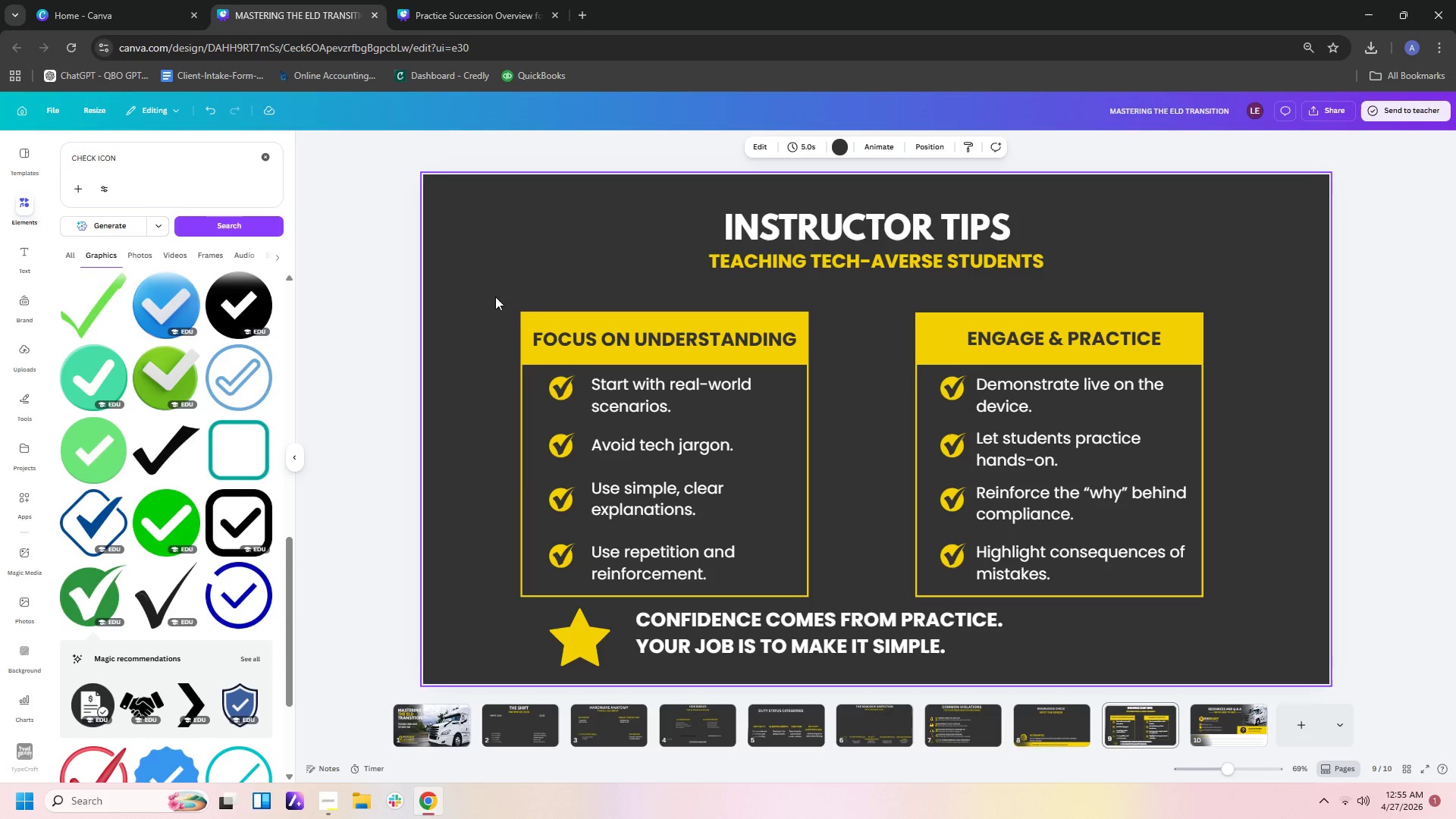 
left_click_drag(start_coordinate=[494, 294], to_coordinate=[846, 603])
 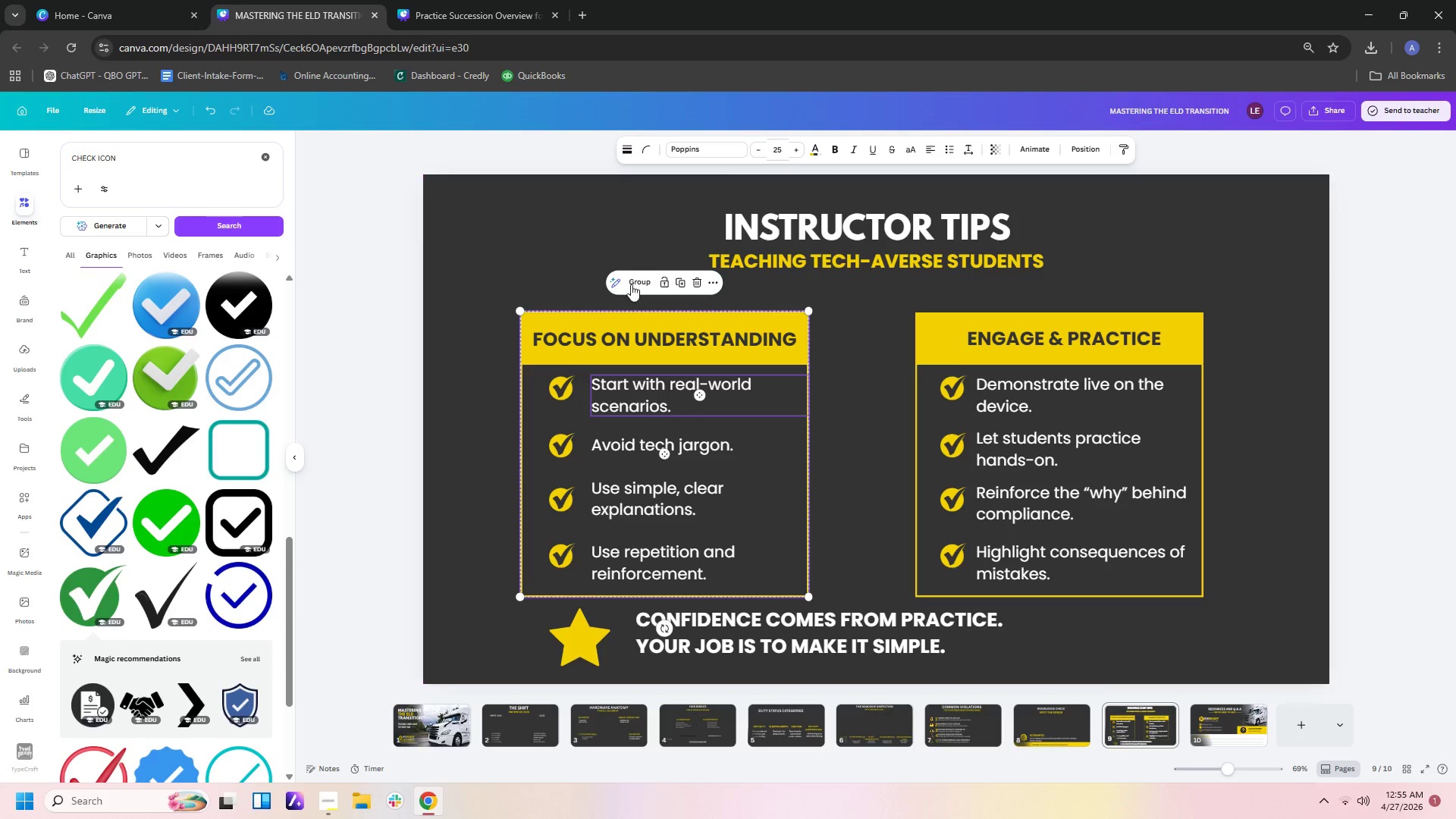 
left_click([631, 282])
 